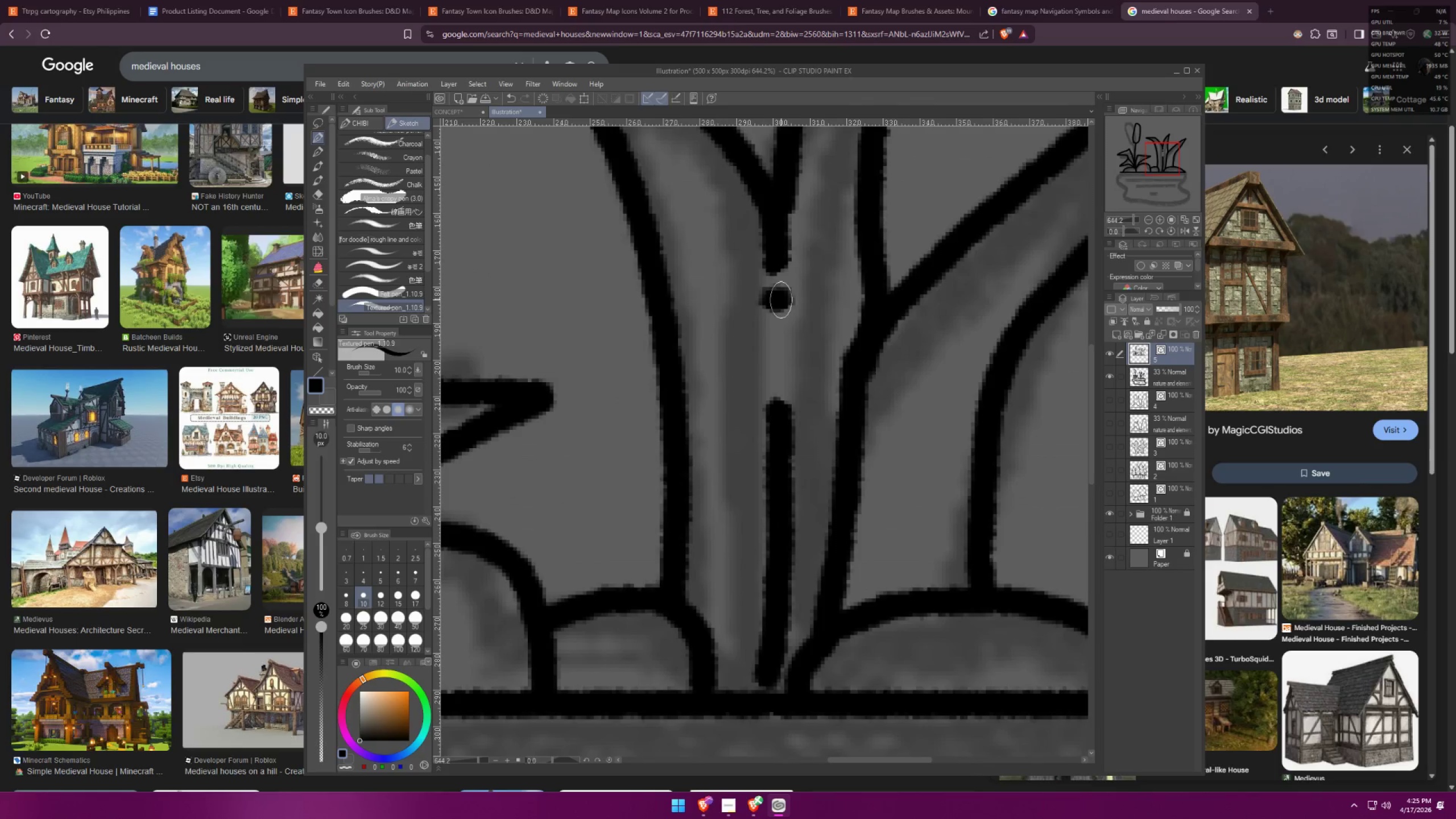 
key(Control+Z)
 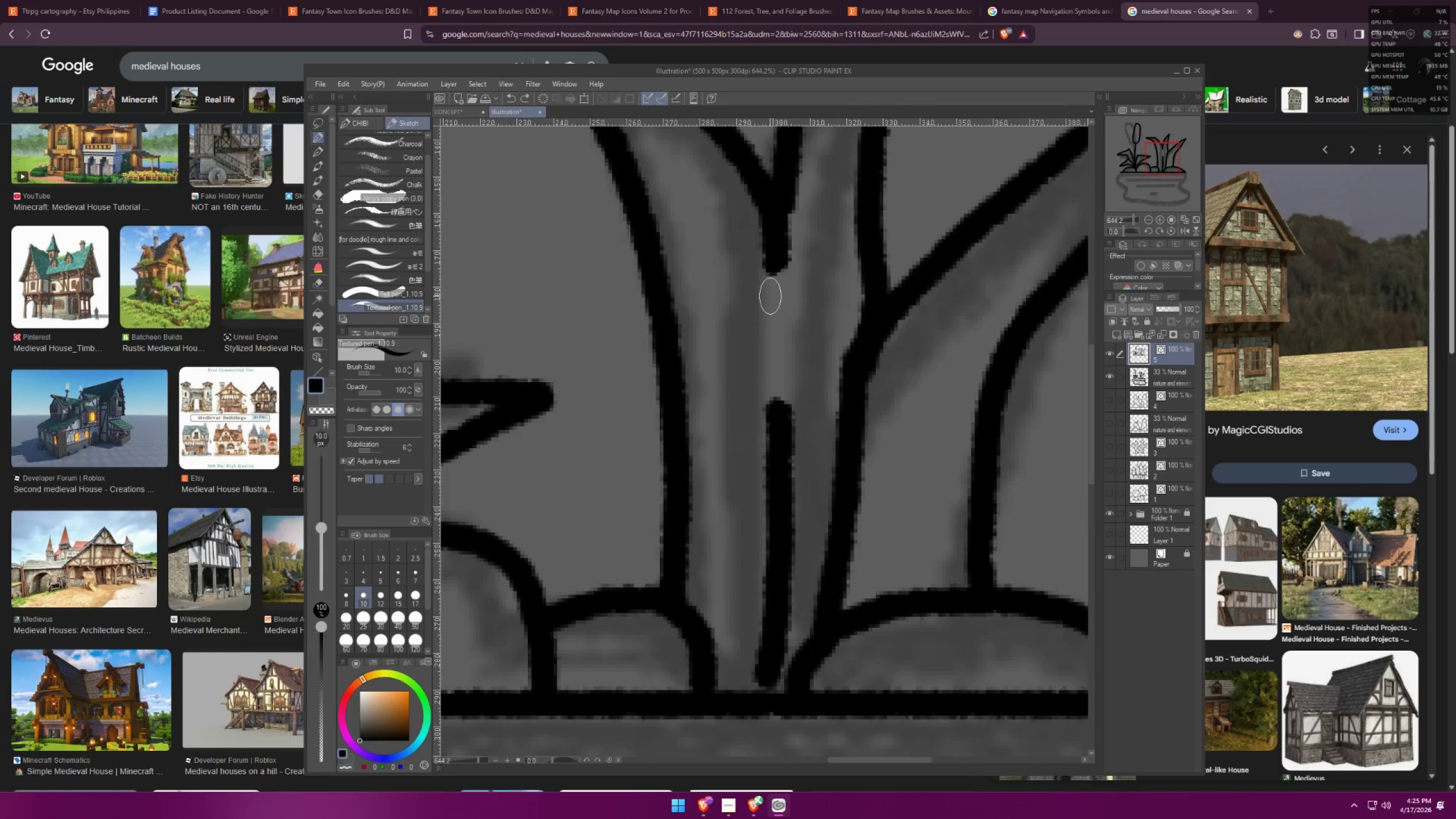 
left_click_drag(start_coordinate=[770, 294], to_coordinate=[780, 294])
 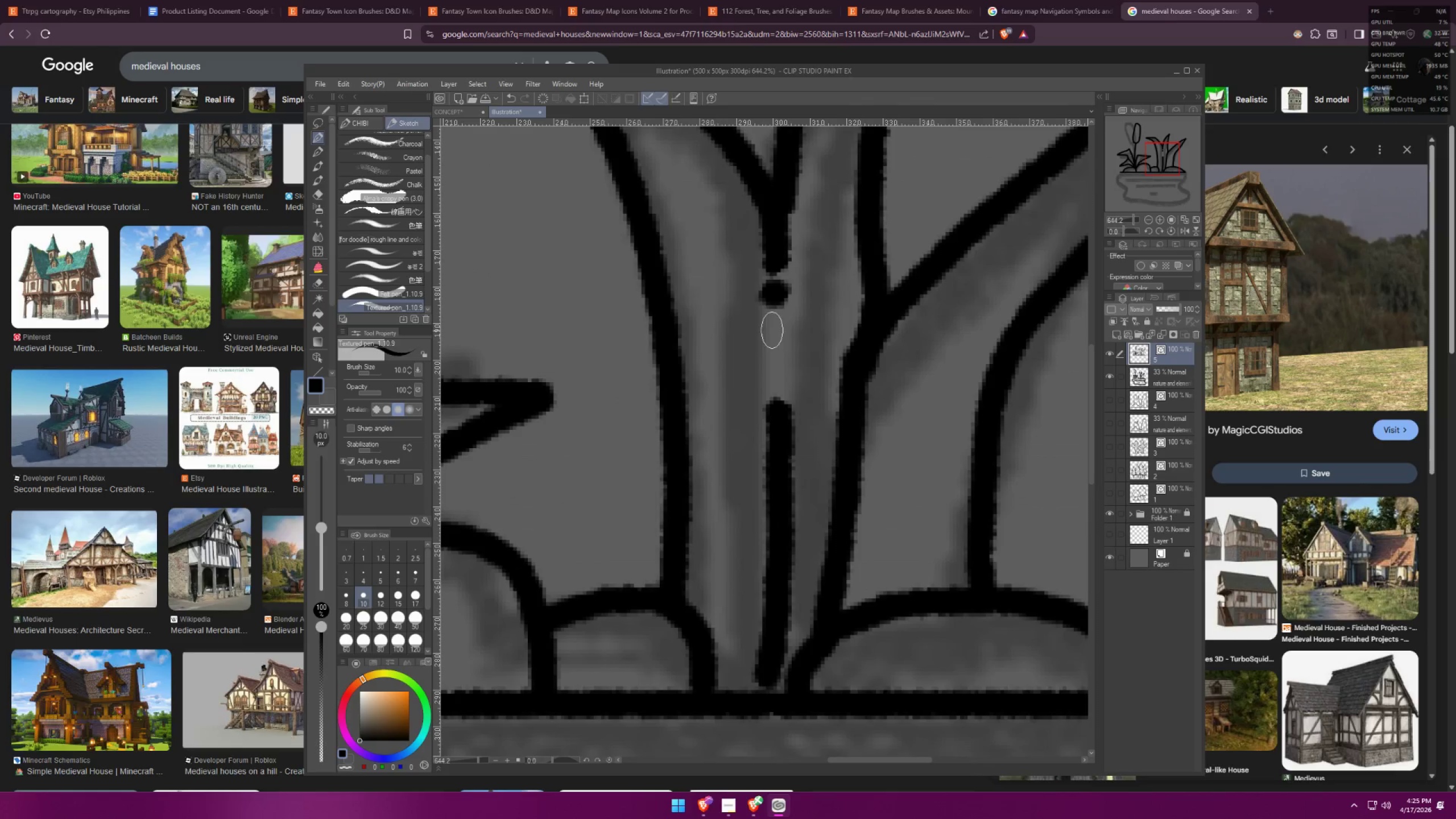 
left_click_drag(start_coordinate=[771, 329], to_coordinate=[780, 328])
 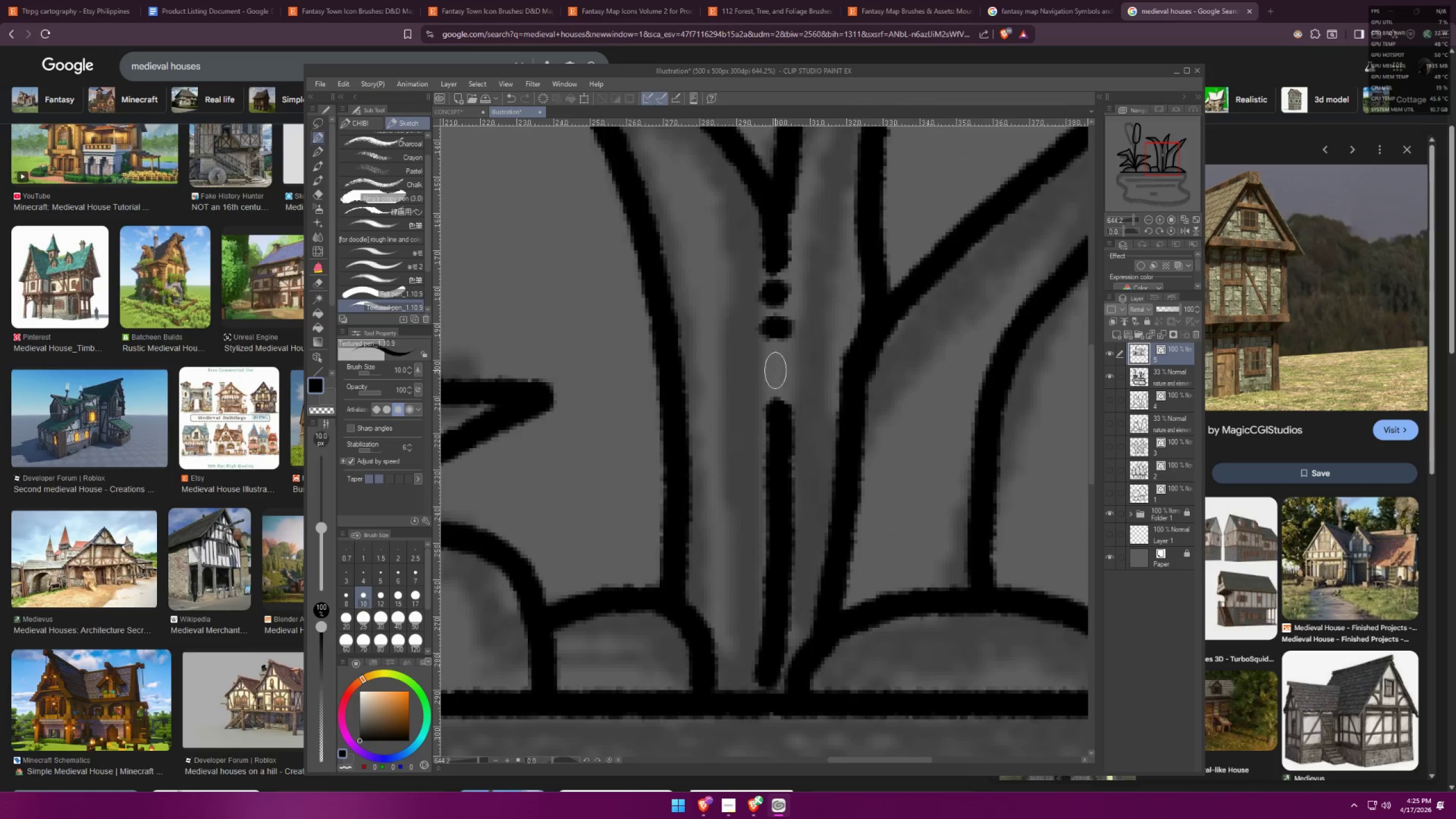 
left_click_drag(start_coordinate=[771, 373], to_coordinate=[781, 367])
 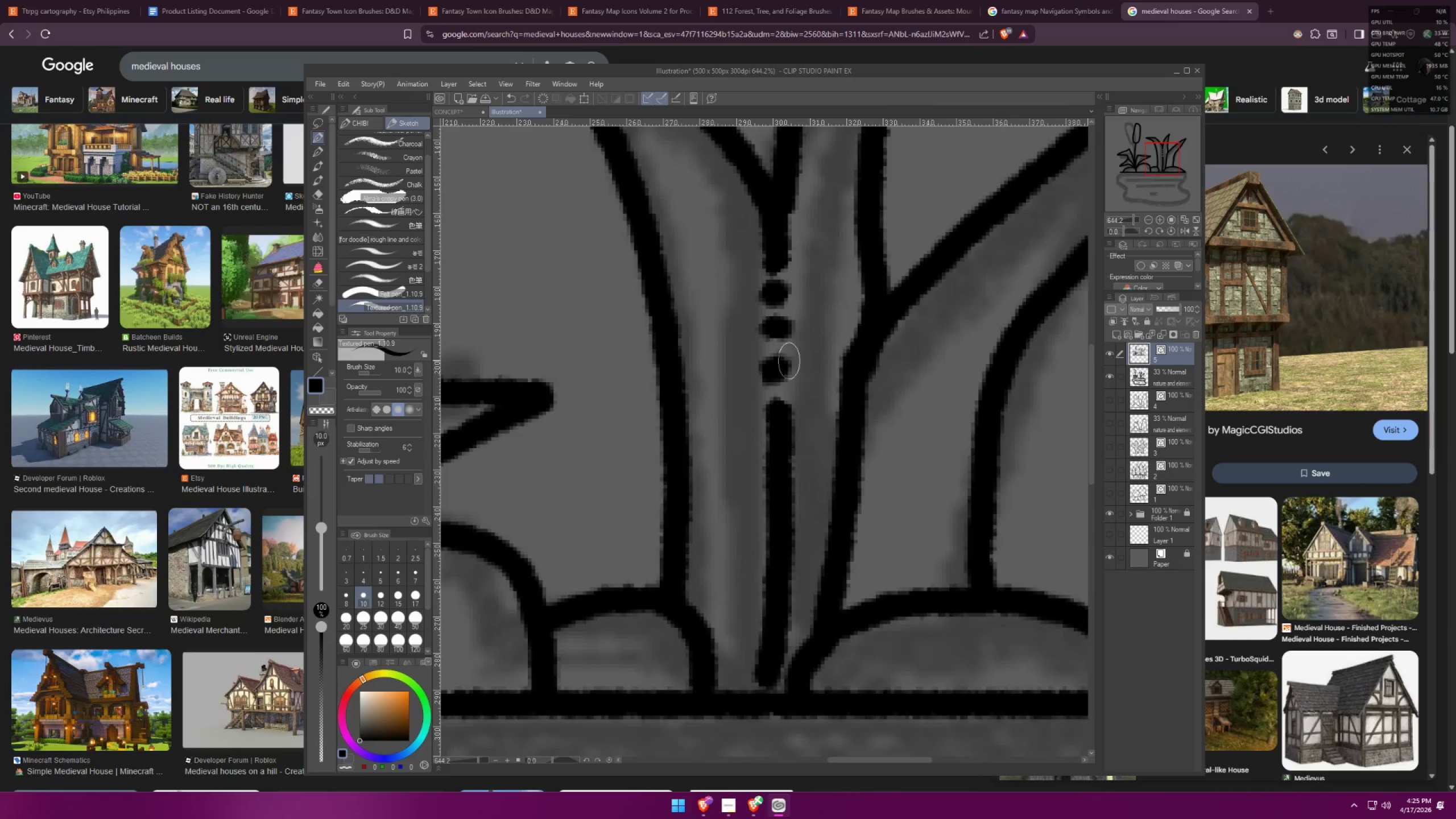 
scroll: coordinate [836, 305], scroll_direction: down, amount: 14.0
 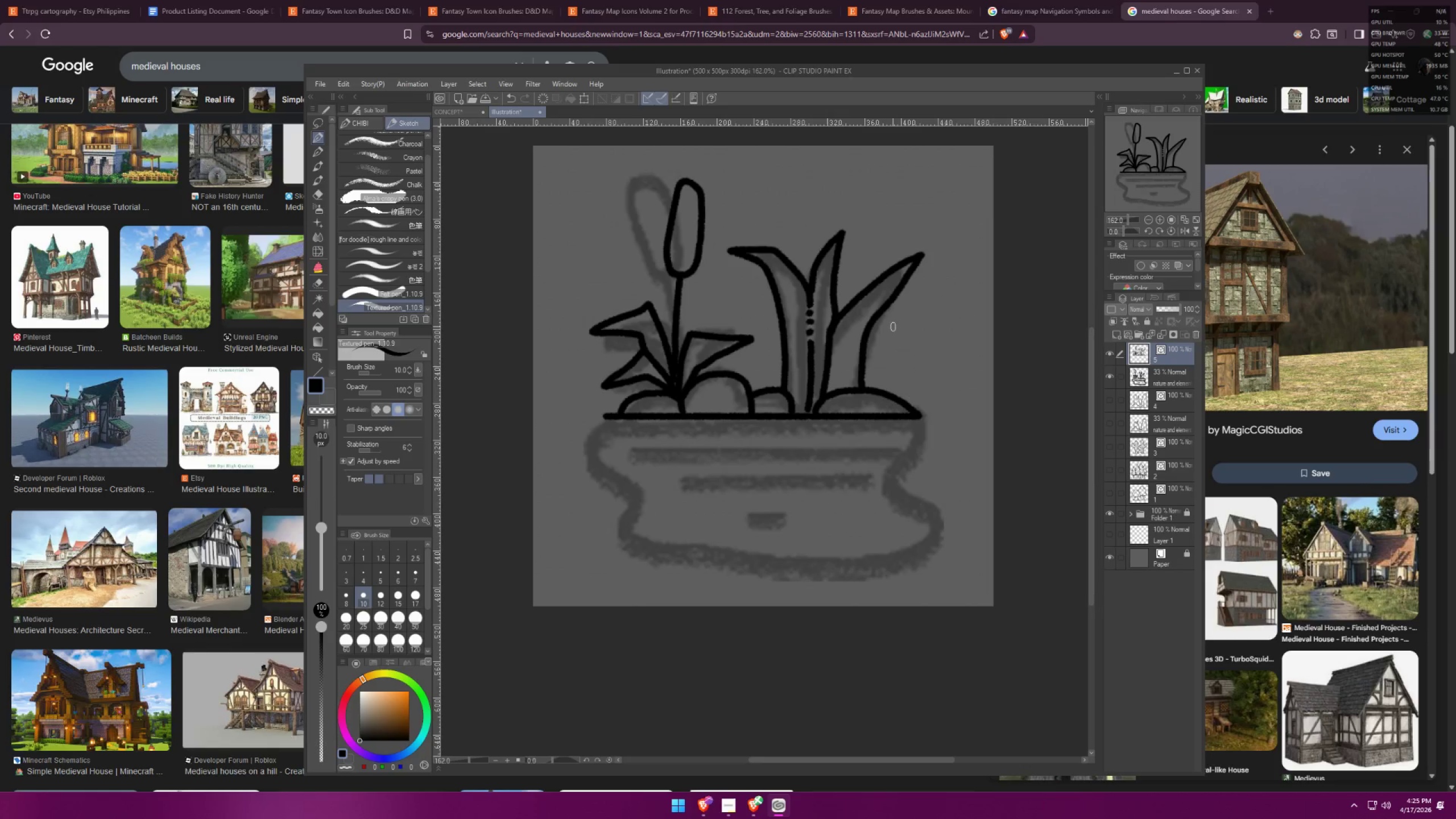 
hold_key(key=Space, duration=0.38)
 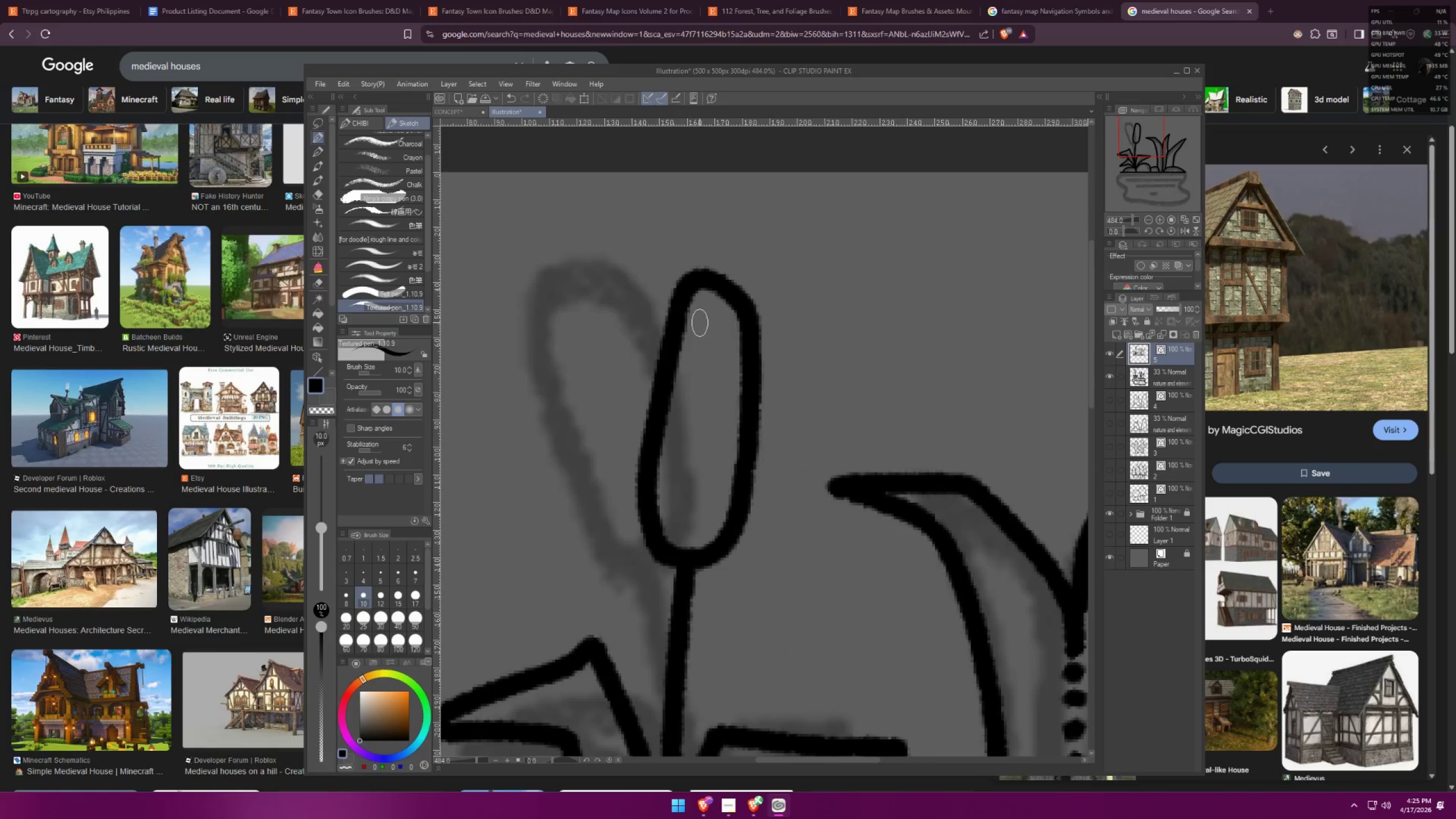 
left_click_drag(start_coordinate=[704, 197], to_coordinate=[693, 324])
 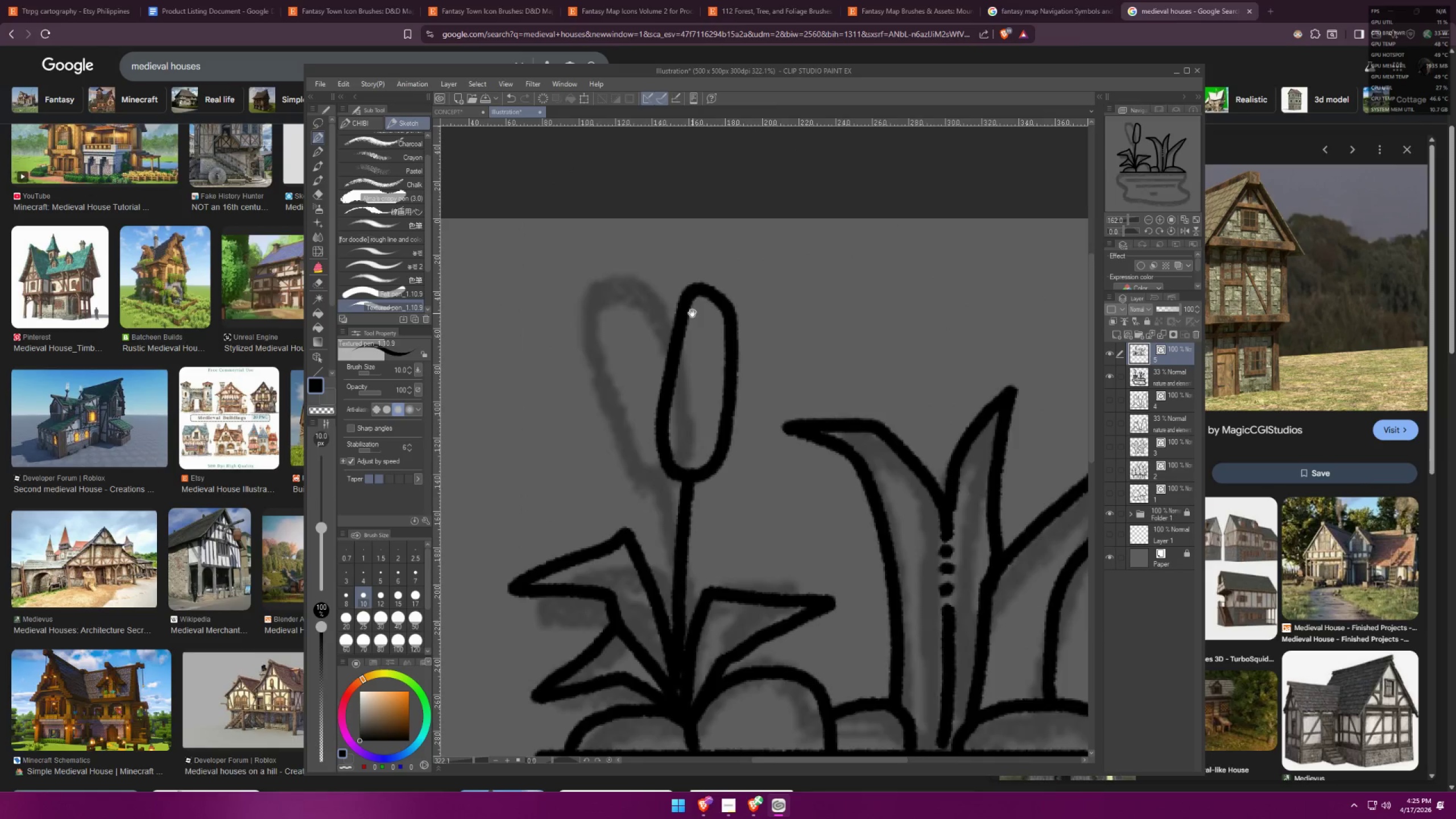 
scroll: coordinate [693, 310], scroll_direction: up, amount: 16.0
 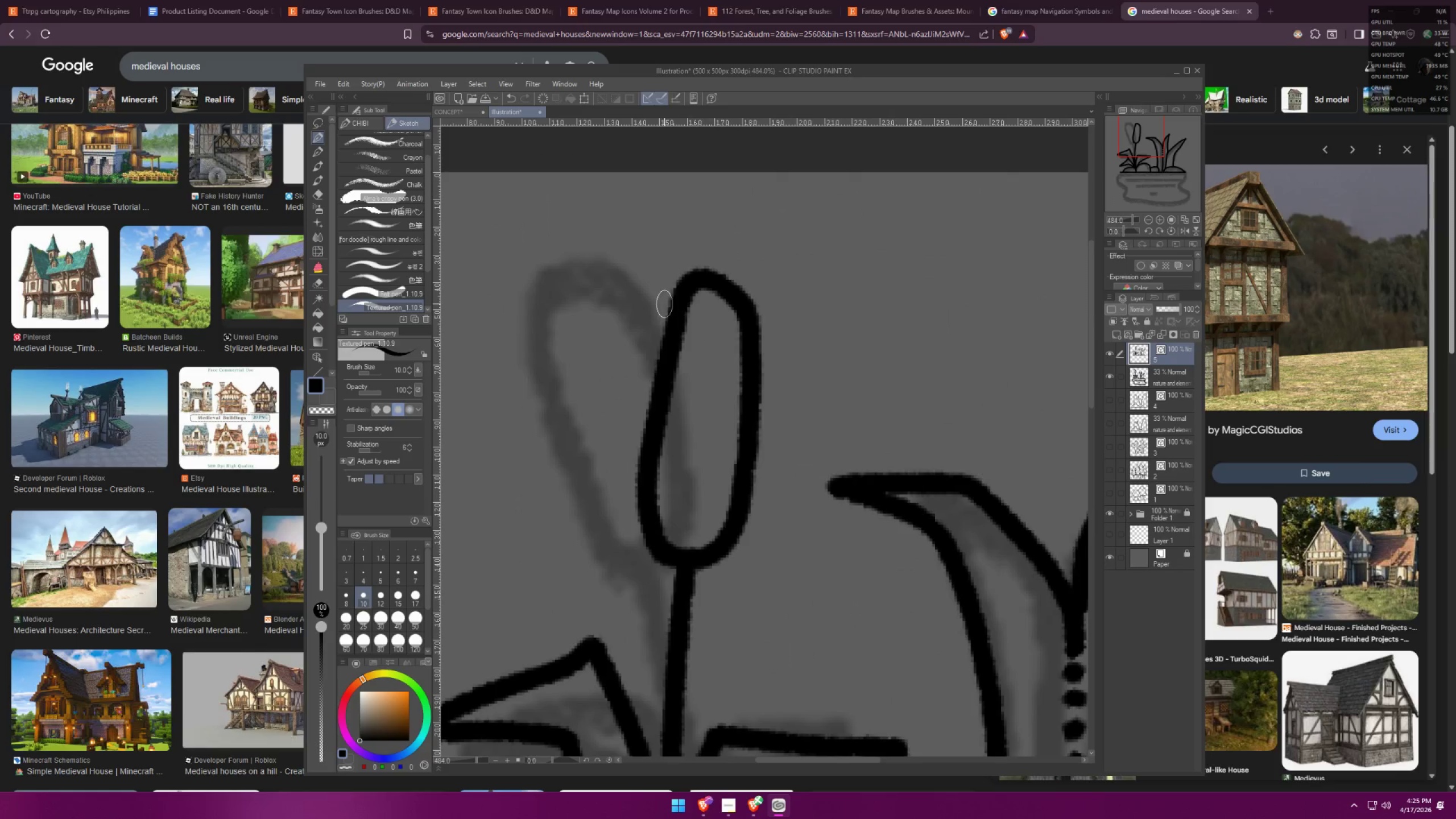 
left_click_drag(start_coordinate=[669, 289], to_coordinate=[706, 305])
 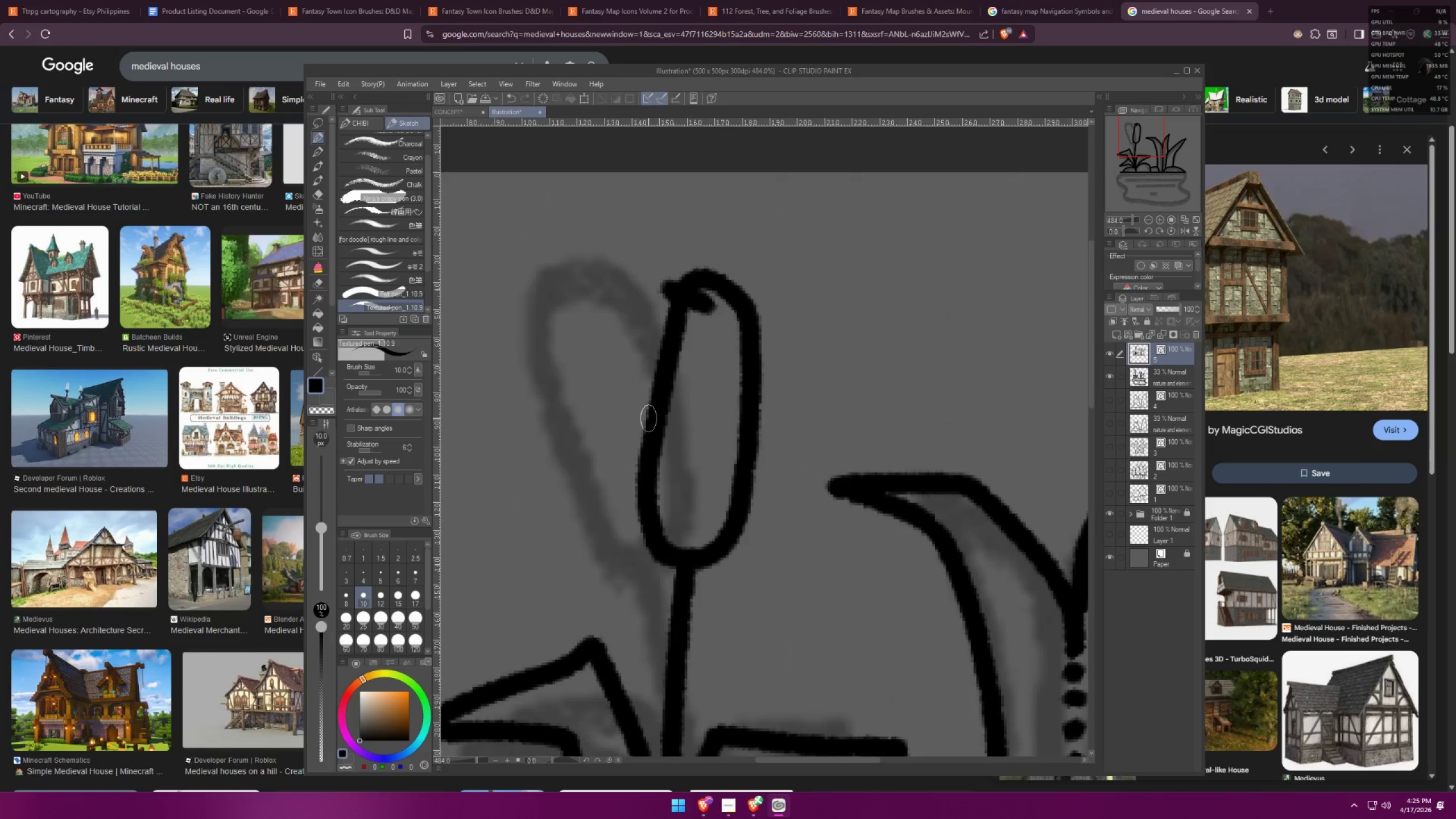 
left_click_drag(start_coordinate=[638, 436], to_coordinate=[668, 433])
 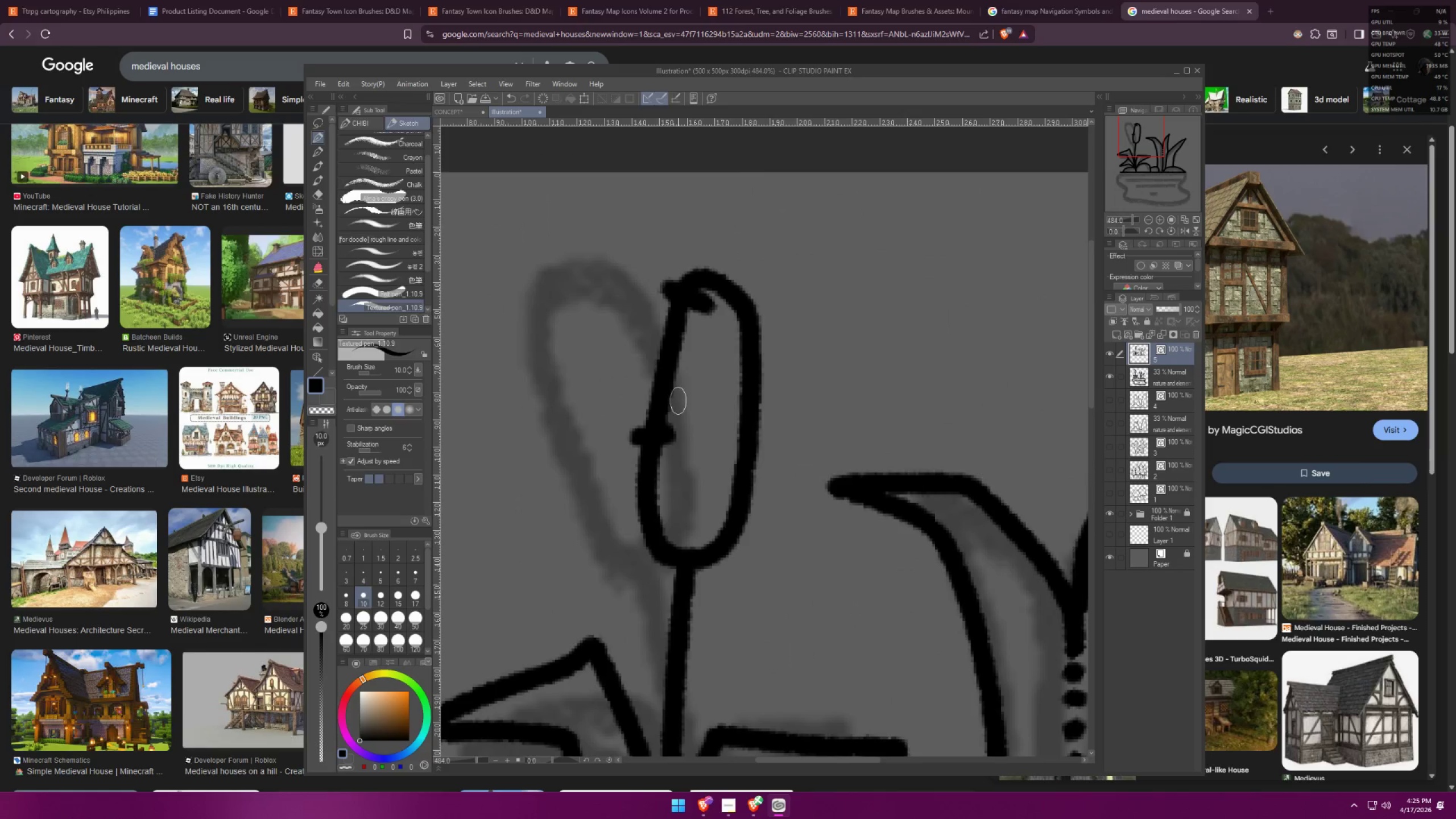 
key(E)
 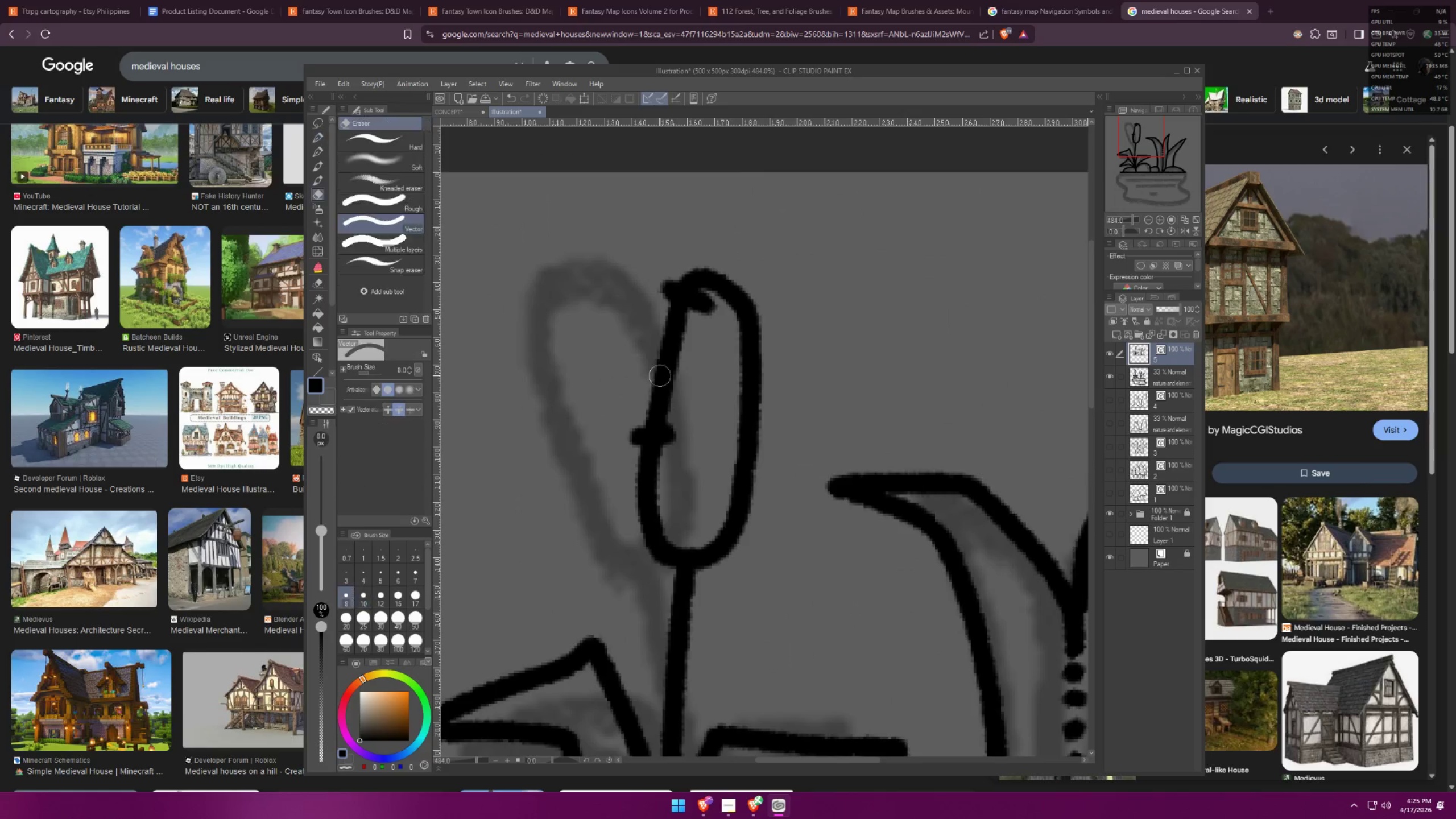 
left_click_drag(start_coordinate=[660, 375], to_coordinate=[670, 374])
 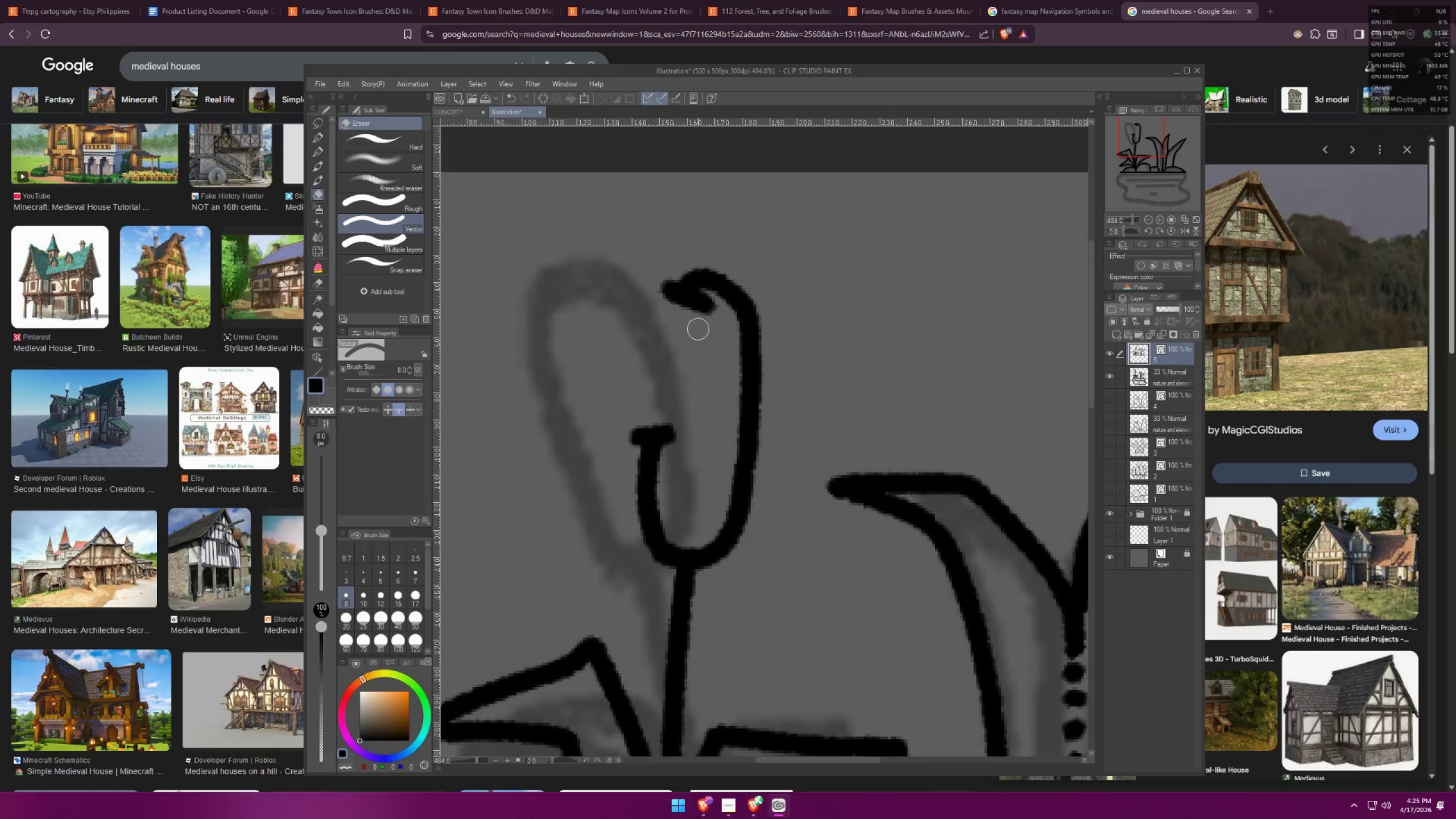 
key(Control+X)
 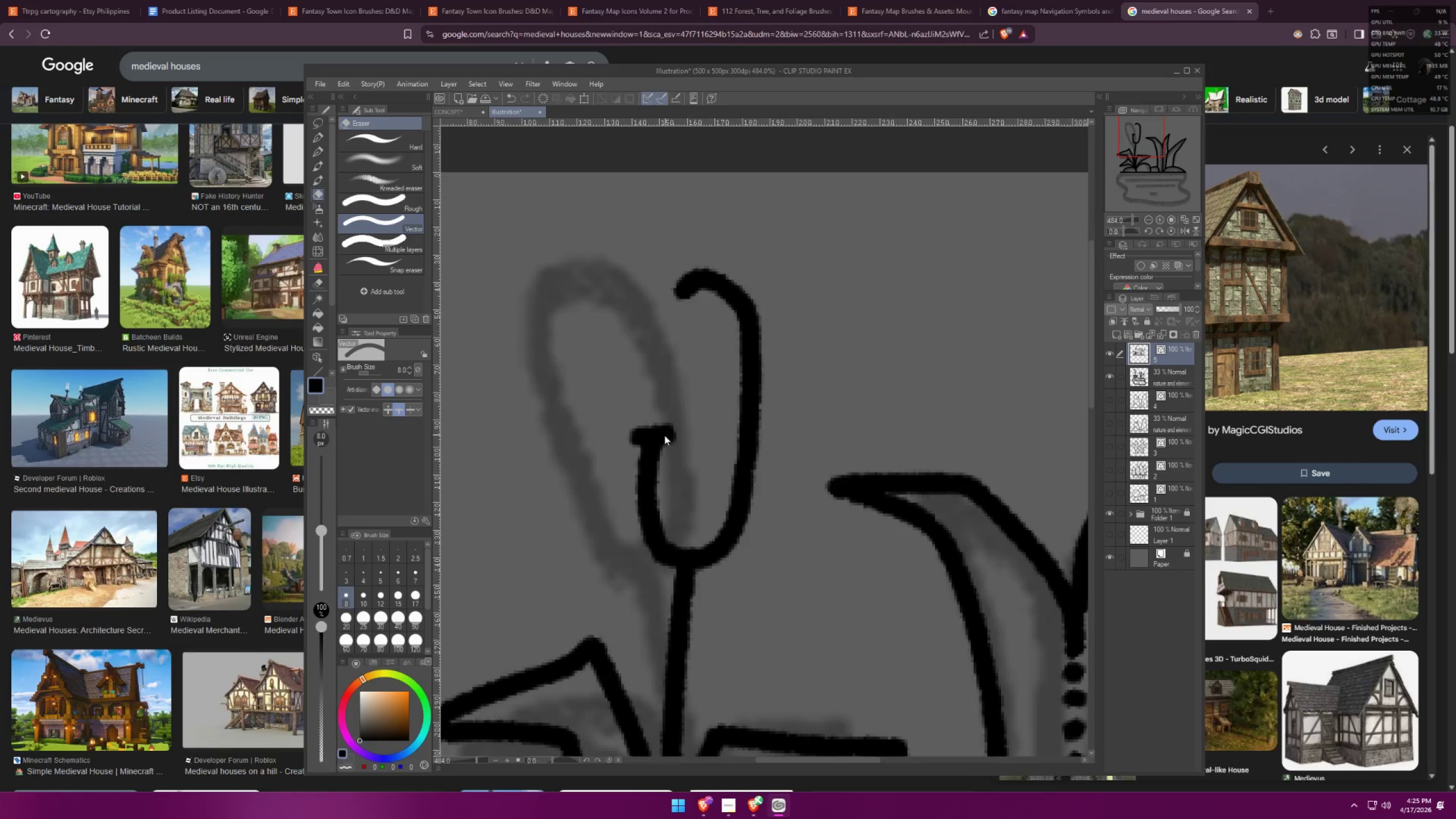 
key(Control+X)
 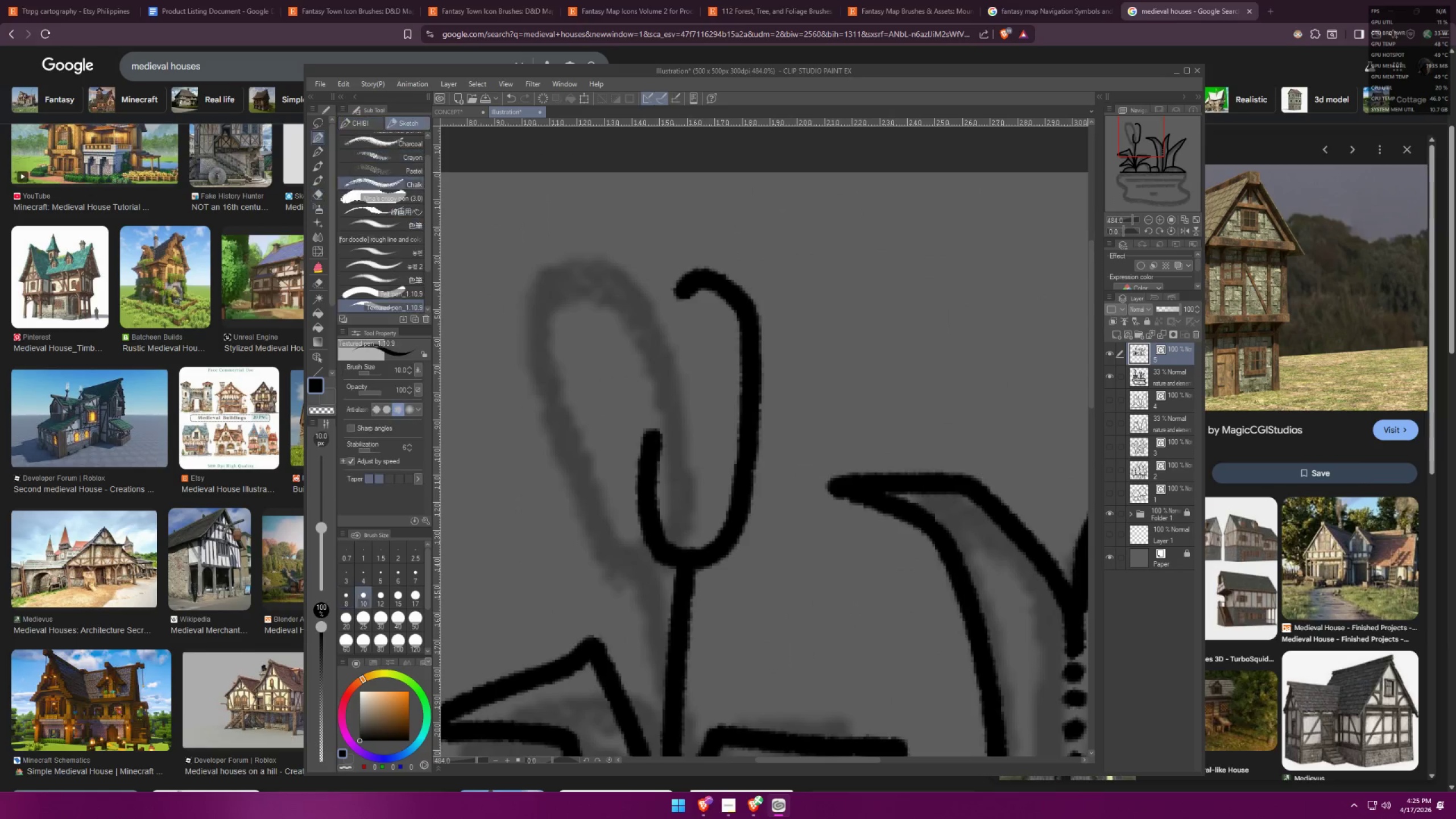 
left_click_drag(start_coordinate=[670, 312], to_coordinate=[677, 315])
 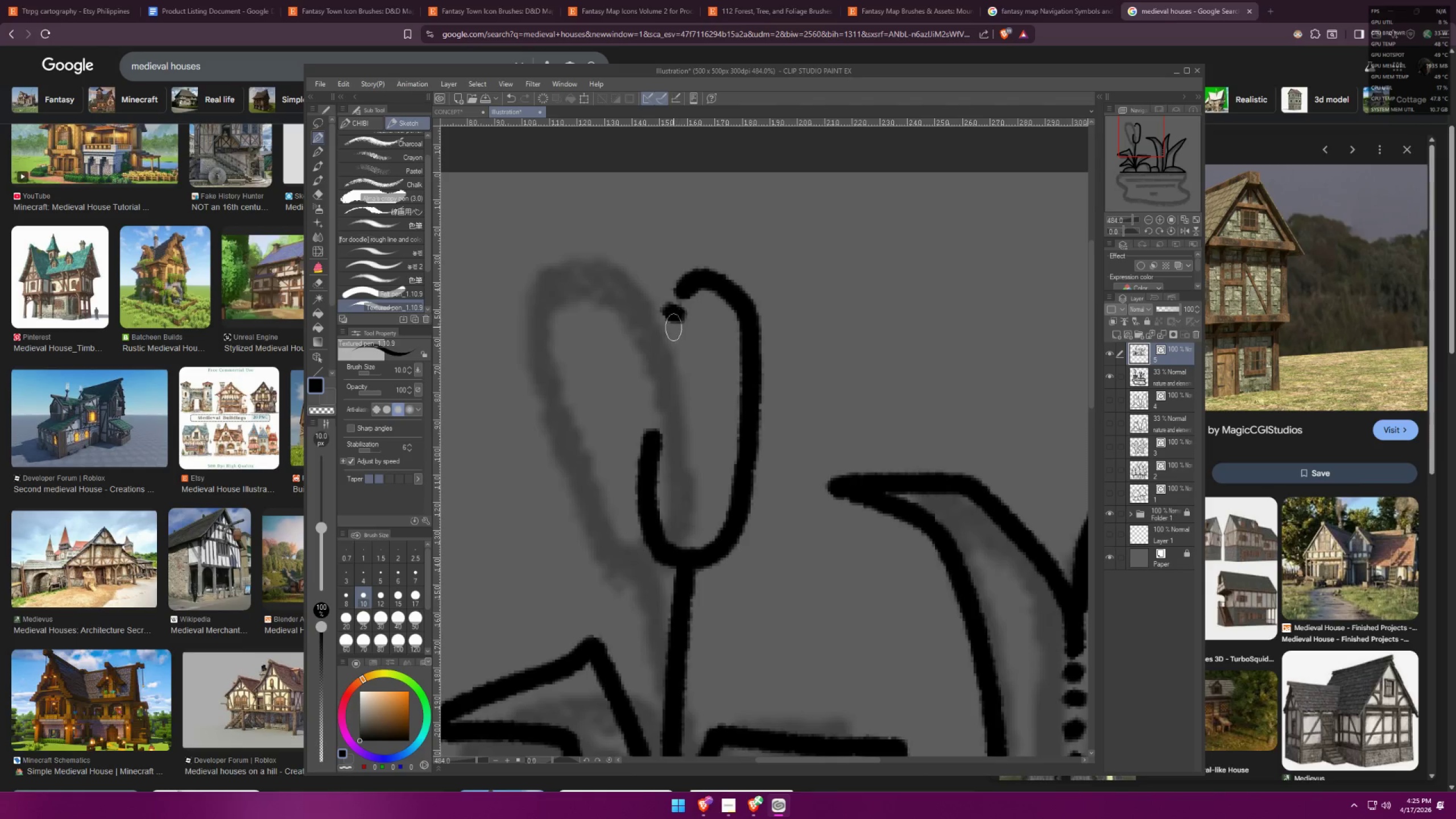 
left_click_drag(start_coordinate=[667, 333], to_coordinate=[676, 337])
 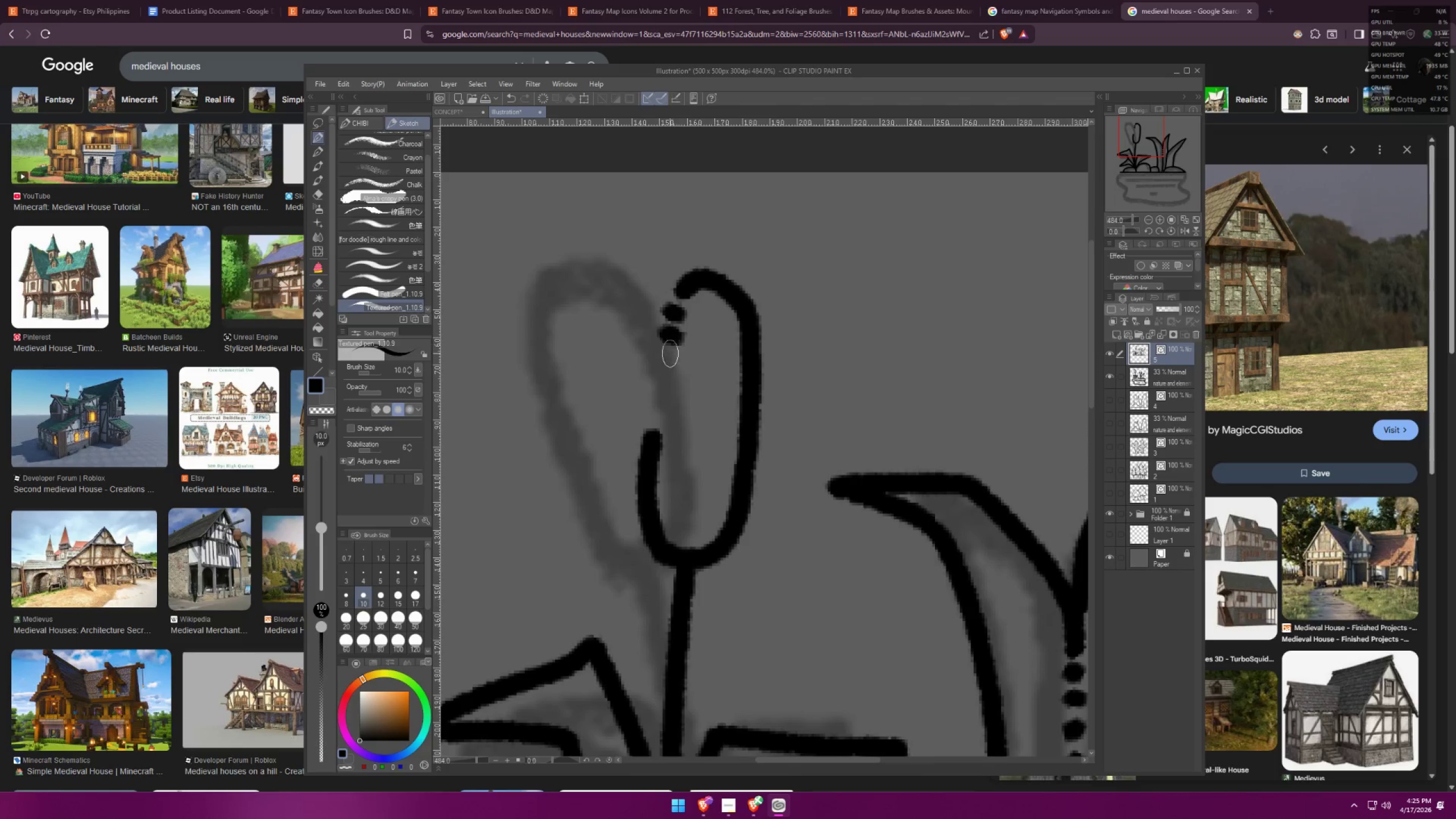 
left_click_drag(start_coordinate=[659, 361], to_coordinate=[668, 363])
 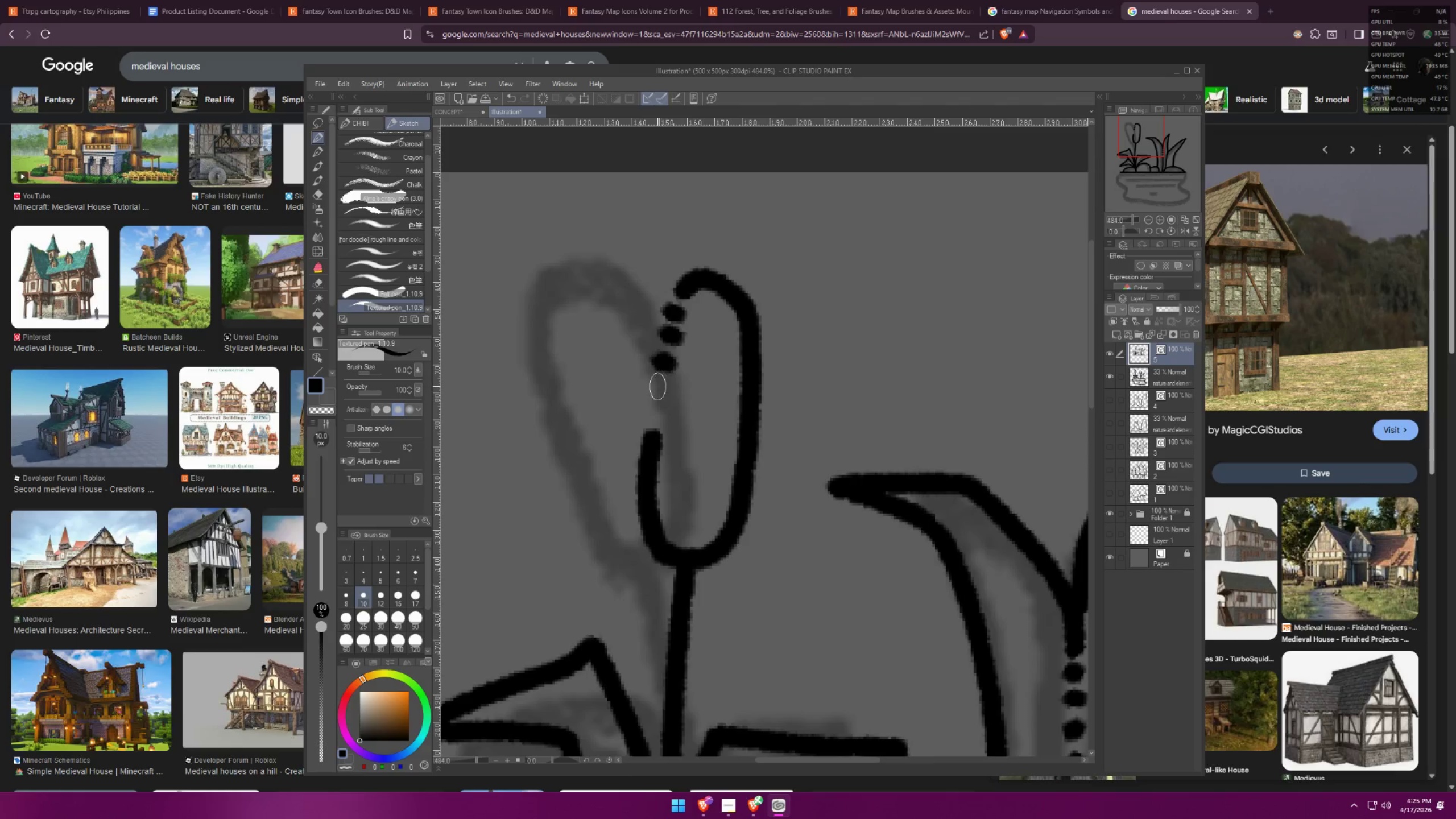 
left_click_drag(start_coordinate=[655, 386], to_coordinate=[662, 390])
 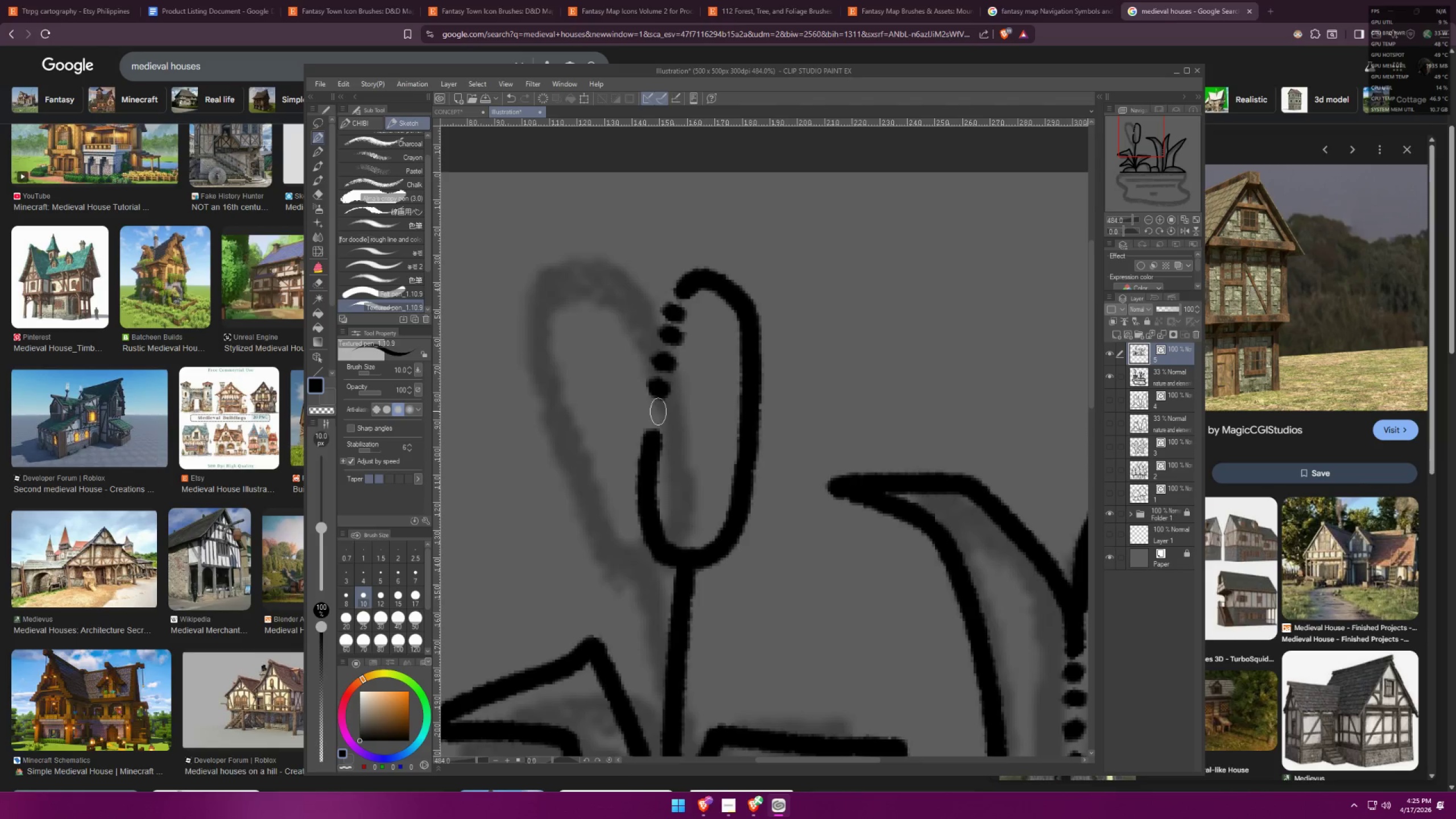 
left_click_drag(start_coordinate=[651, 418], to_coordinate=[663, 418])
 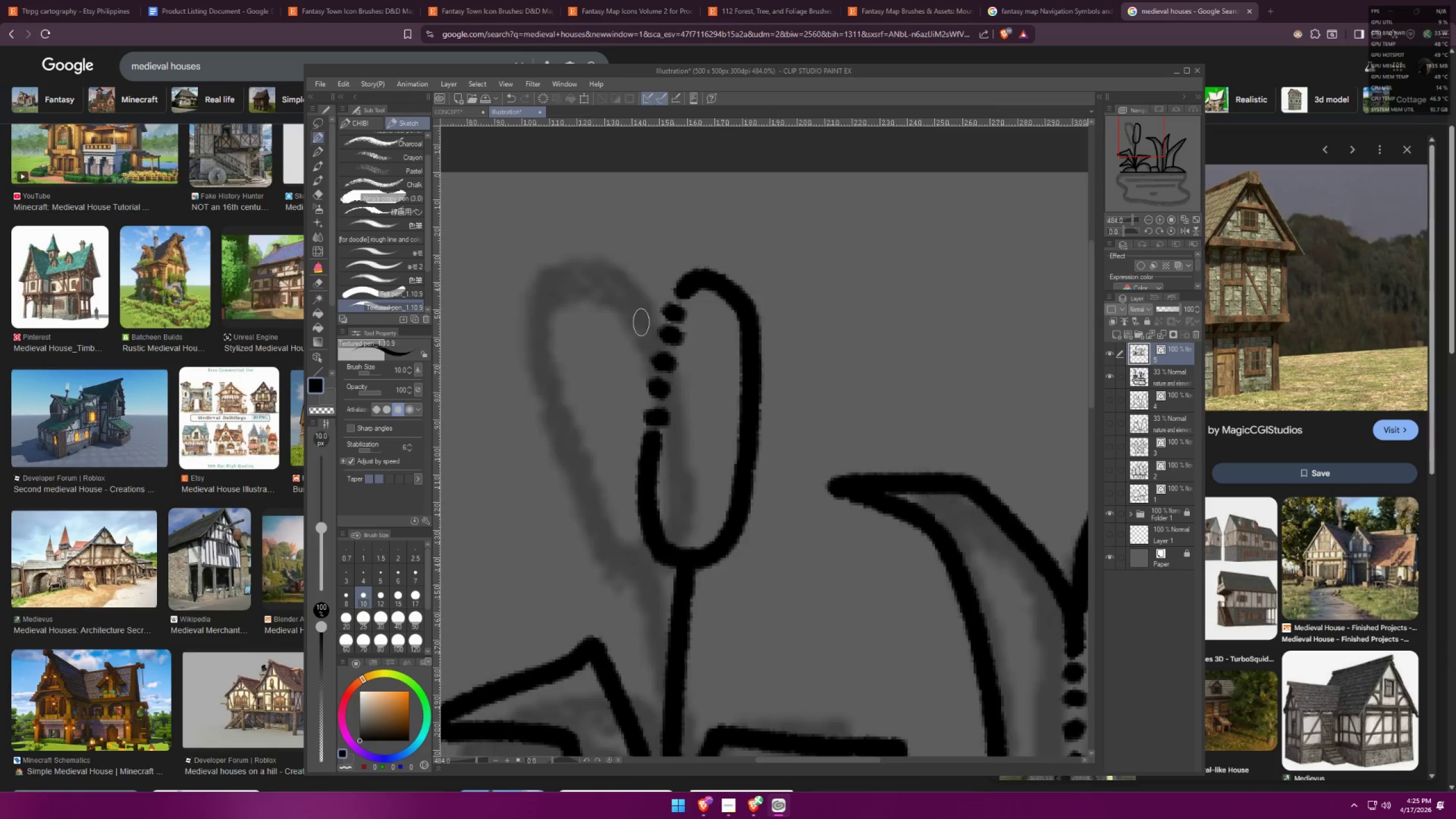 
scroll: coordinate [673, 252], scroll_direction: down, amount: 10.0
 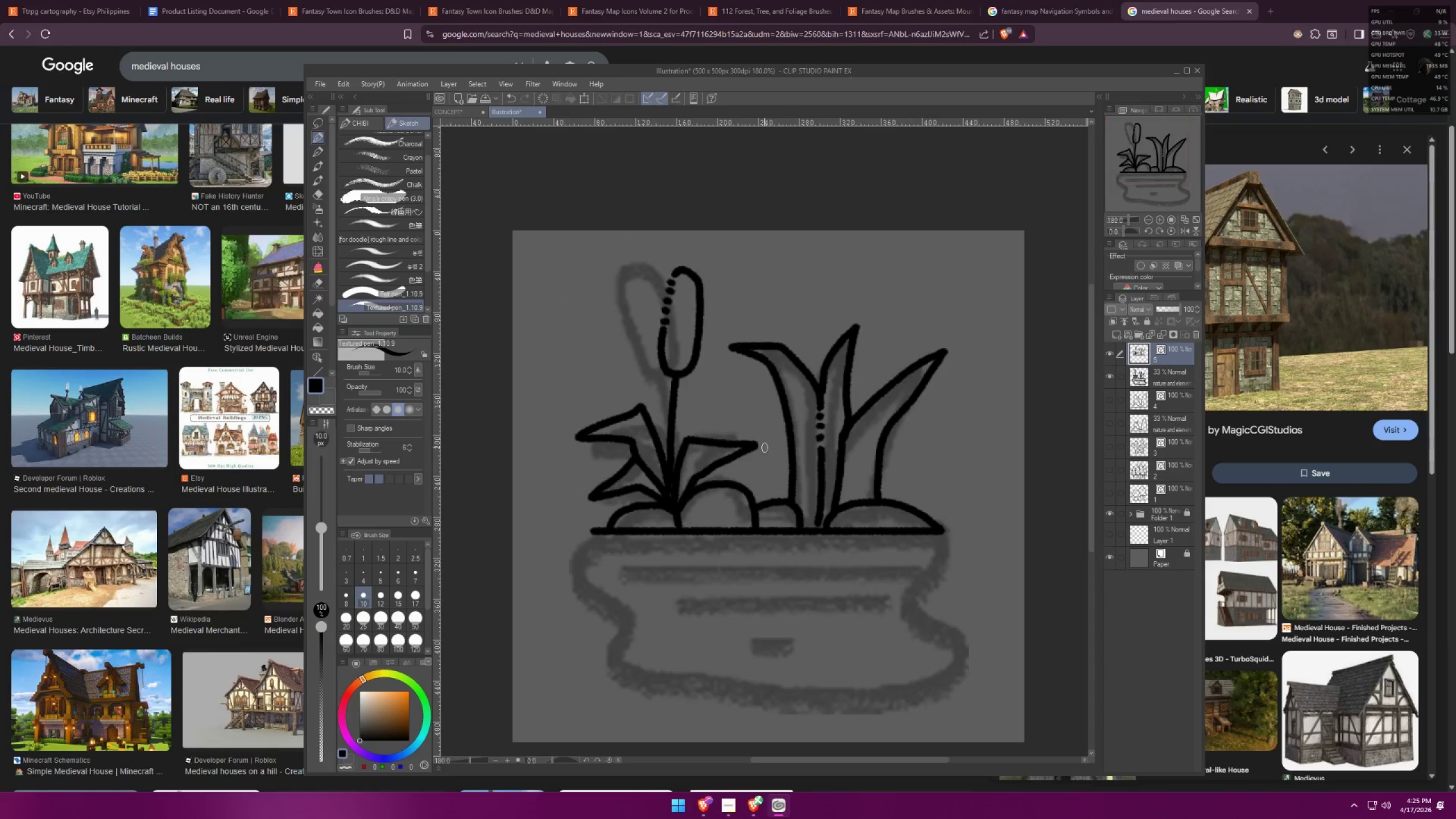 
hold_key(key=Space, duration=0.7)
 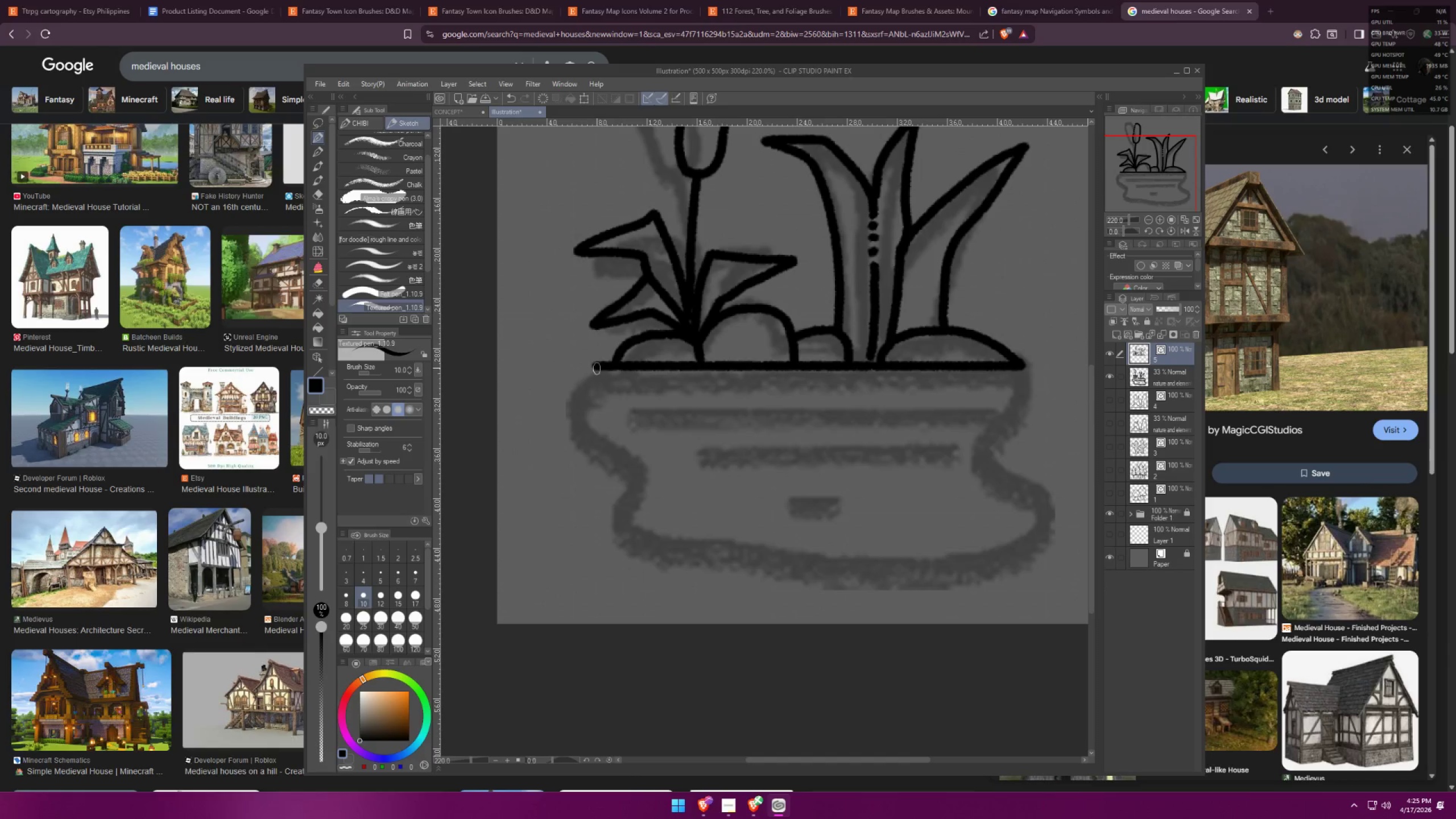 
left_click_drag(start_coordinate=[640, 545], to_coordinate=[648, 433])
 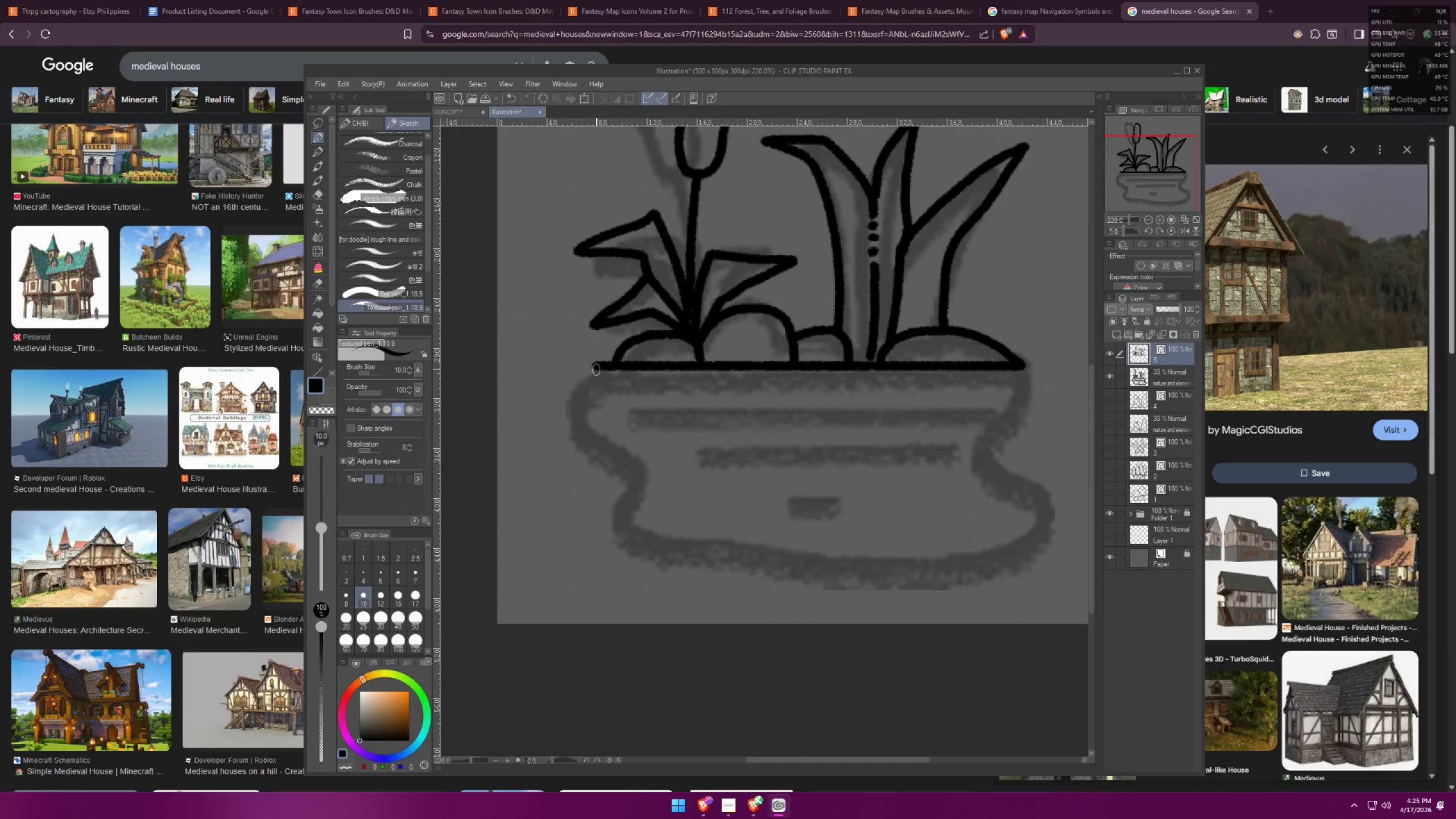 
scroll: coordinate [677, 600], scroll_direction: up, amount: 3.0
 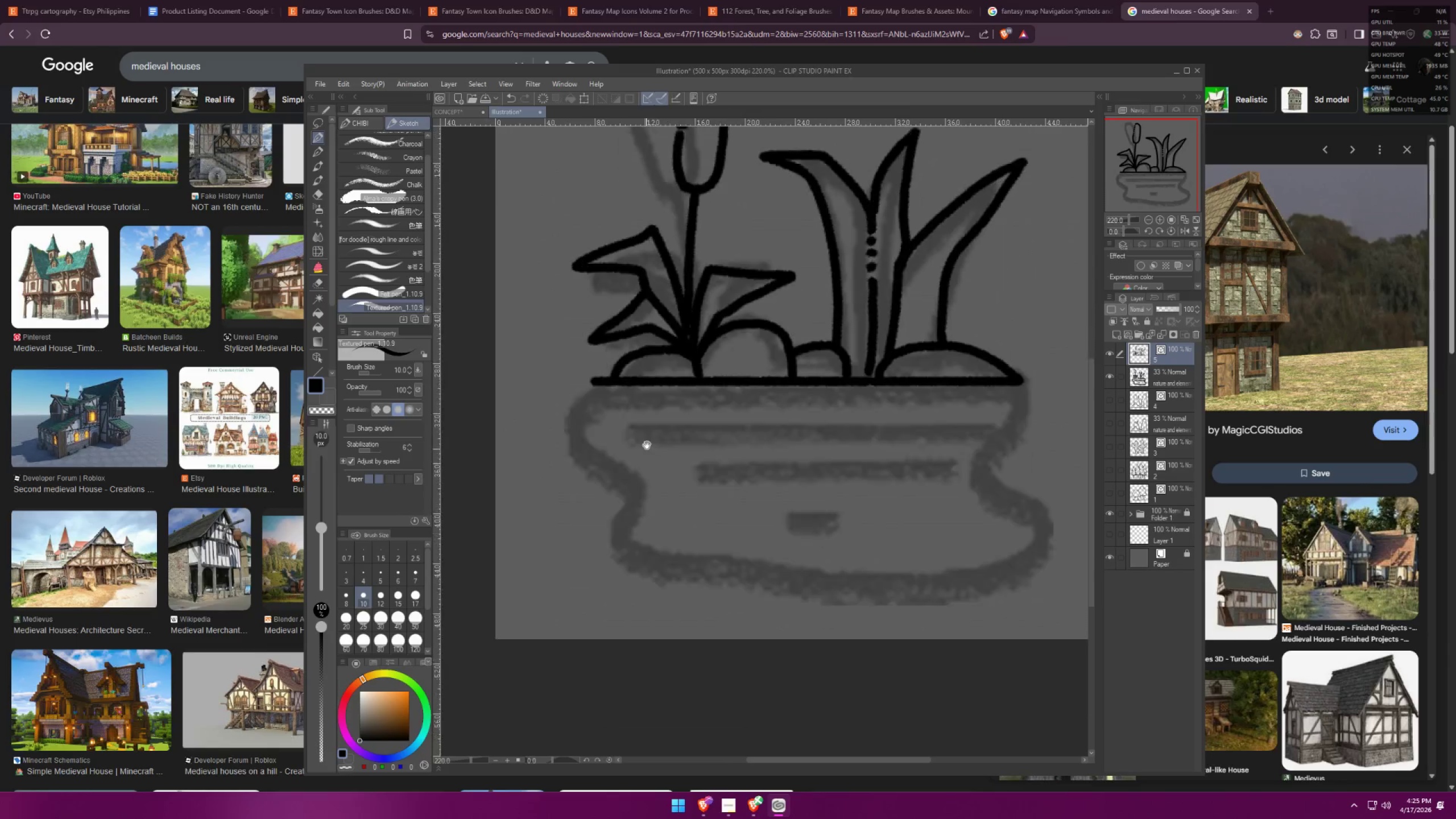 
left_click_drag(start_coordinate=[596, 365], to_coordinate=[562, 399])
 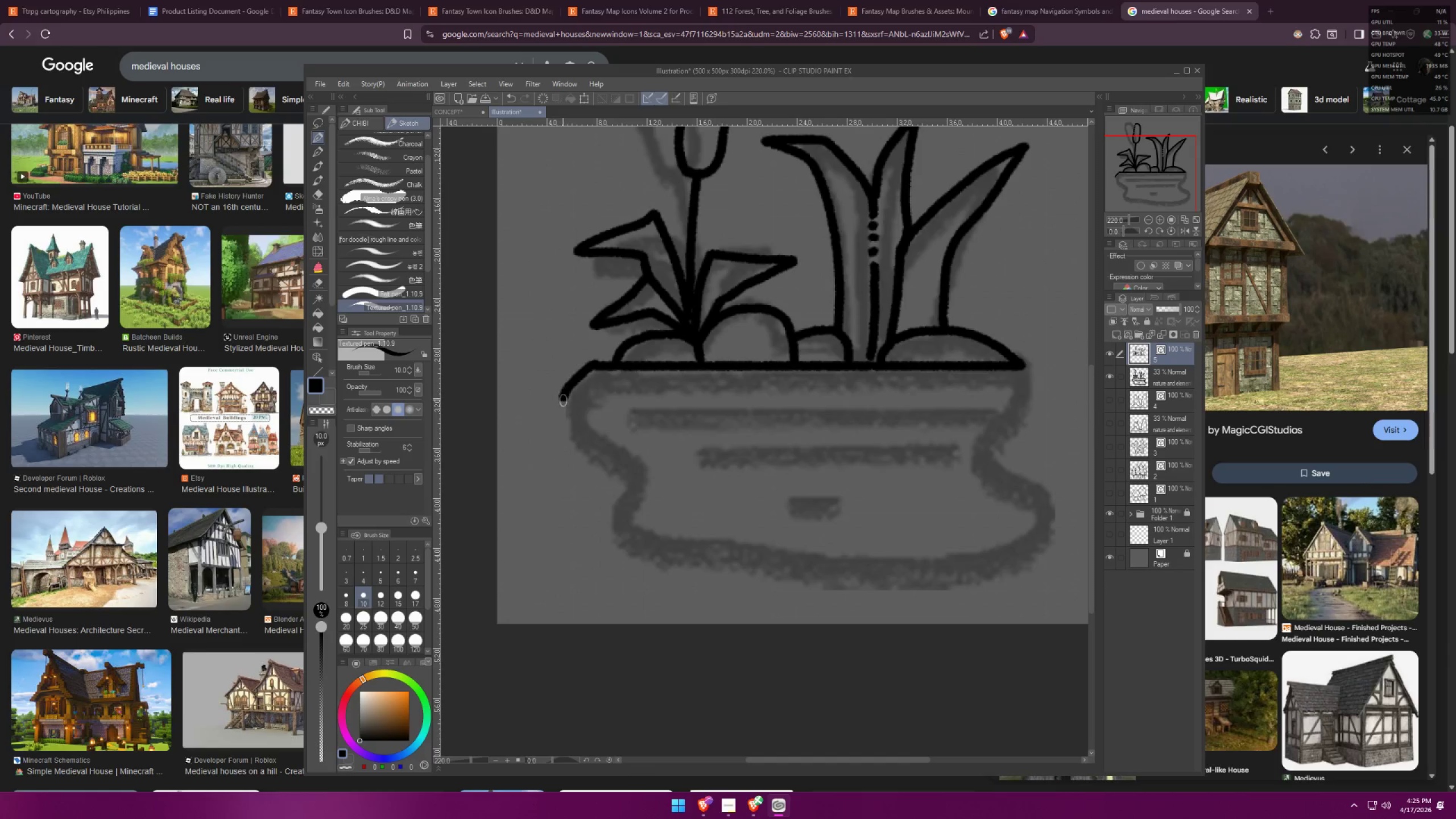 
key(Control+ControlLeft)
 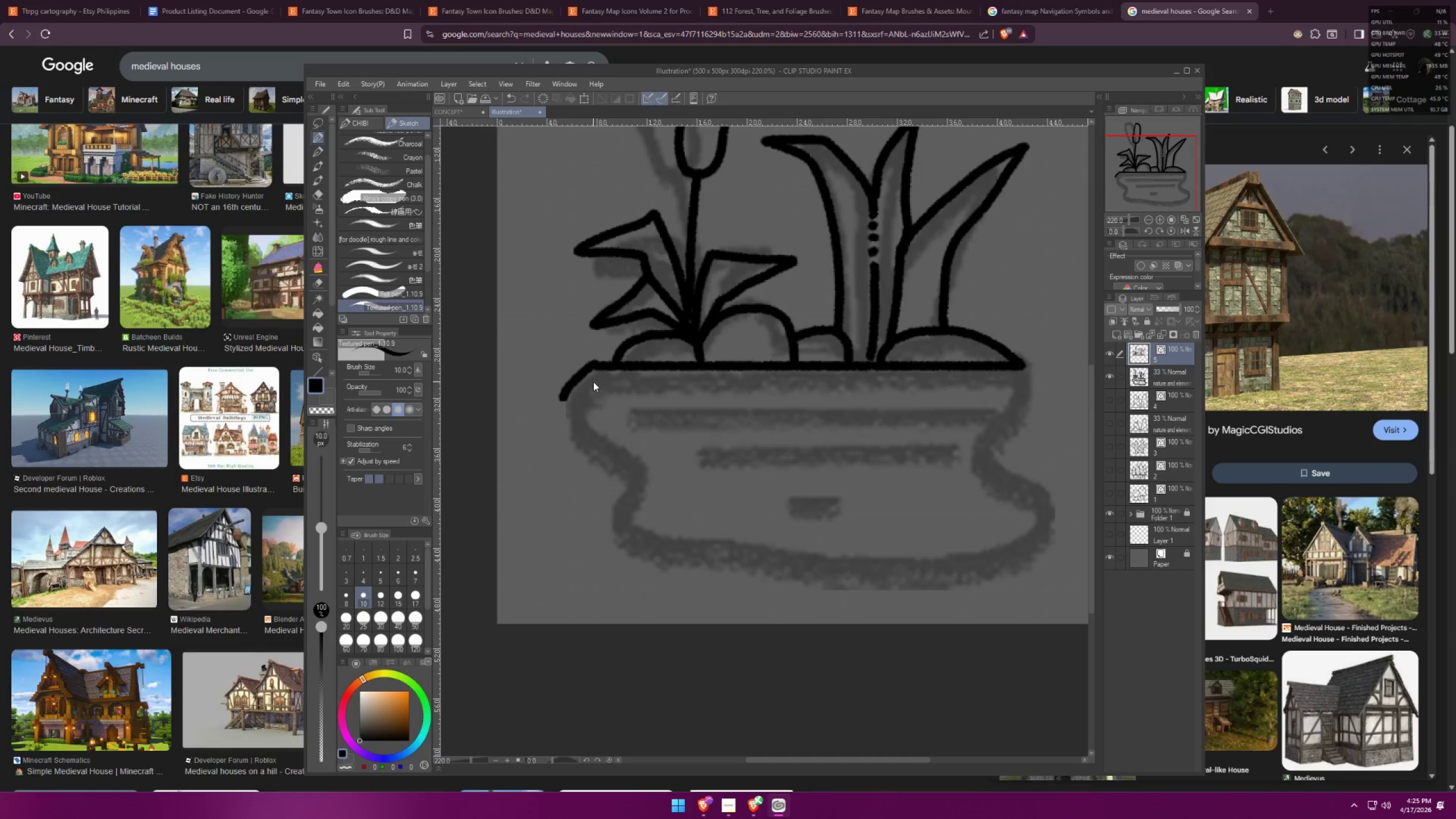 
key(Control+Z)
 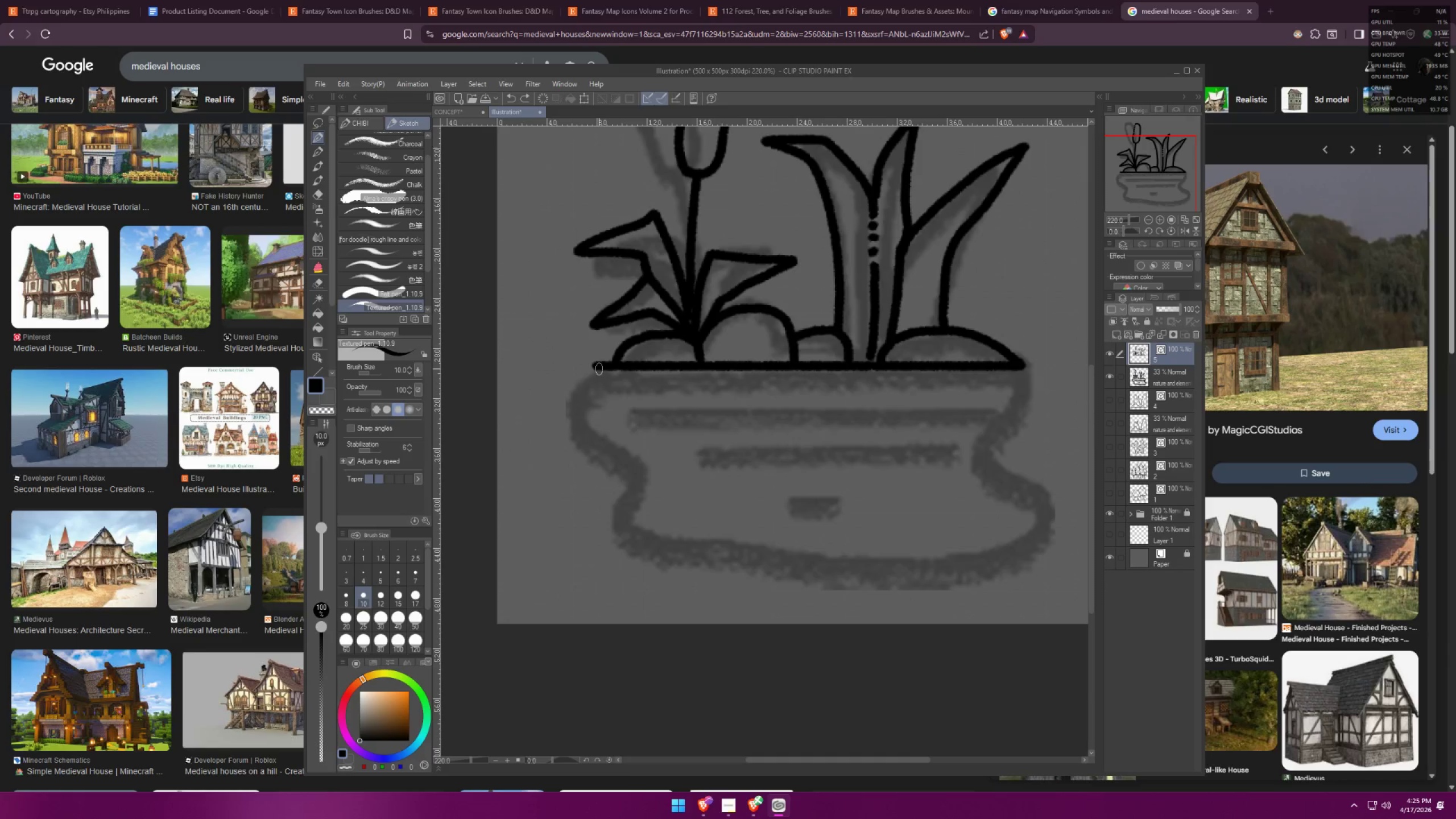 
left_click_drag(start_coordinate=[597, 366], to_coordinate=[1022, 369])
 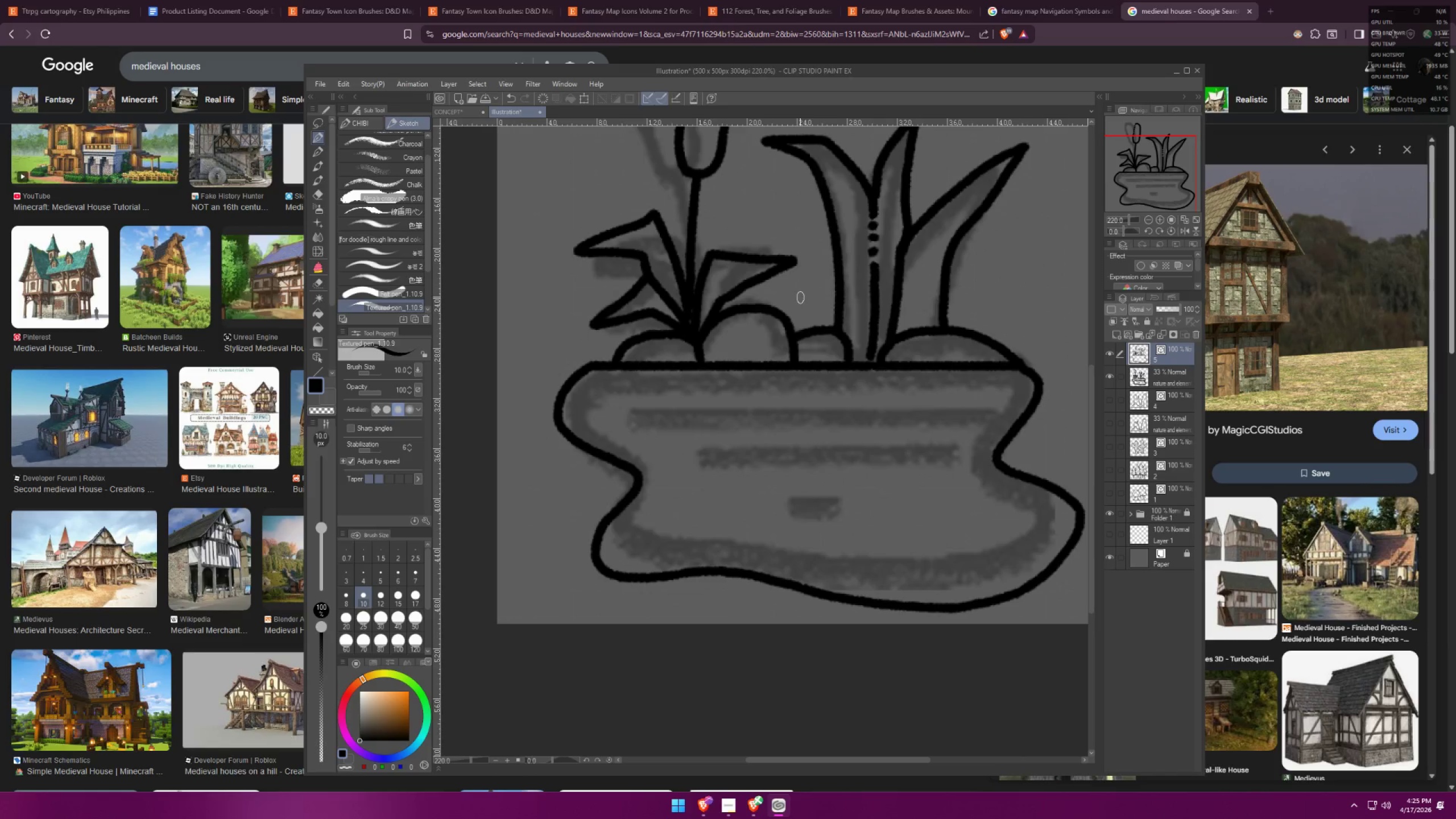 
scroll: coordinate [800, 372], scroll_direction: up, amount: 3.0
 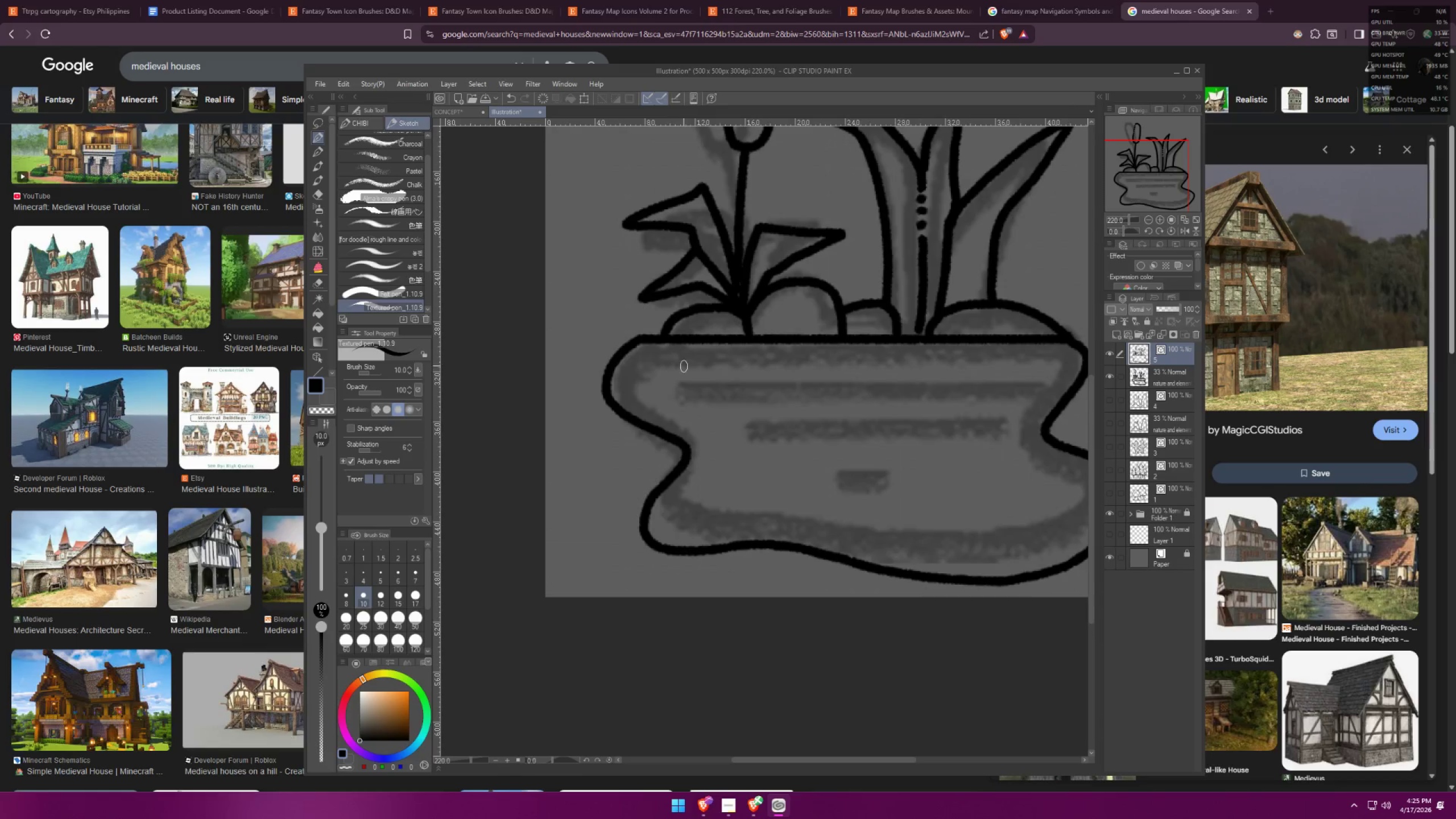 
left_click([671, 364])
 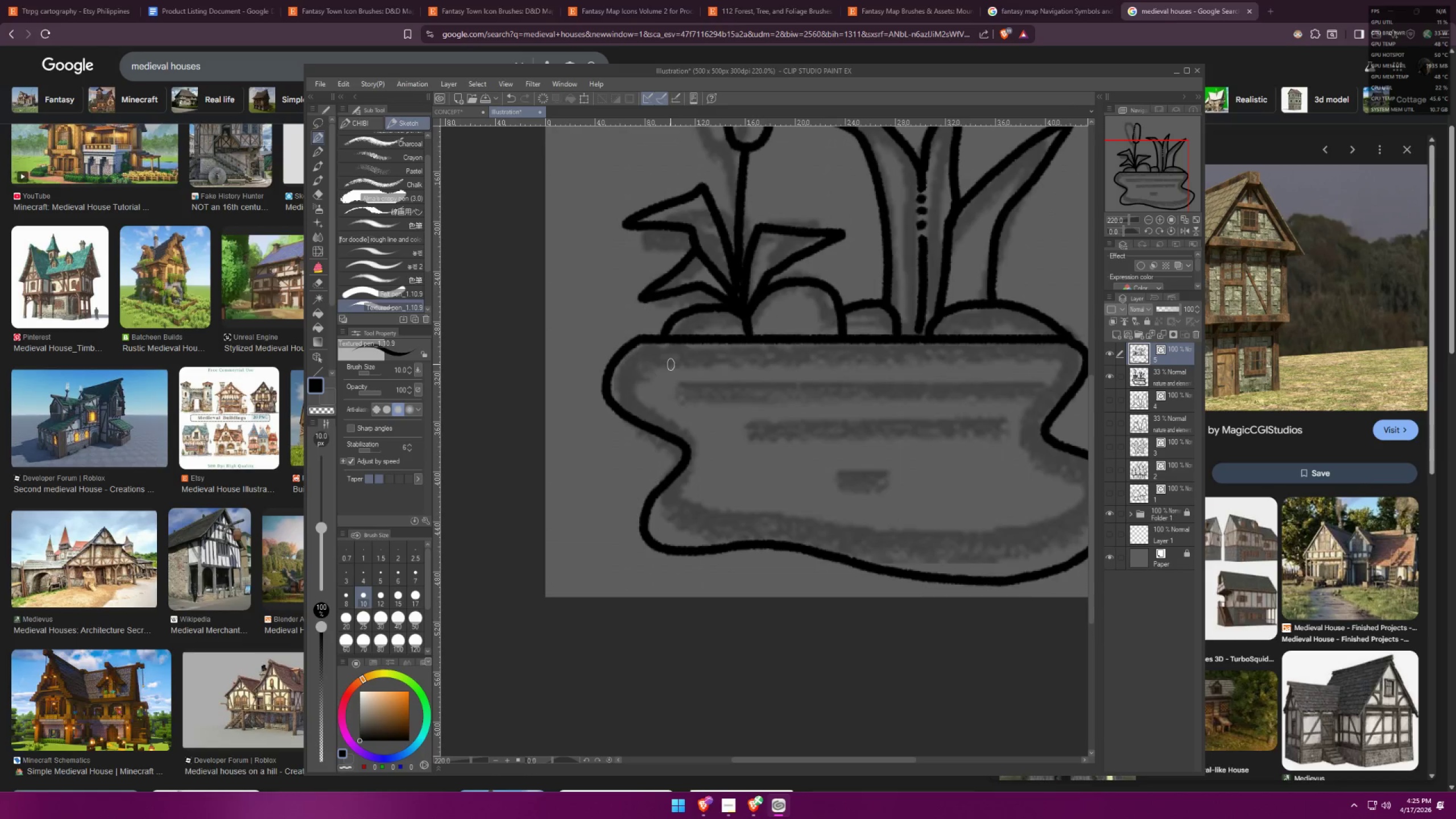 
hold_key(key=ShiftLeft, duration=0.42)
 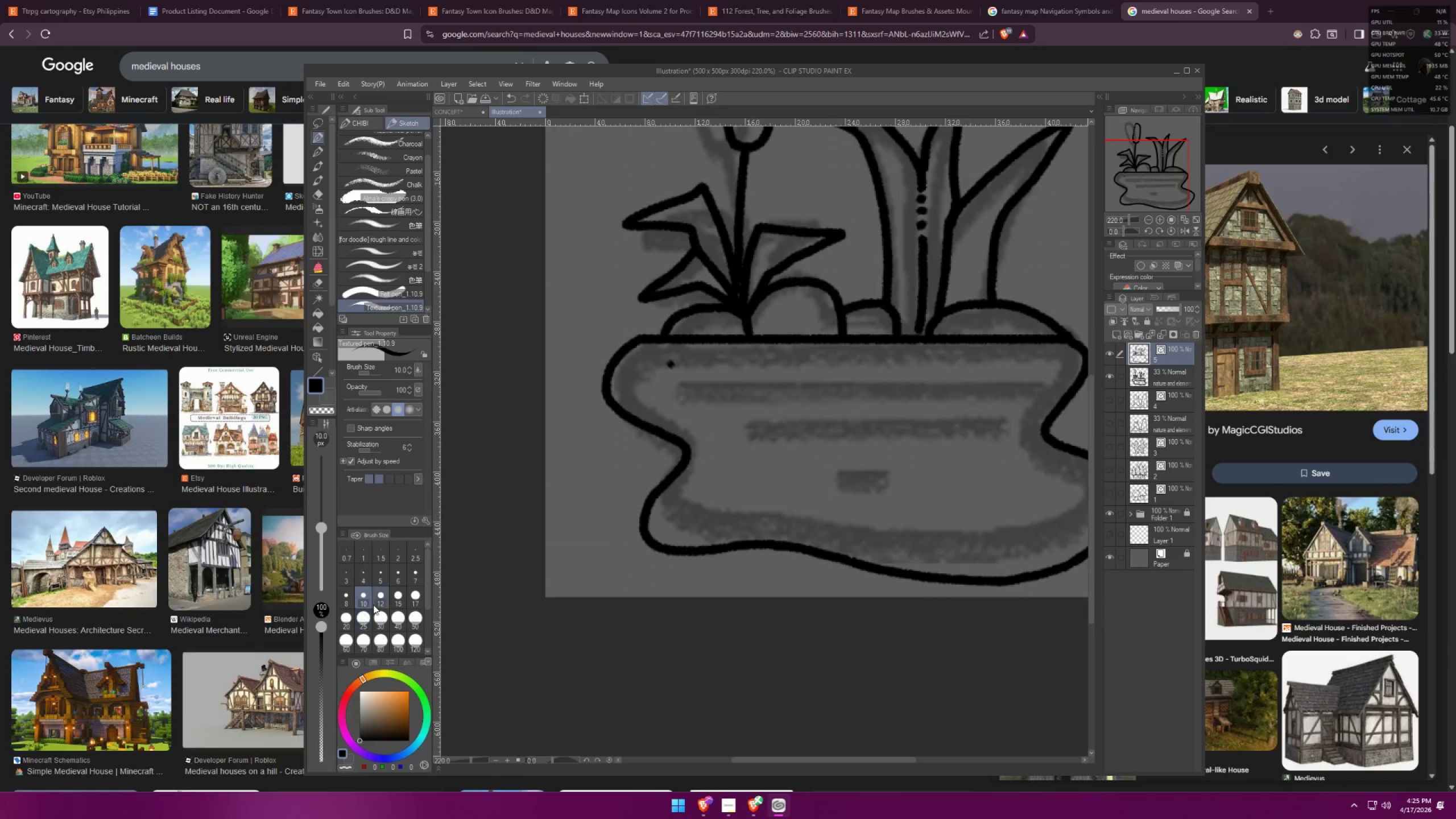 
left_click([404, 591])
 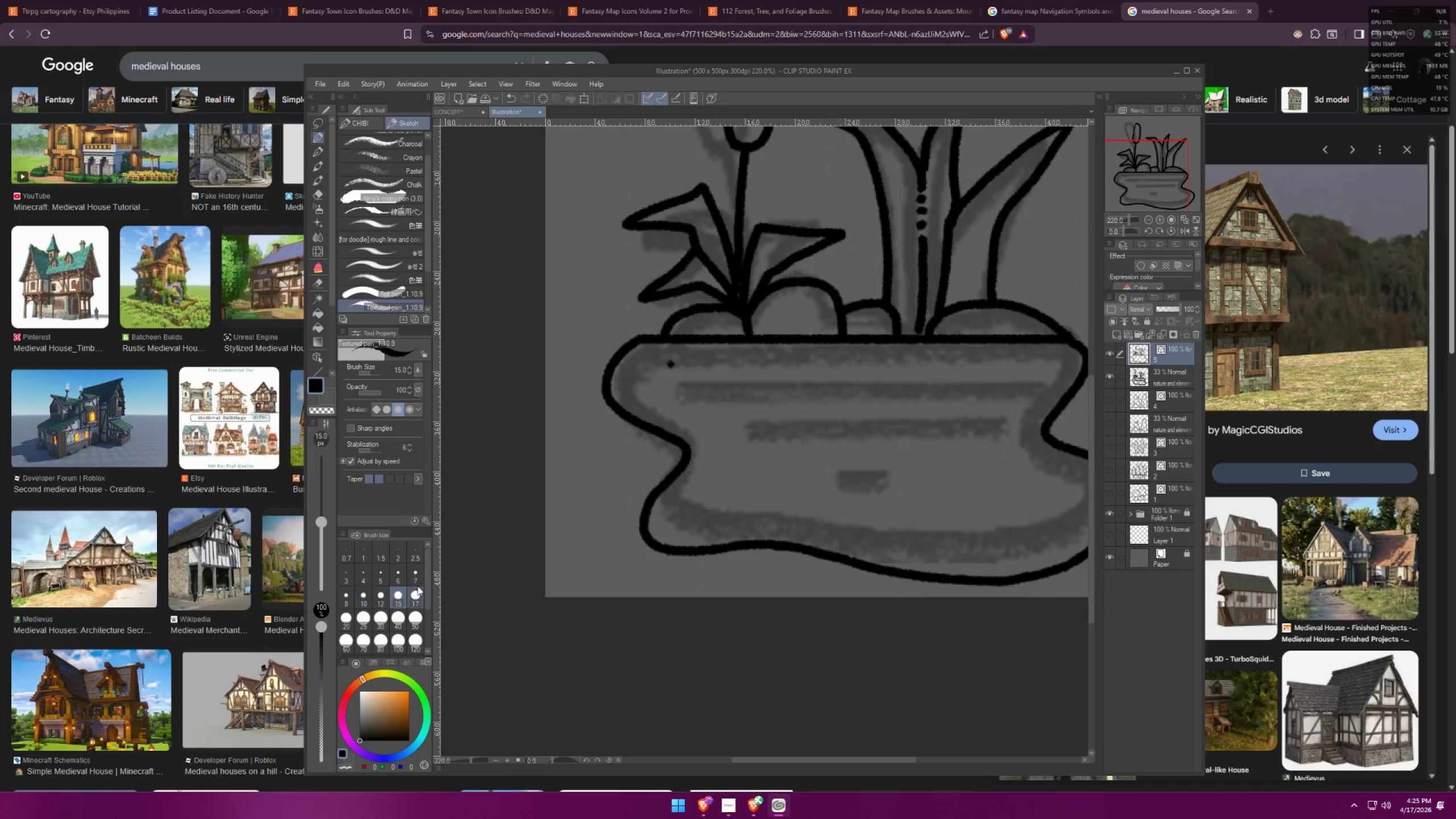 
left_click([398, 578])
 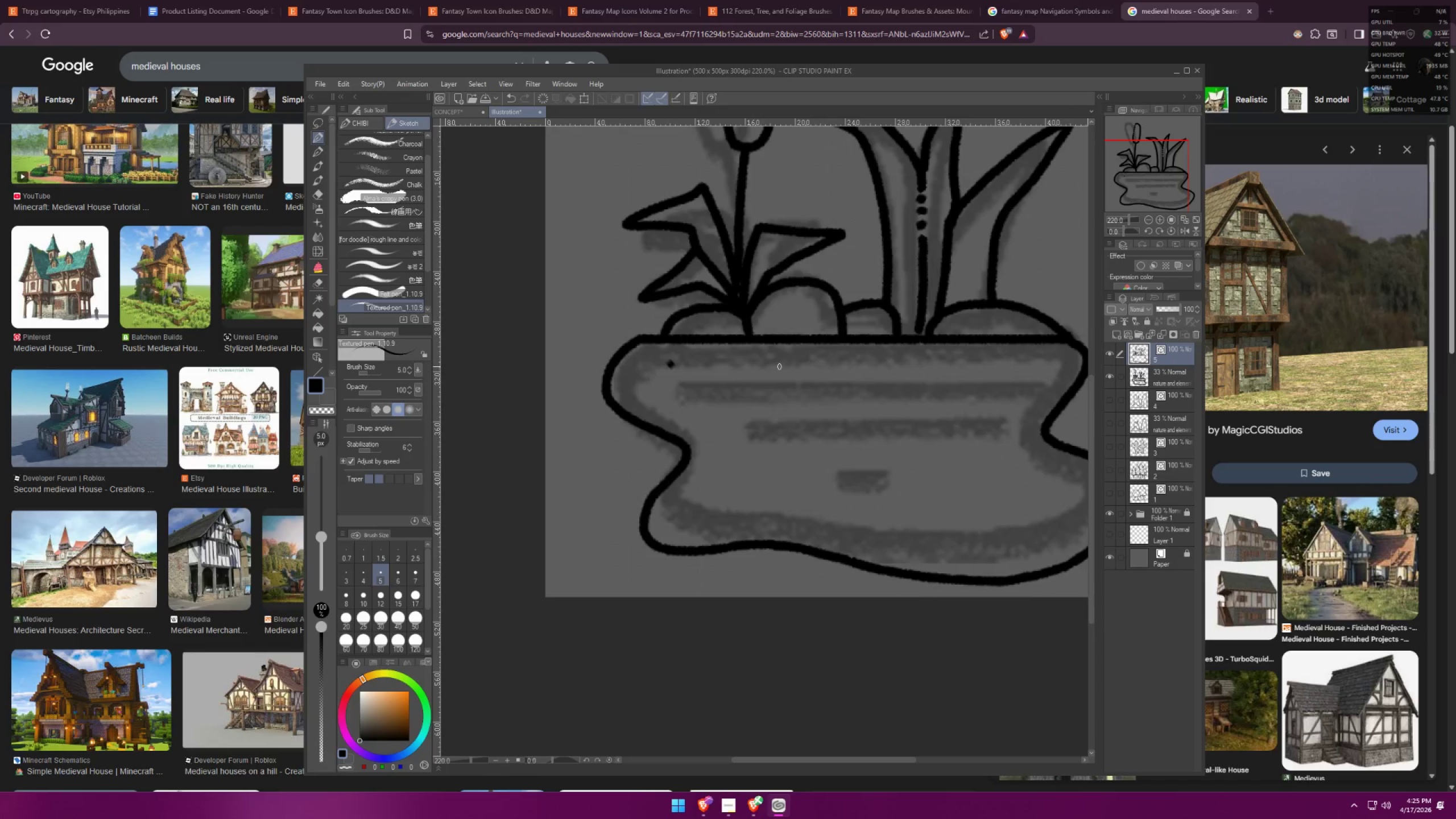 
key(Control+ControlLeft)
 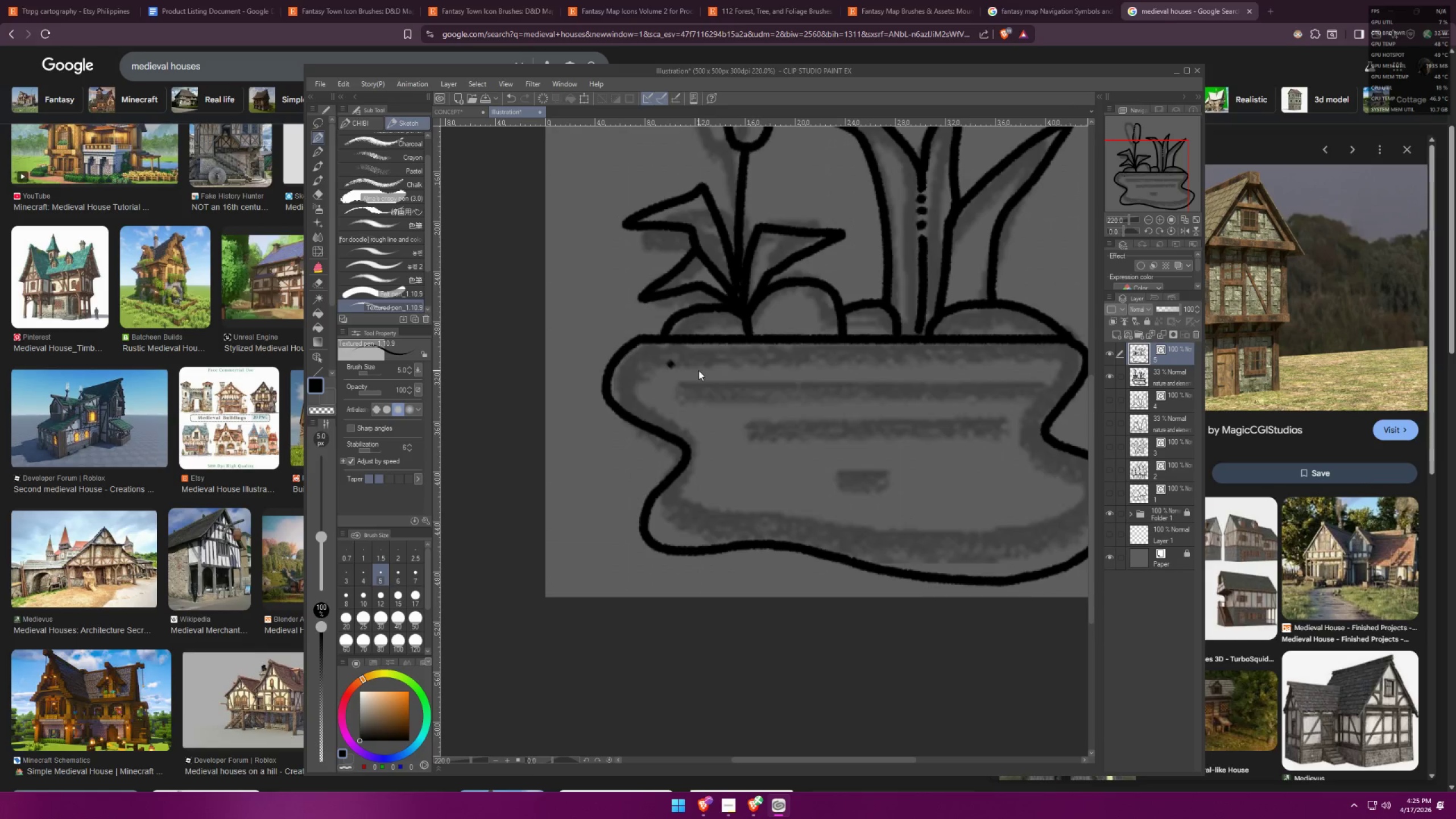 
key(Control+Z)
 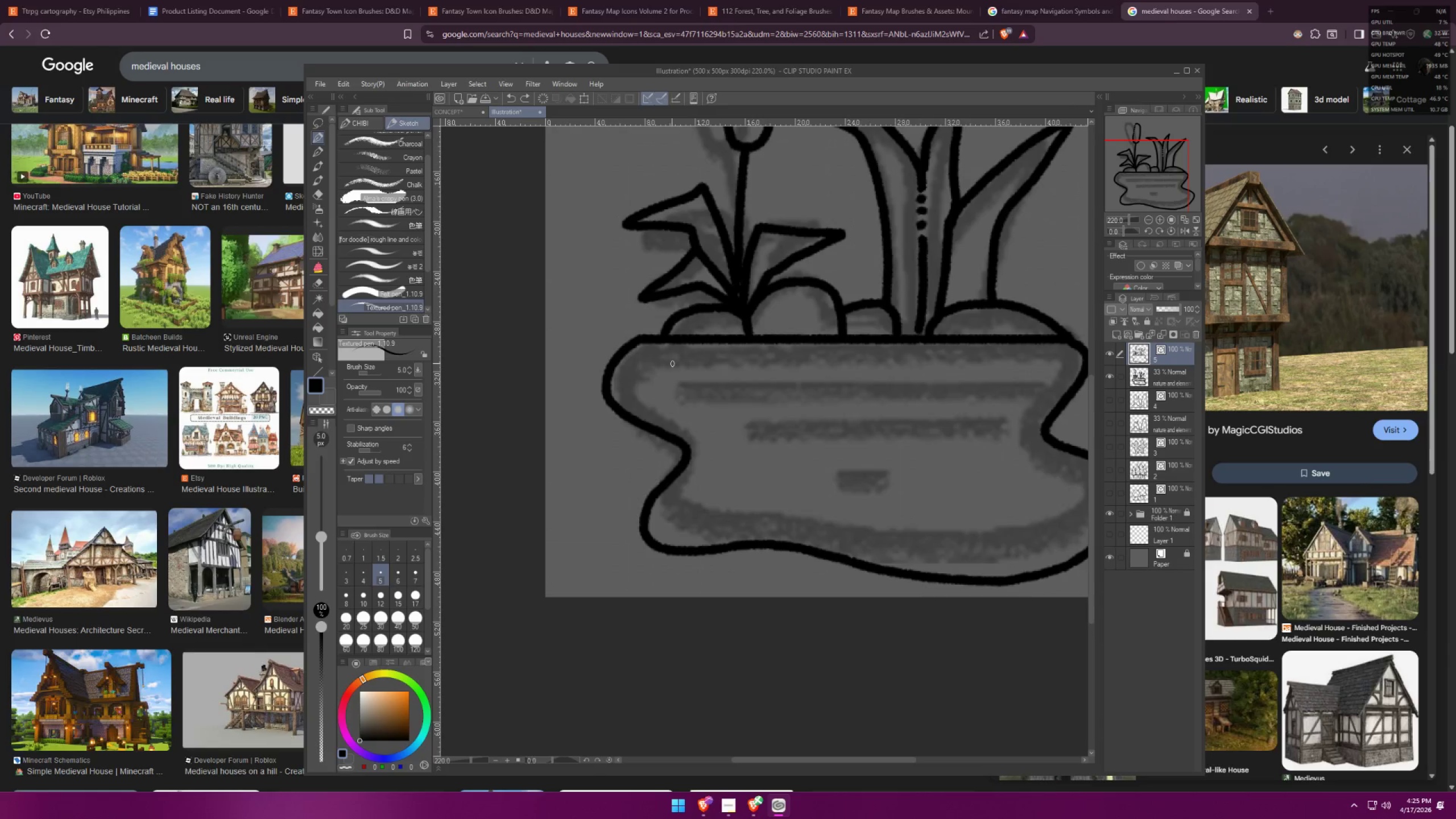 
hold_key(key=ShiftLeft, duration=0.5)
left_click([671, 363])
 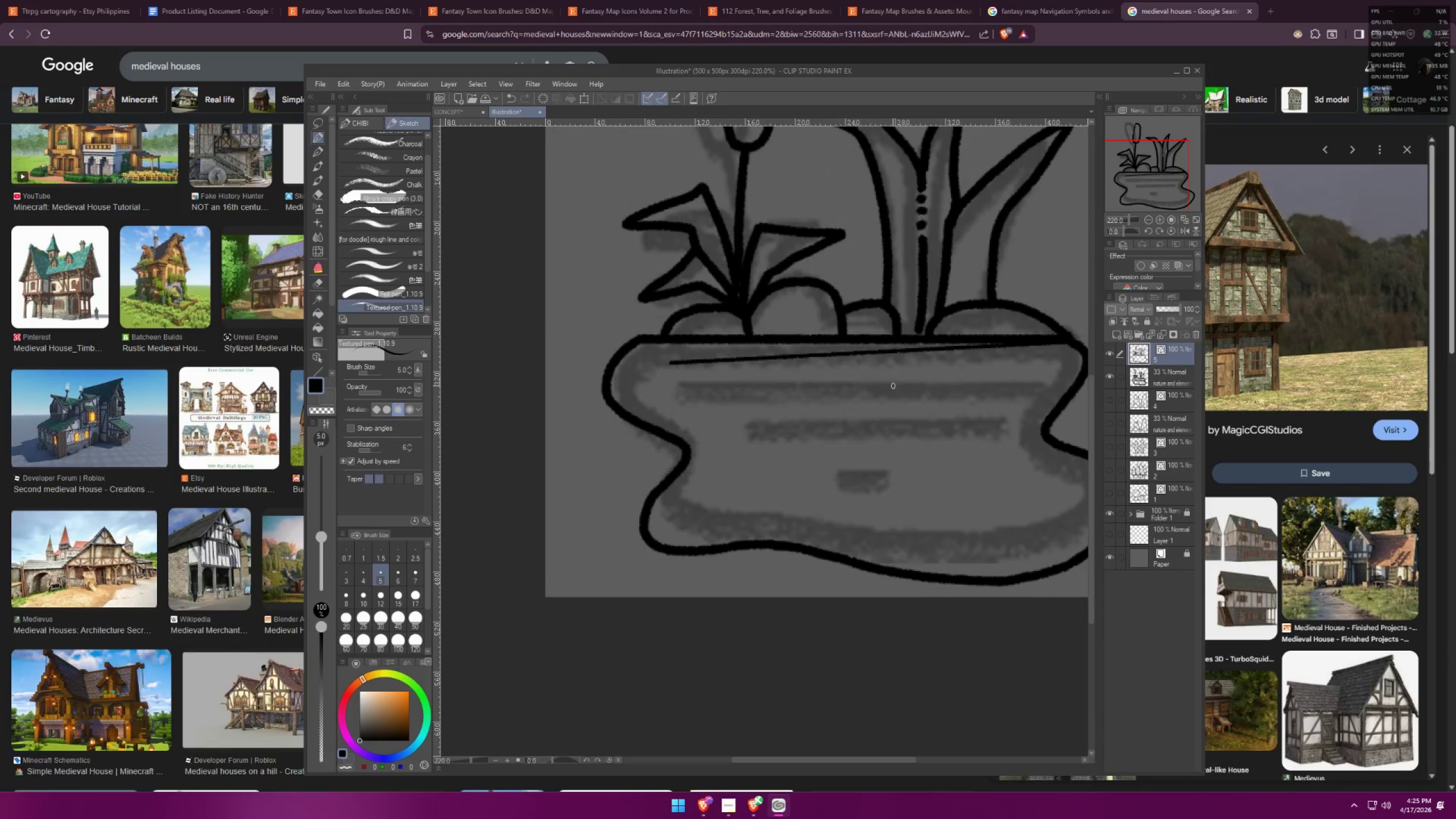 
key(Control+Z)
 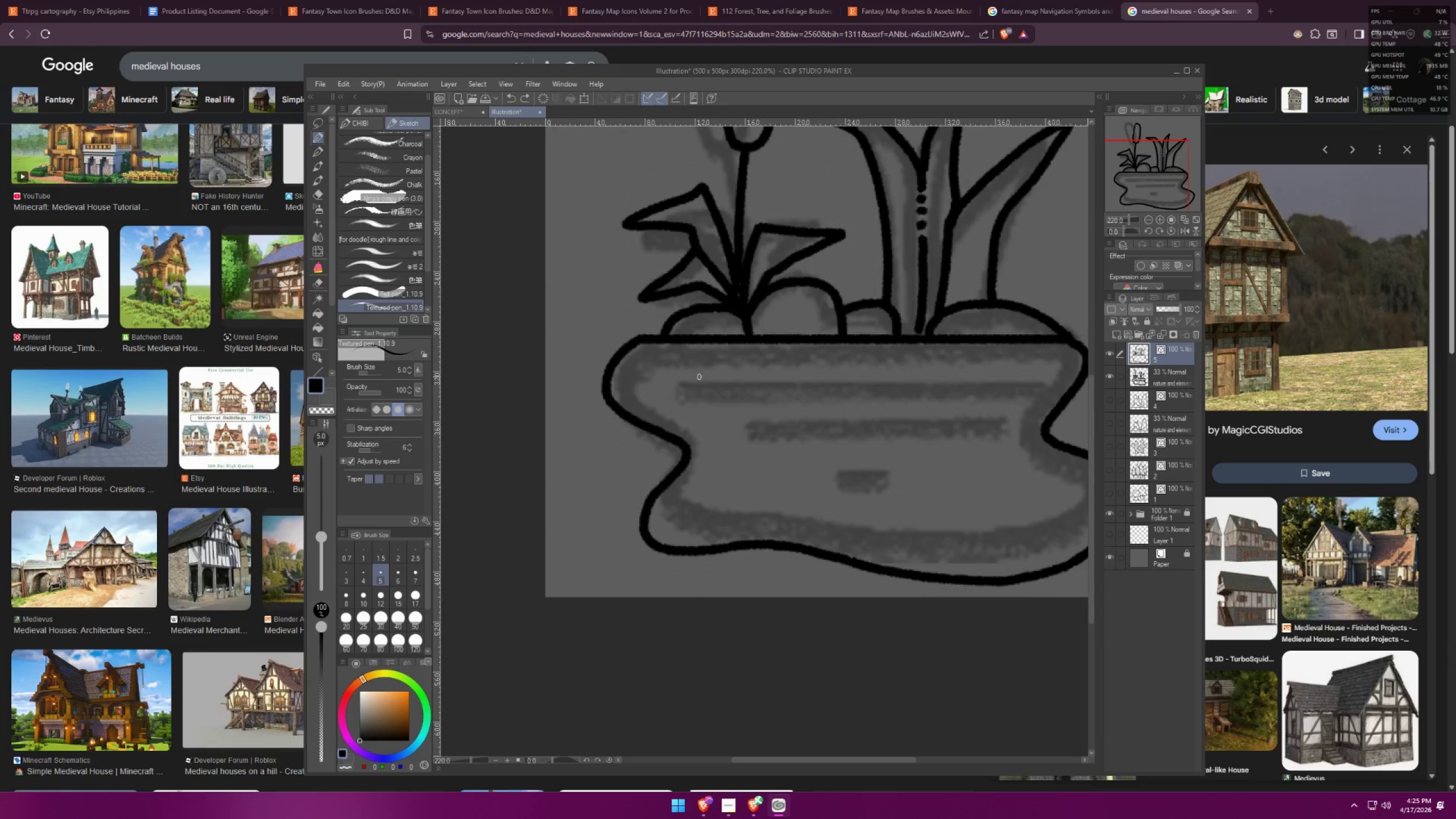 
hold_key(key=ShiftLeft, duration=1.07)
left_click([1021, 370])
 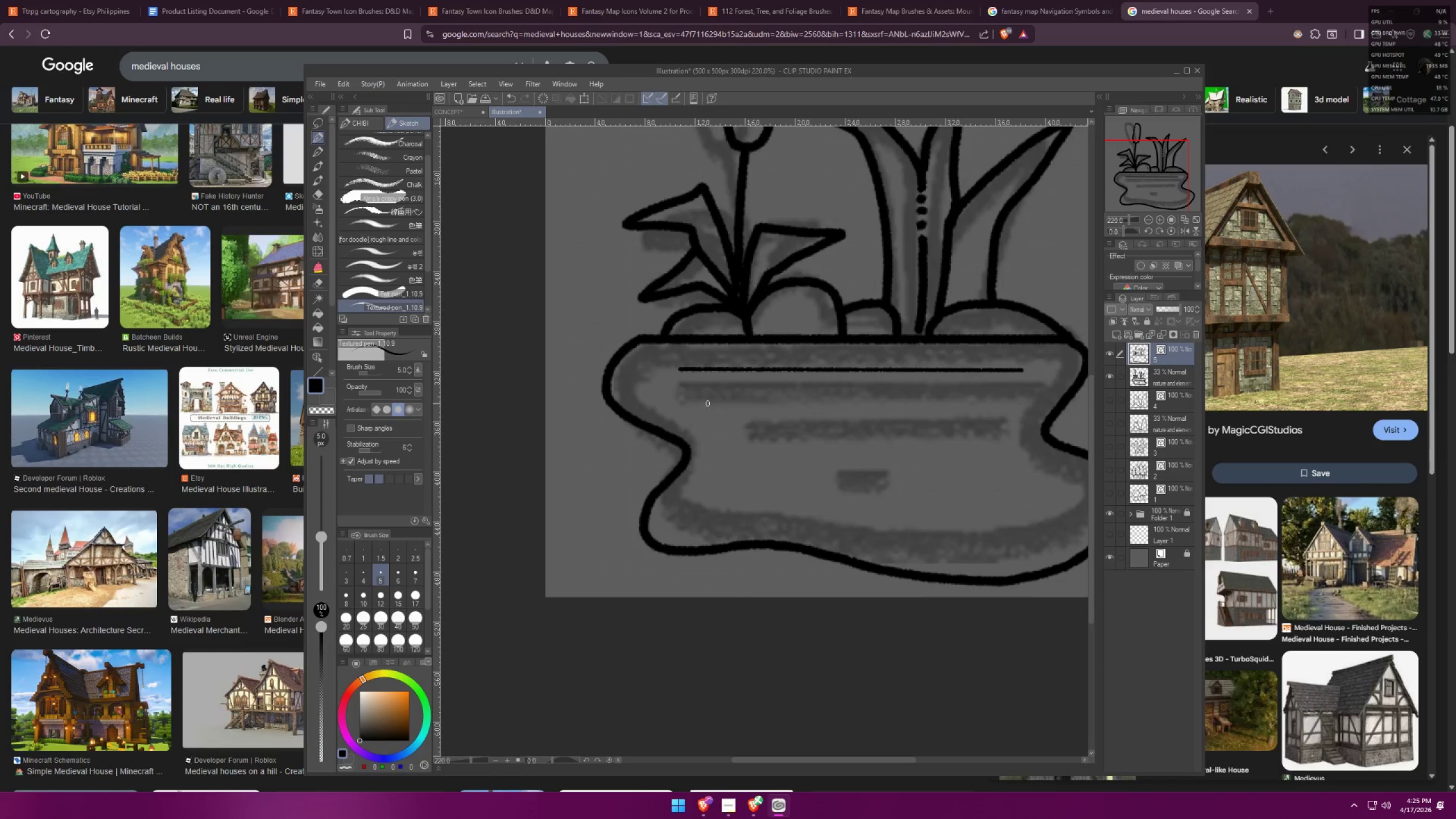 
hold_key(key=ShiftLeft, duration=0.99)
left_click([1015, 404])
 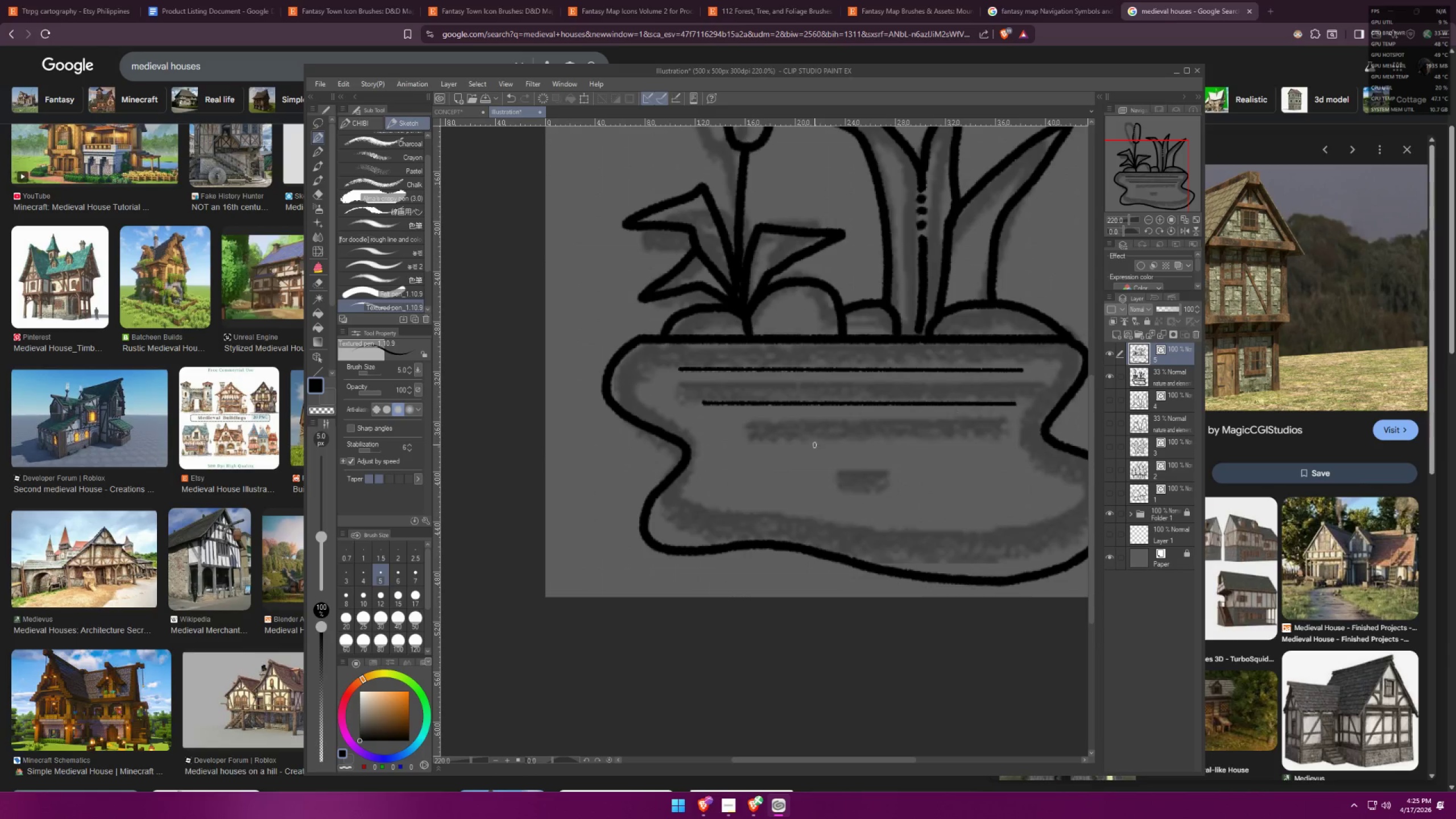 
key(Control+Z)
 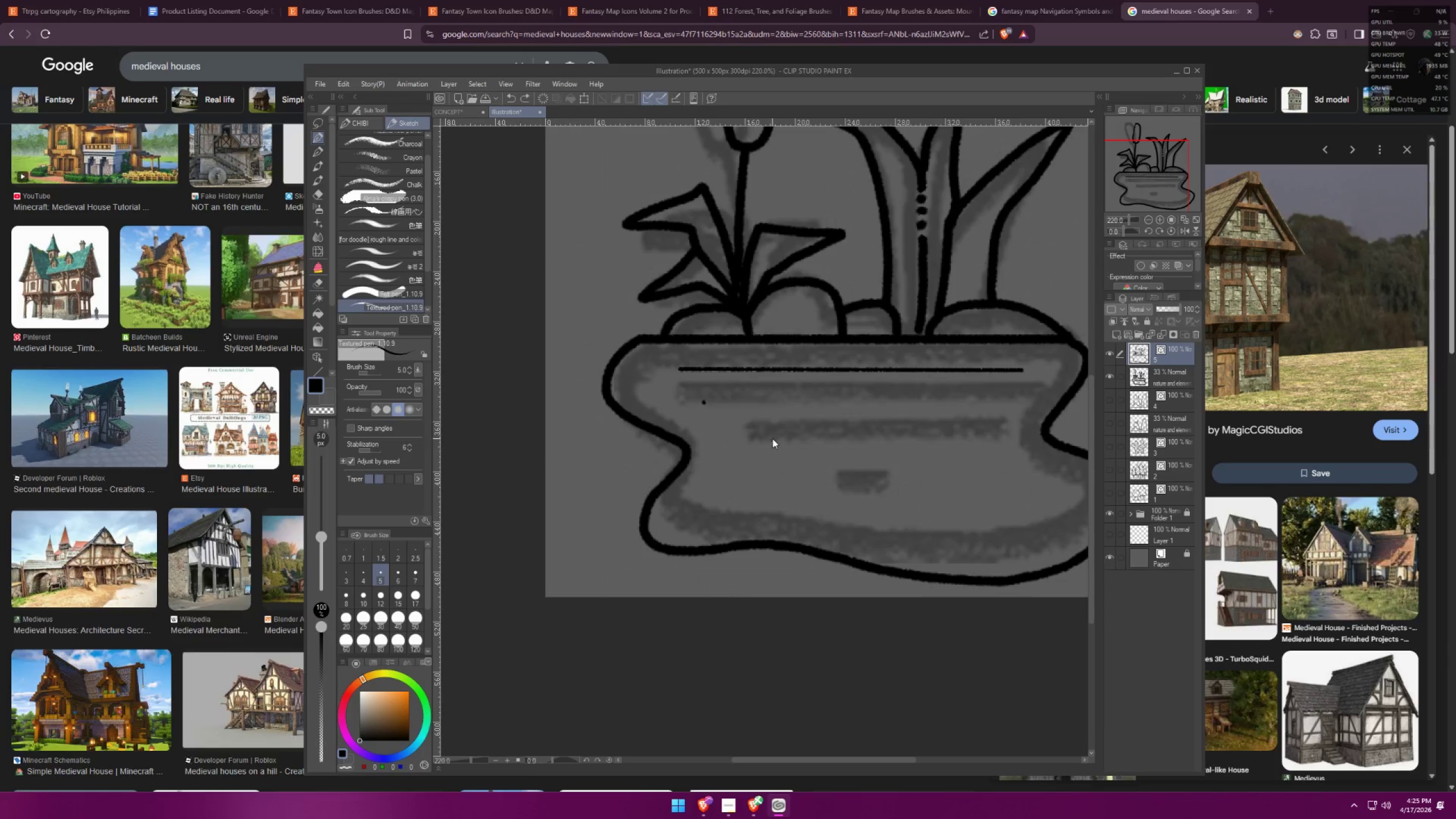 
key(Control+Z)
 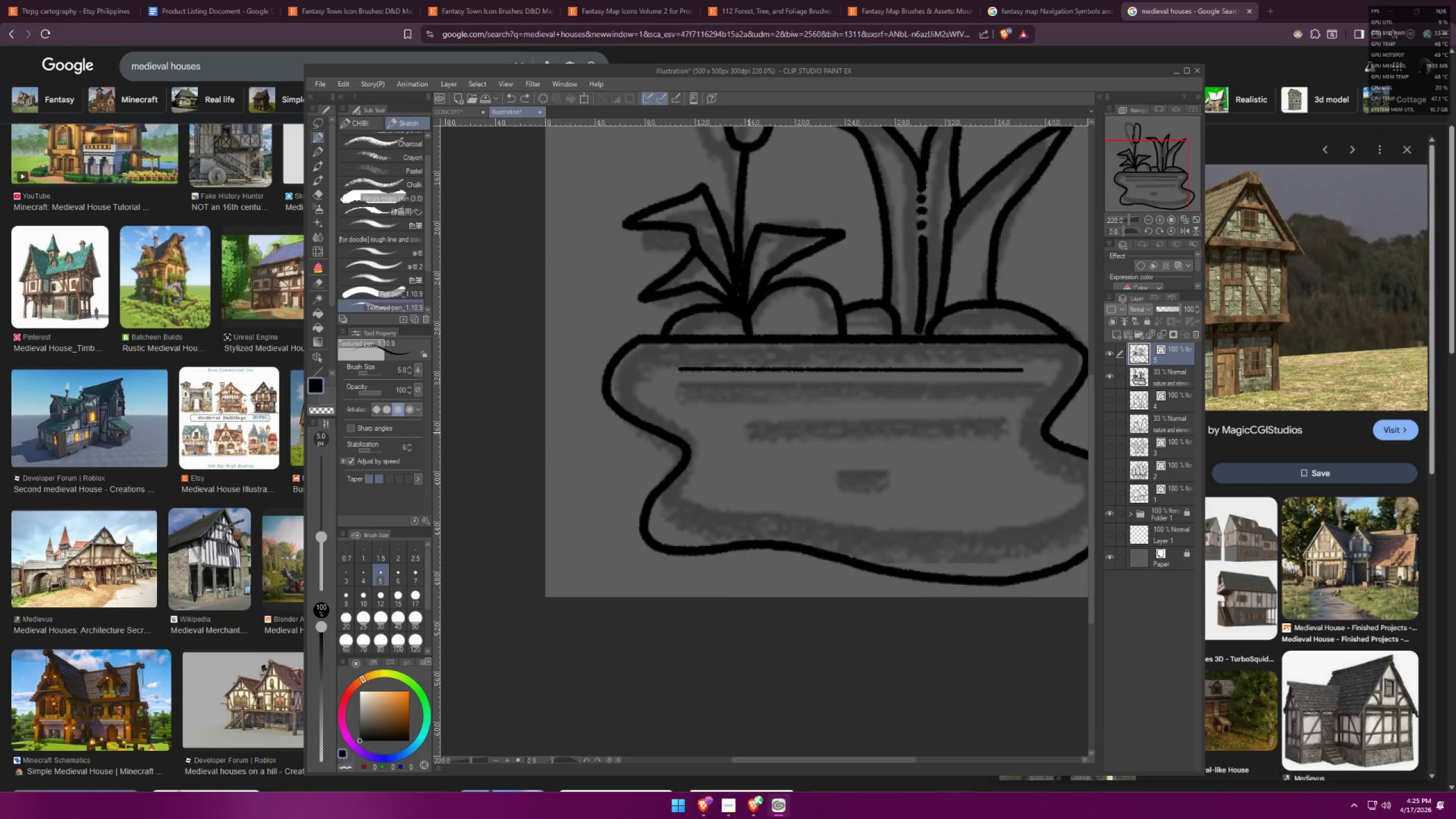 
key(Control+Z)
 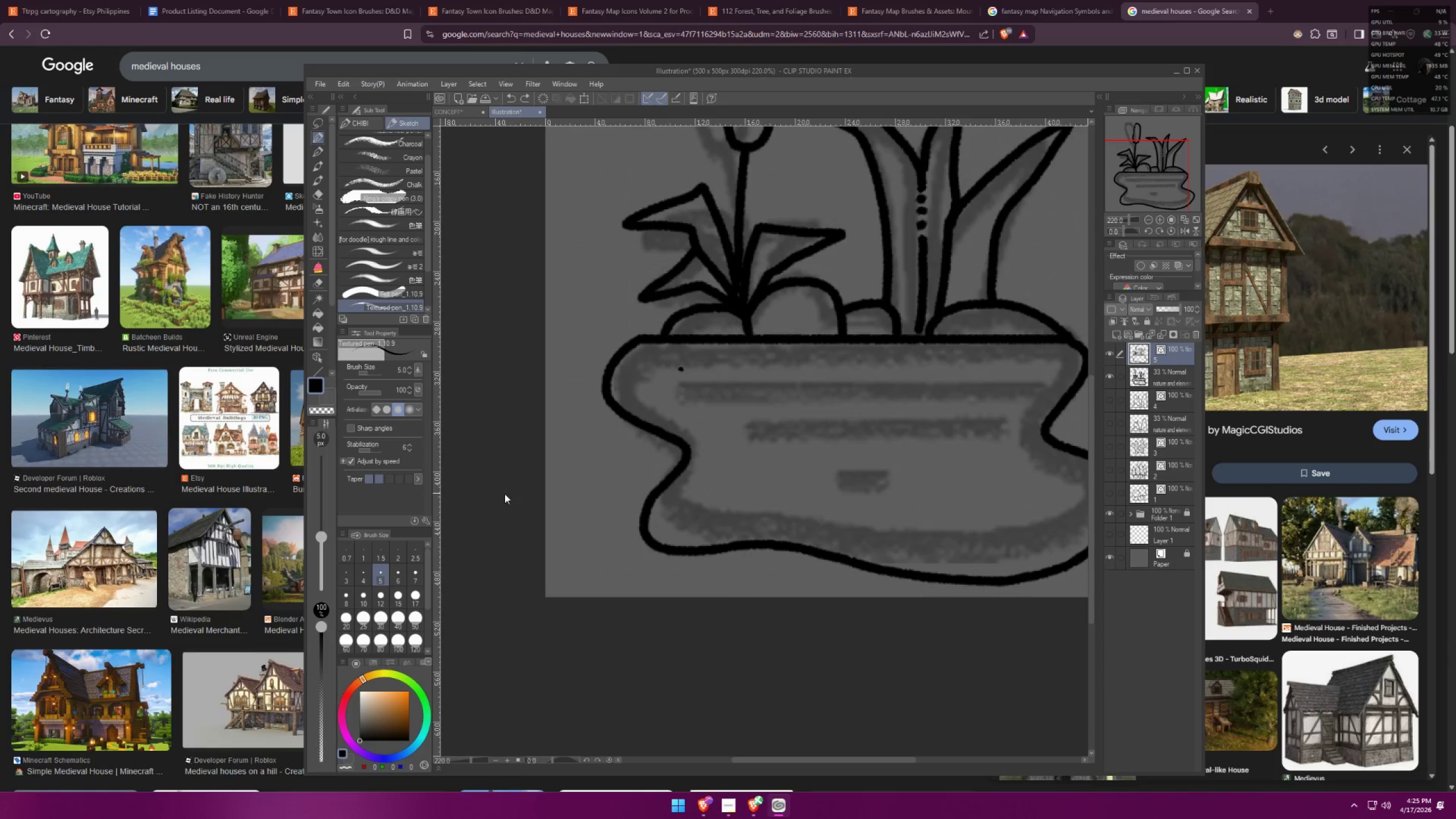 
key(Control+ControlLeft)
 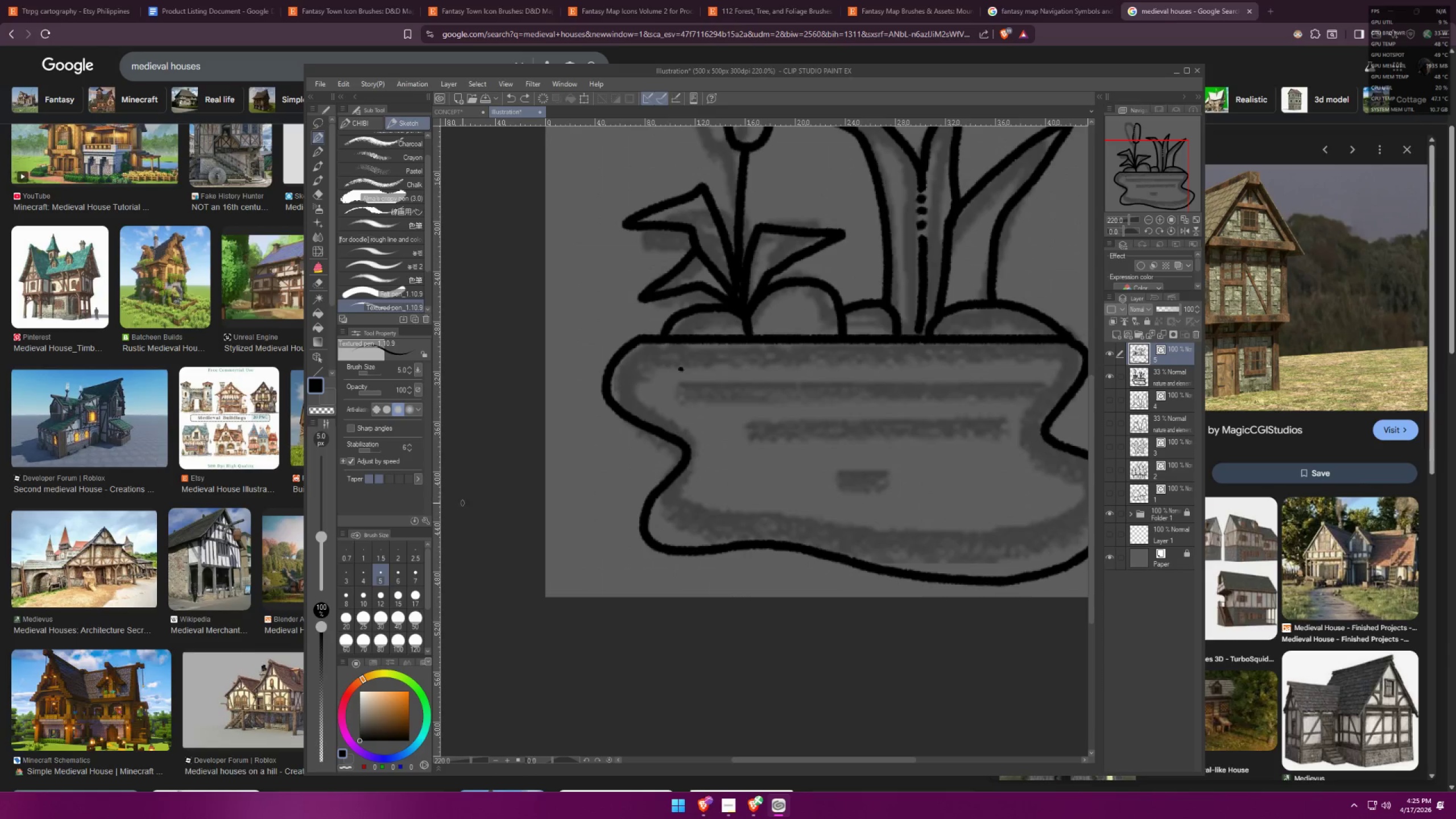 
key(Control+Z)
 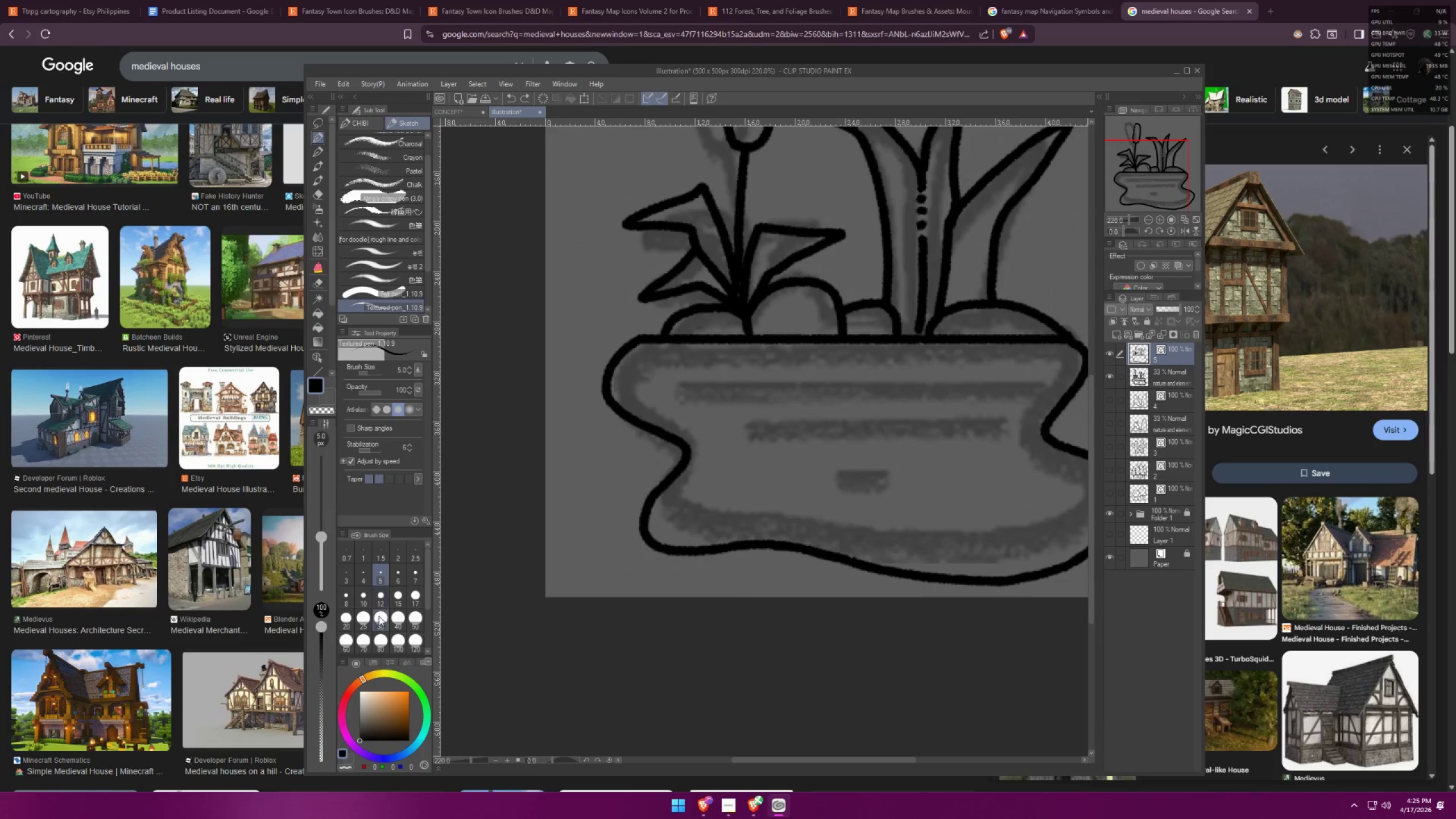 
left_click([368, 603])
 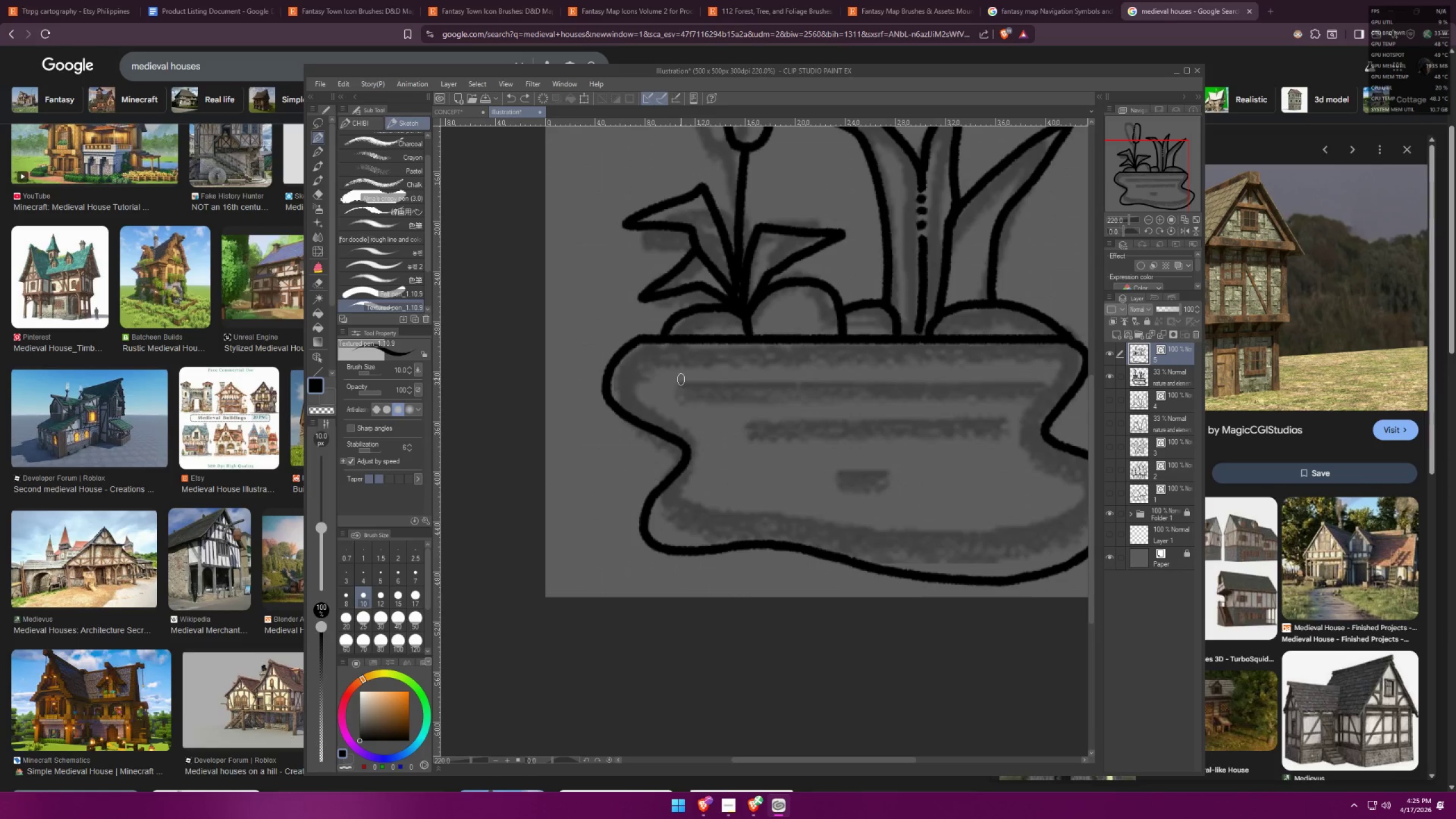 
hold_key(key=ShiftLeft, duration=1.54)
 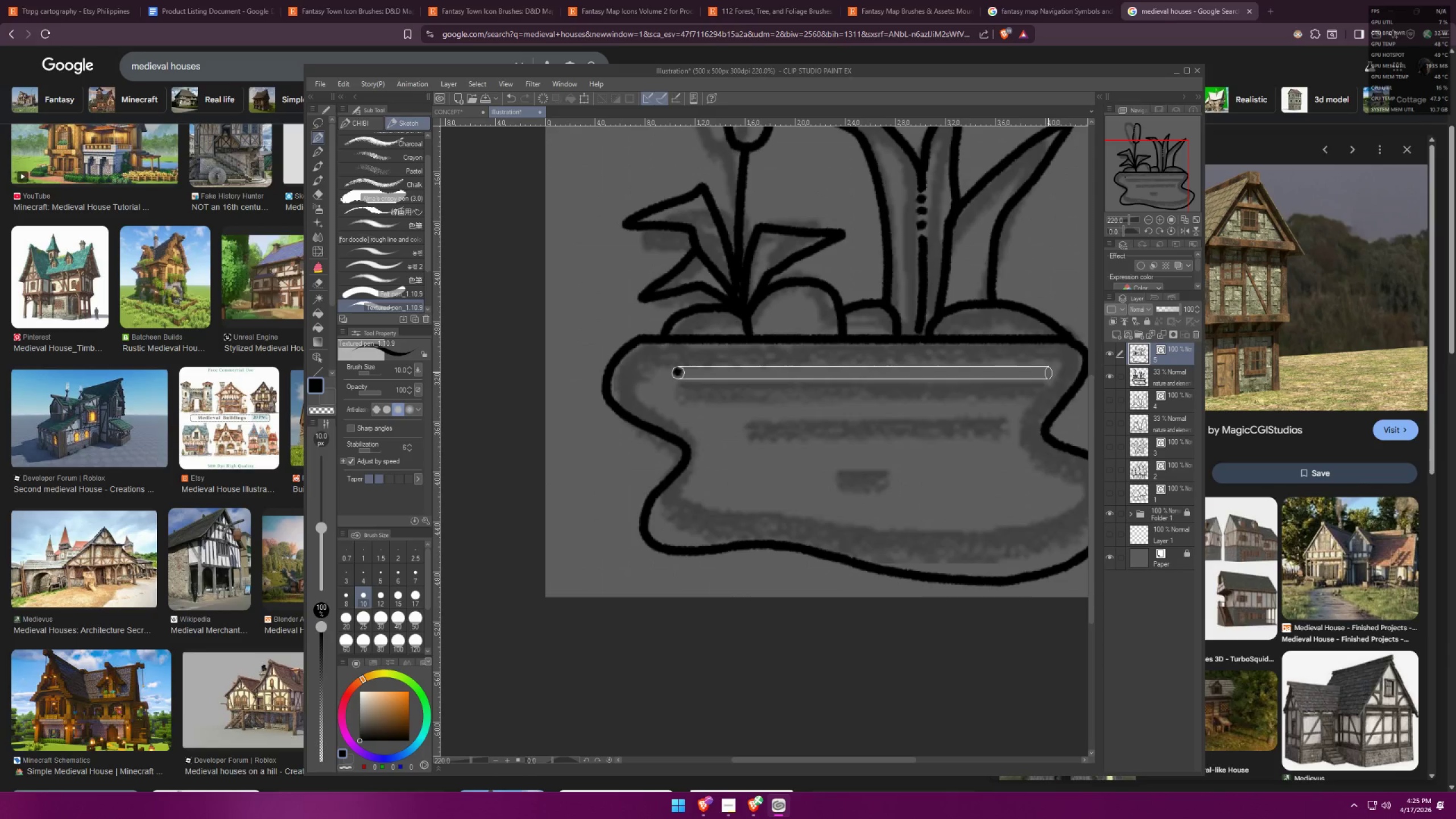 
key(Shift+ShiftLeft)
 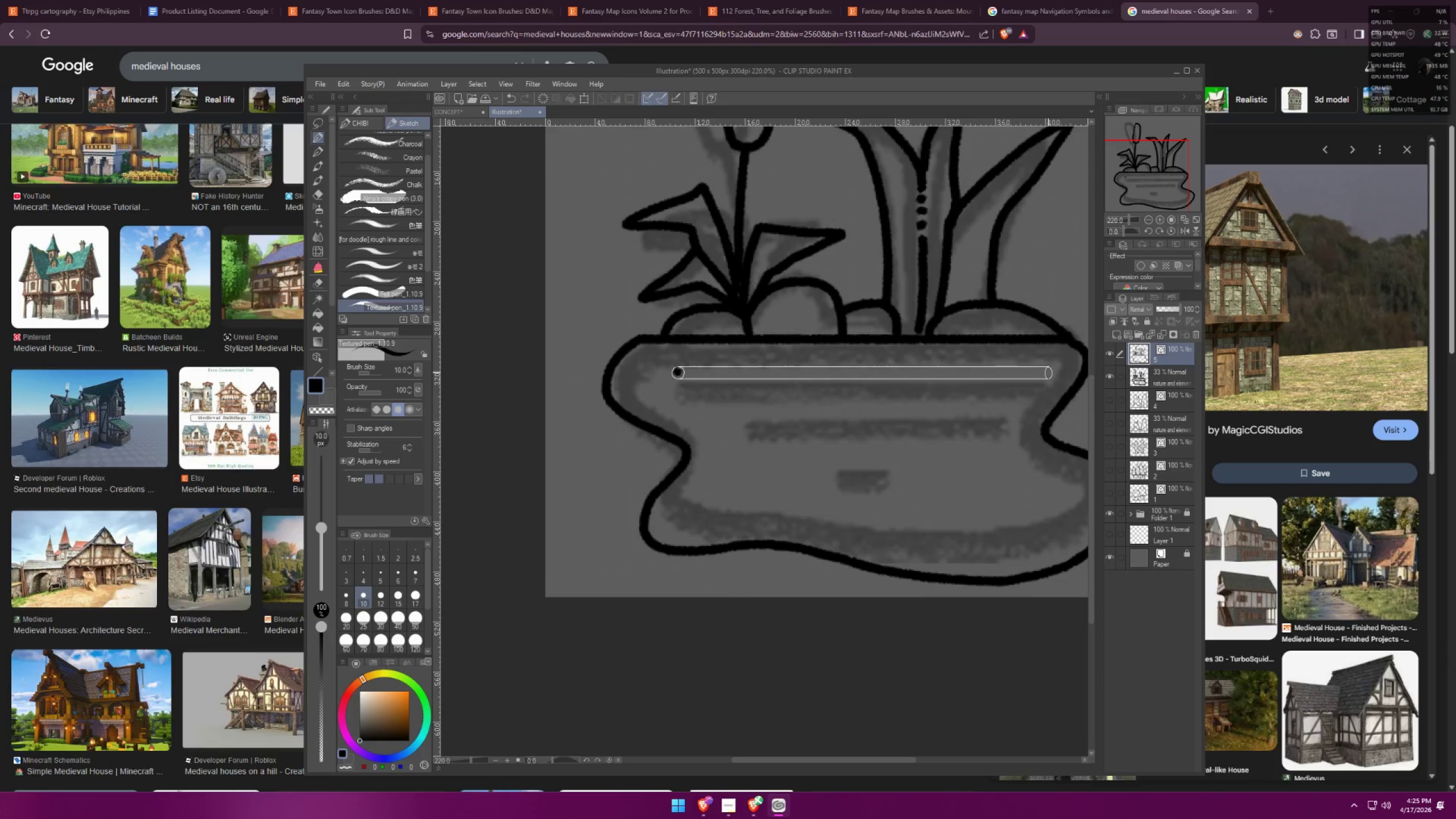 
key(Shift+ShiftLeft)
 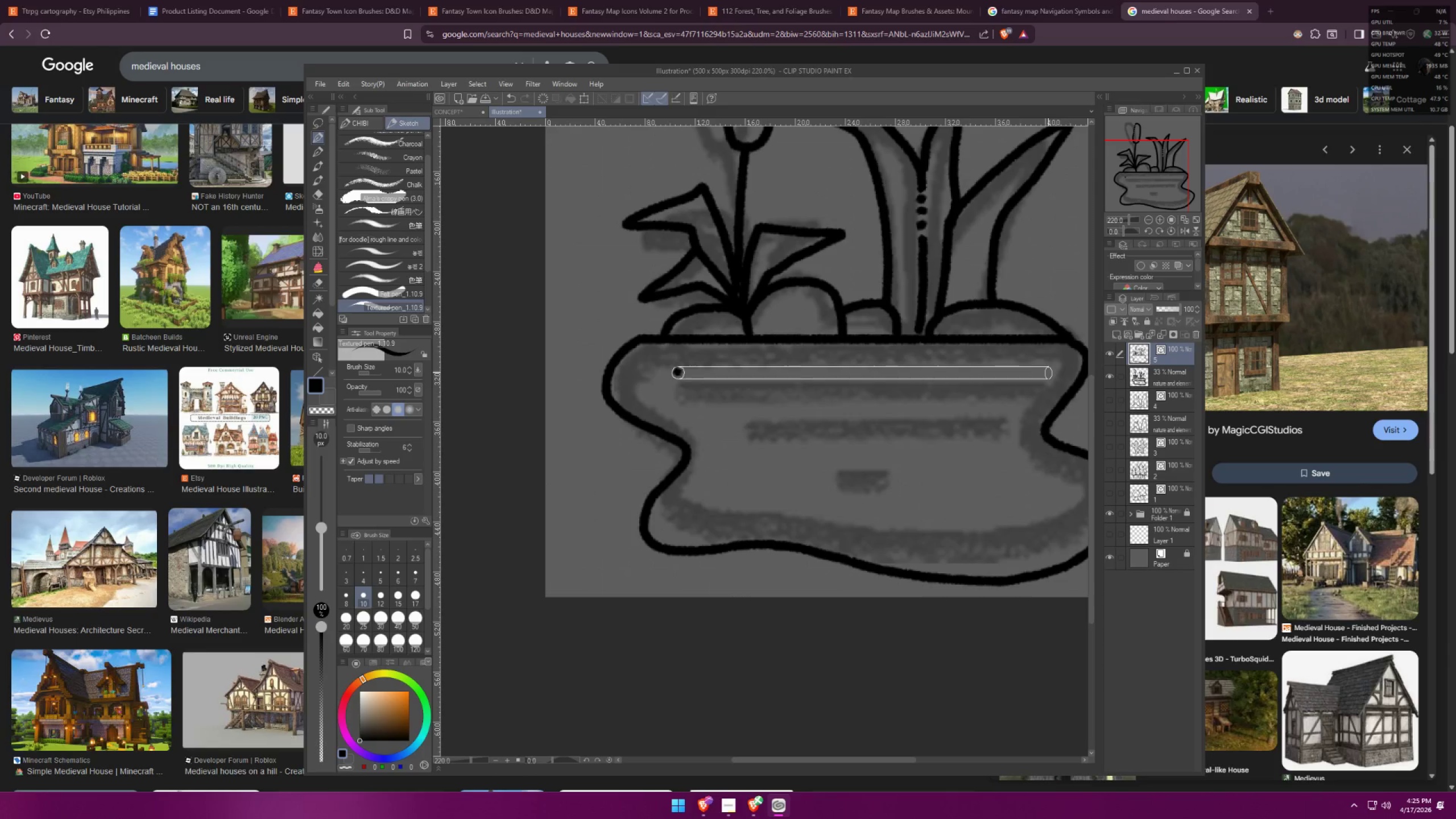 
key(Shift+ShiftLeft)
 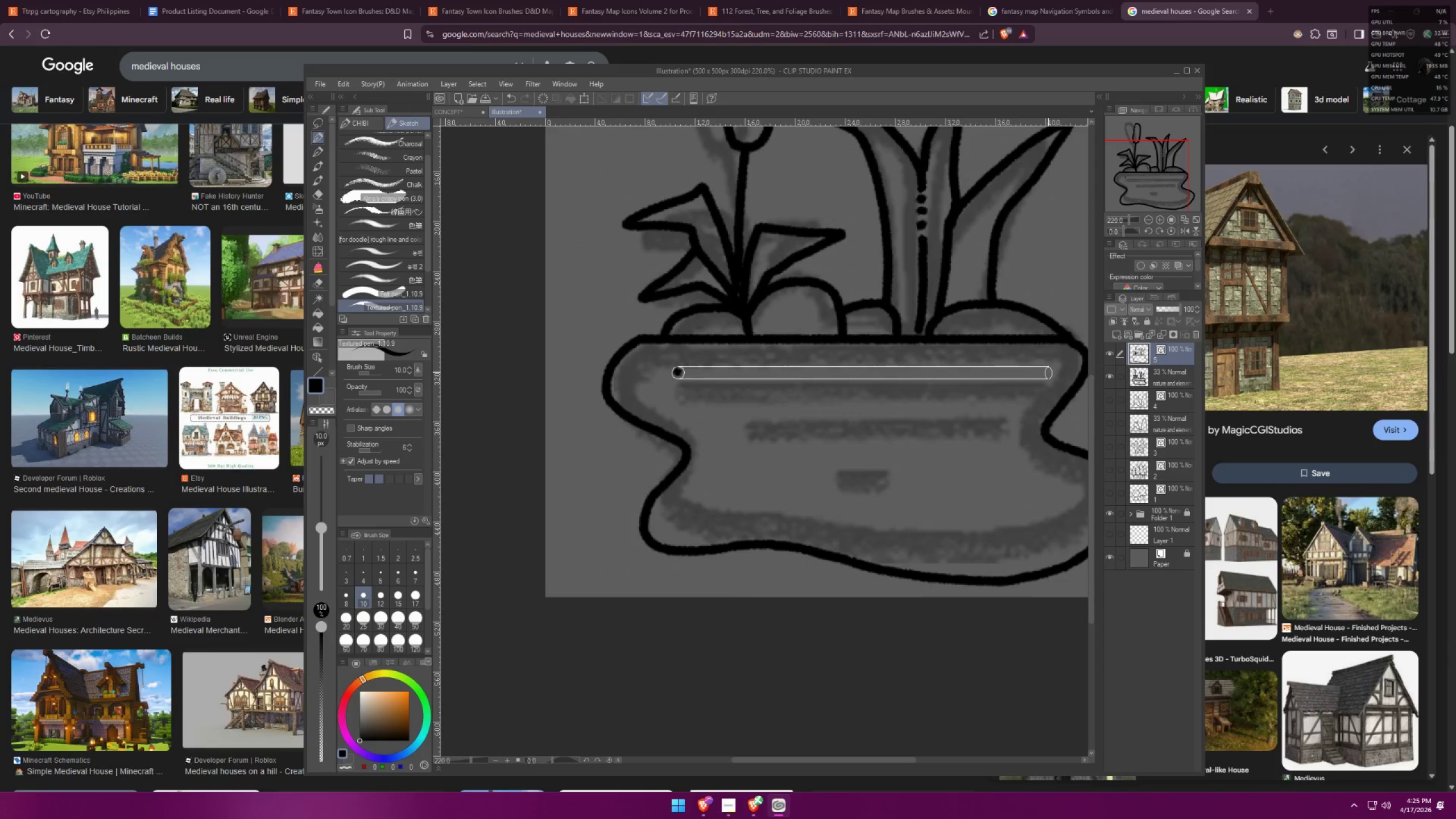 
left_click([1048, 373])
 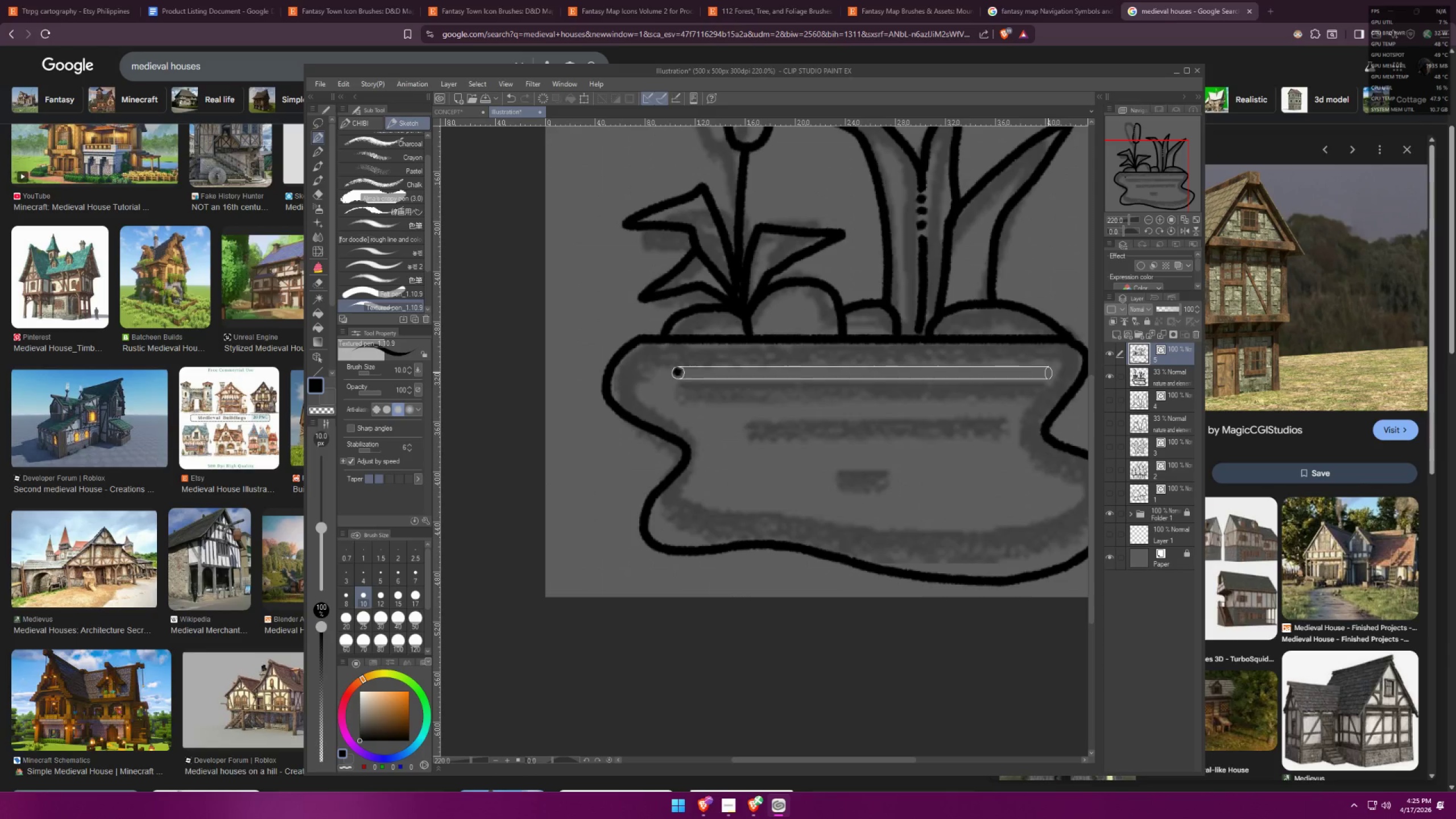 
key(Shift+ShiftLeft)
 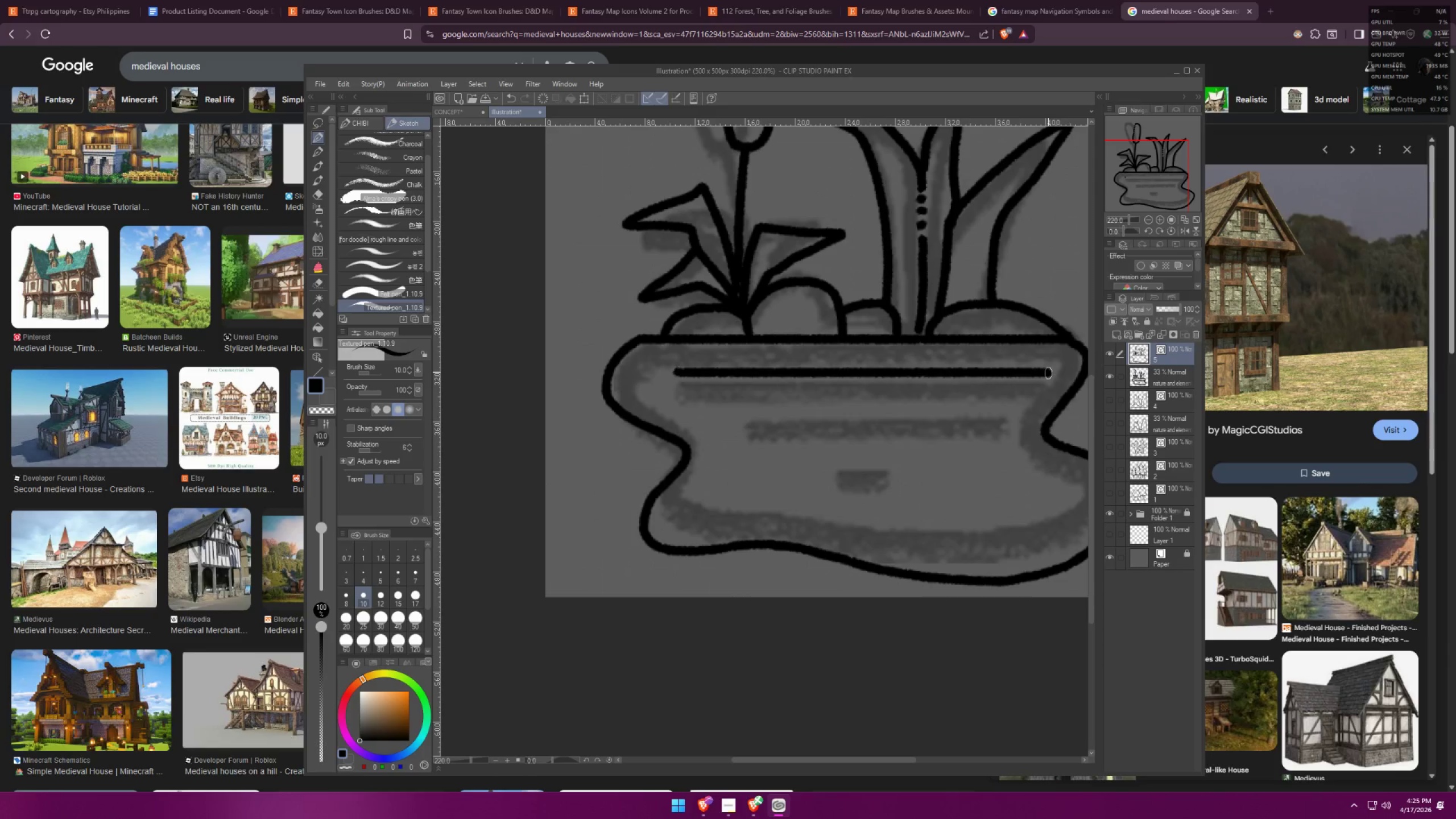 
key(Shift+ShiftLeft)
 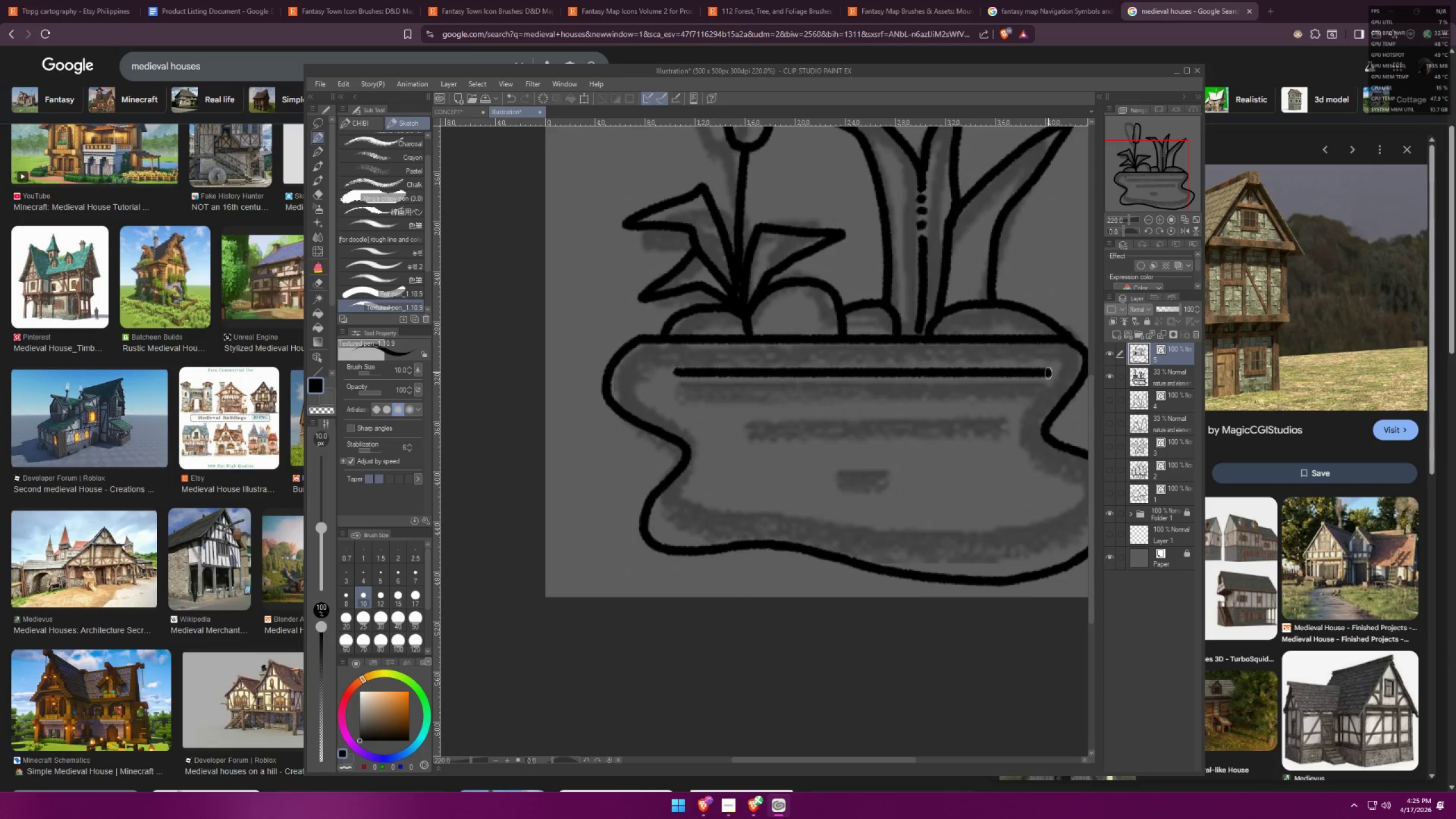 
key(Shift+ShiftLeft)
 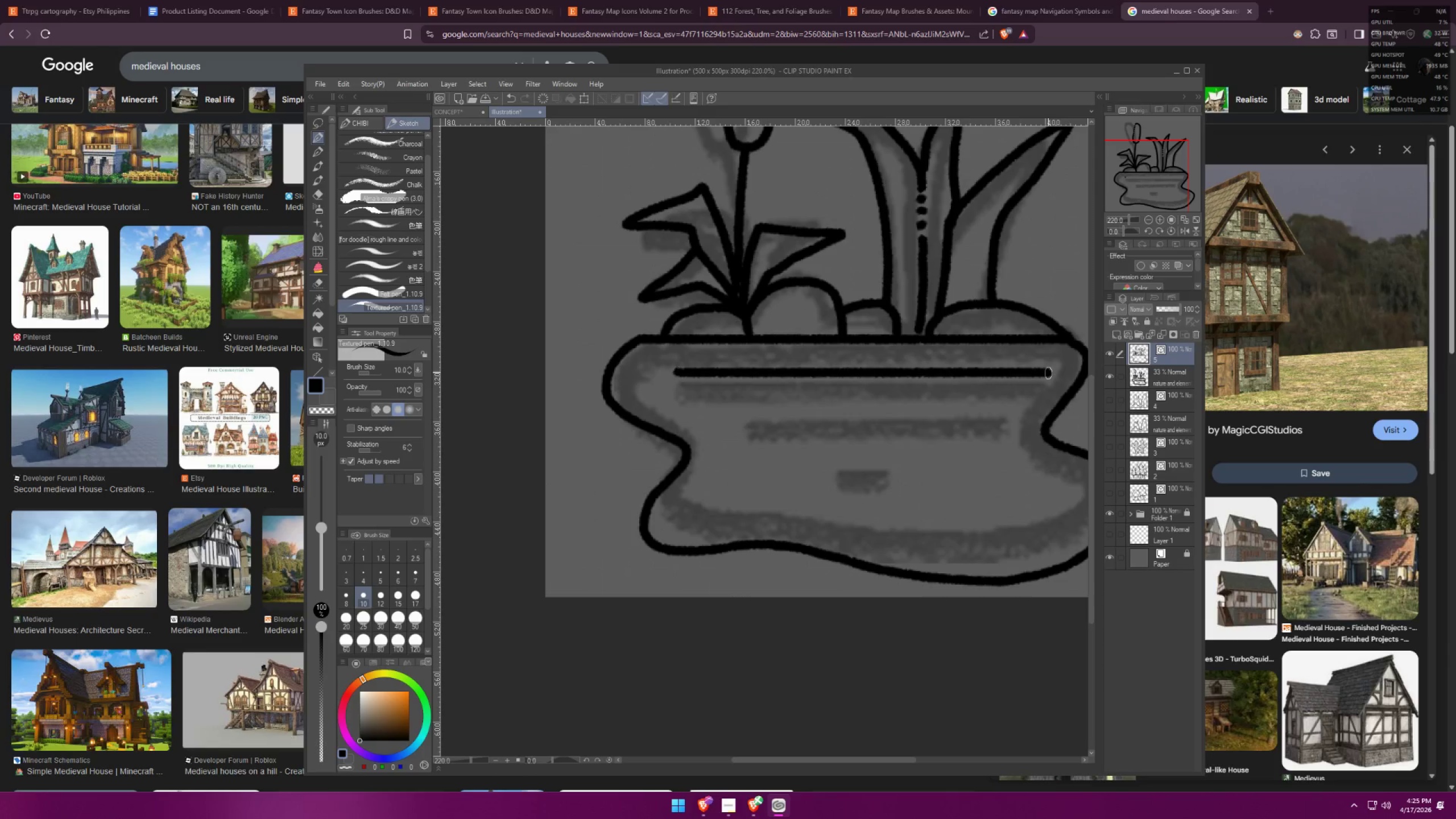 
key(Shift+ShiftLeft)
 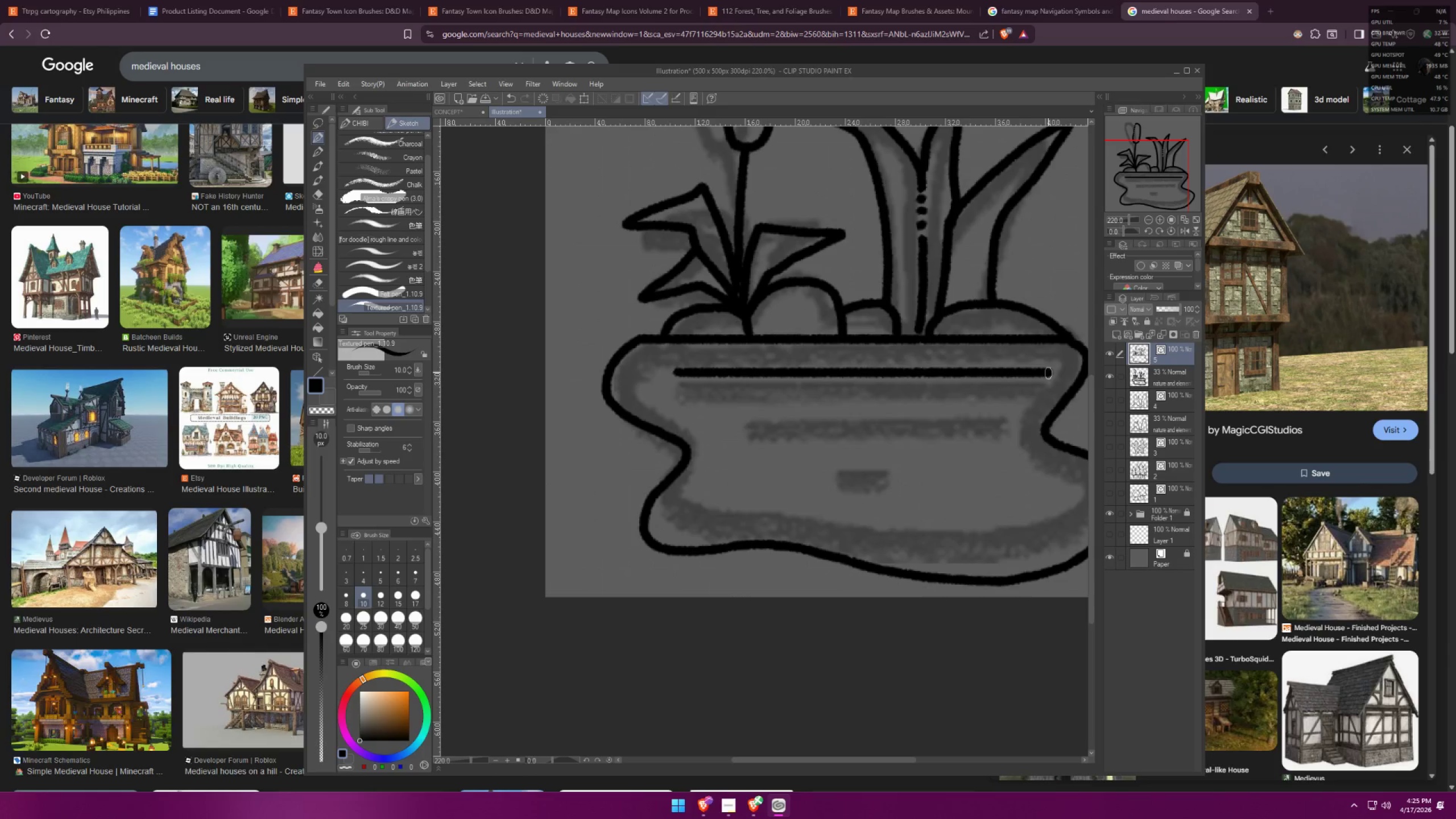 
key(Shift+ShiftLeft)
 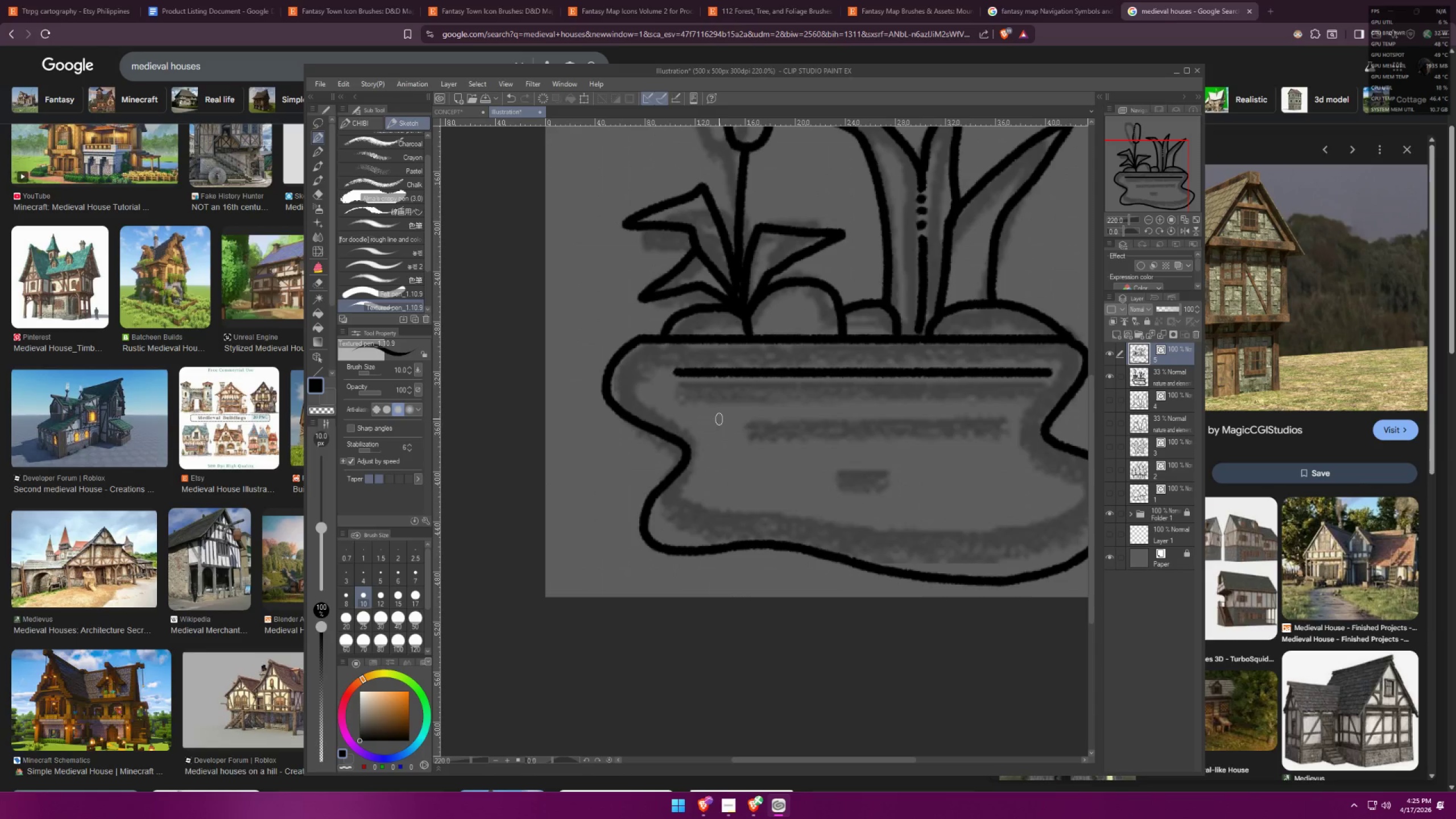 
hold_key(key=ShiftLeft, duration=1.5)
 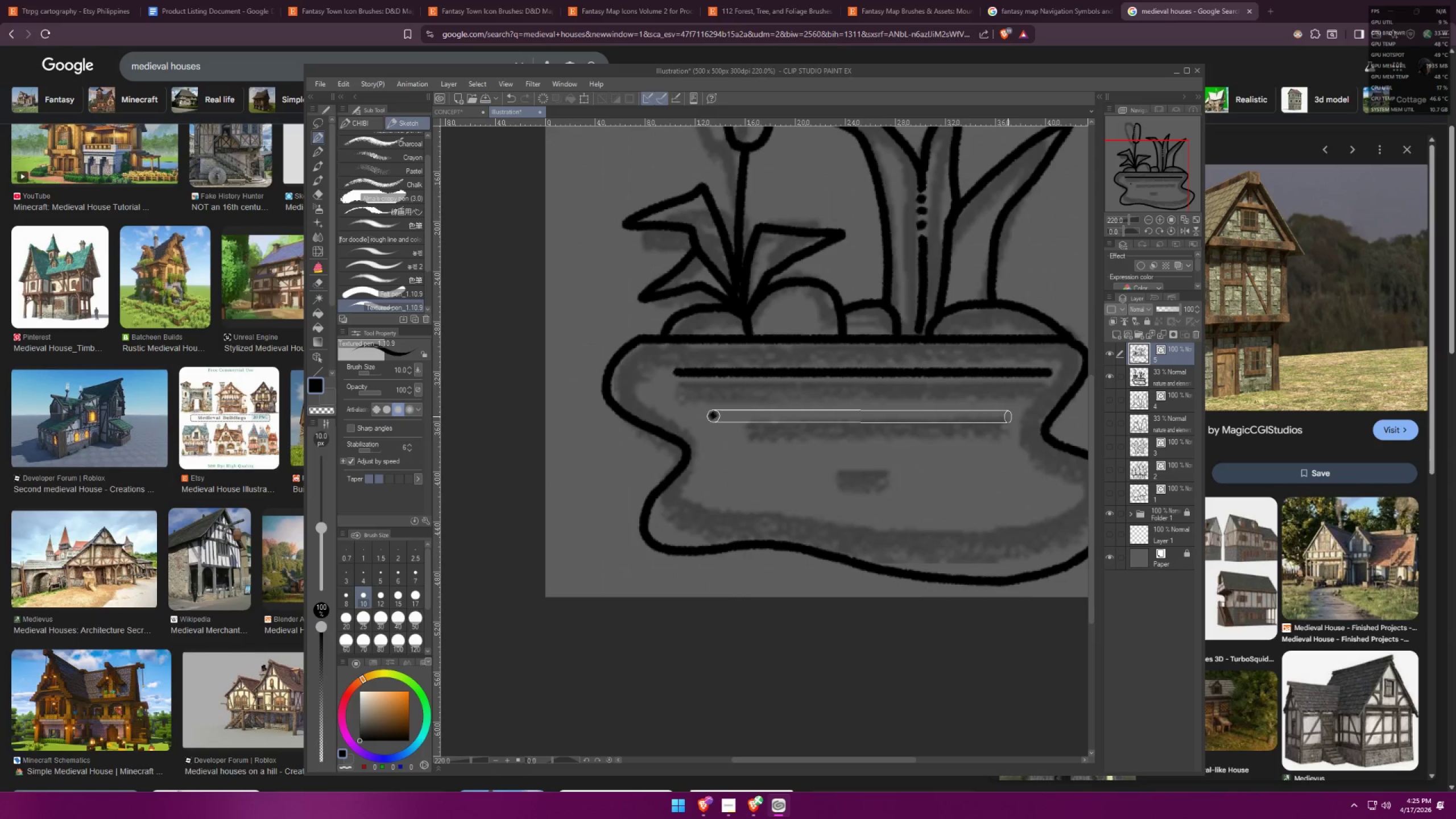 
hold_key(key=ShiftLeft, duration=0.9)
 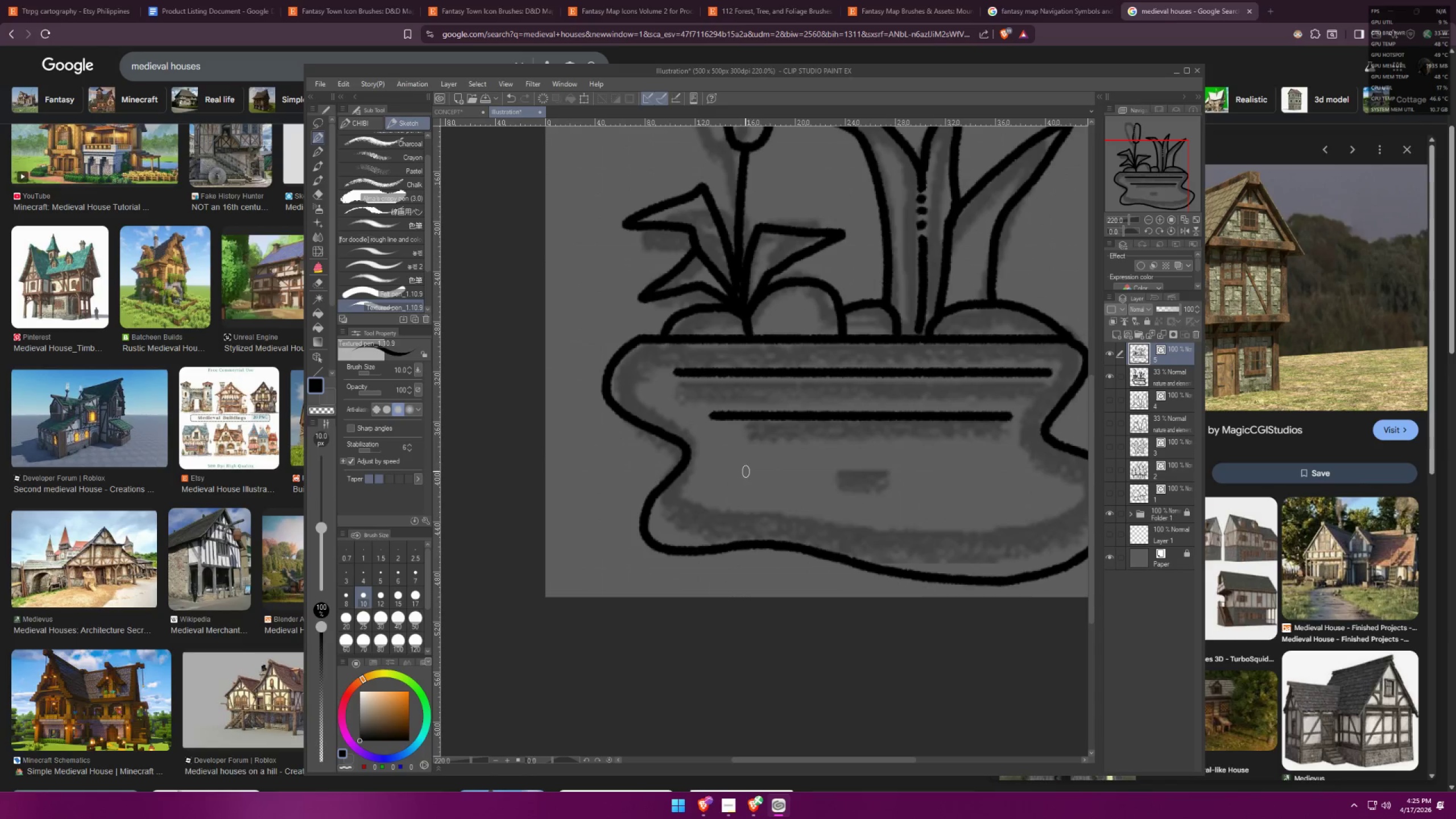 
left_click([741, 464])
 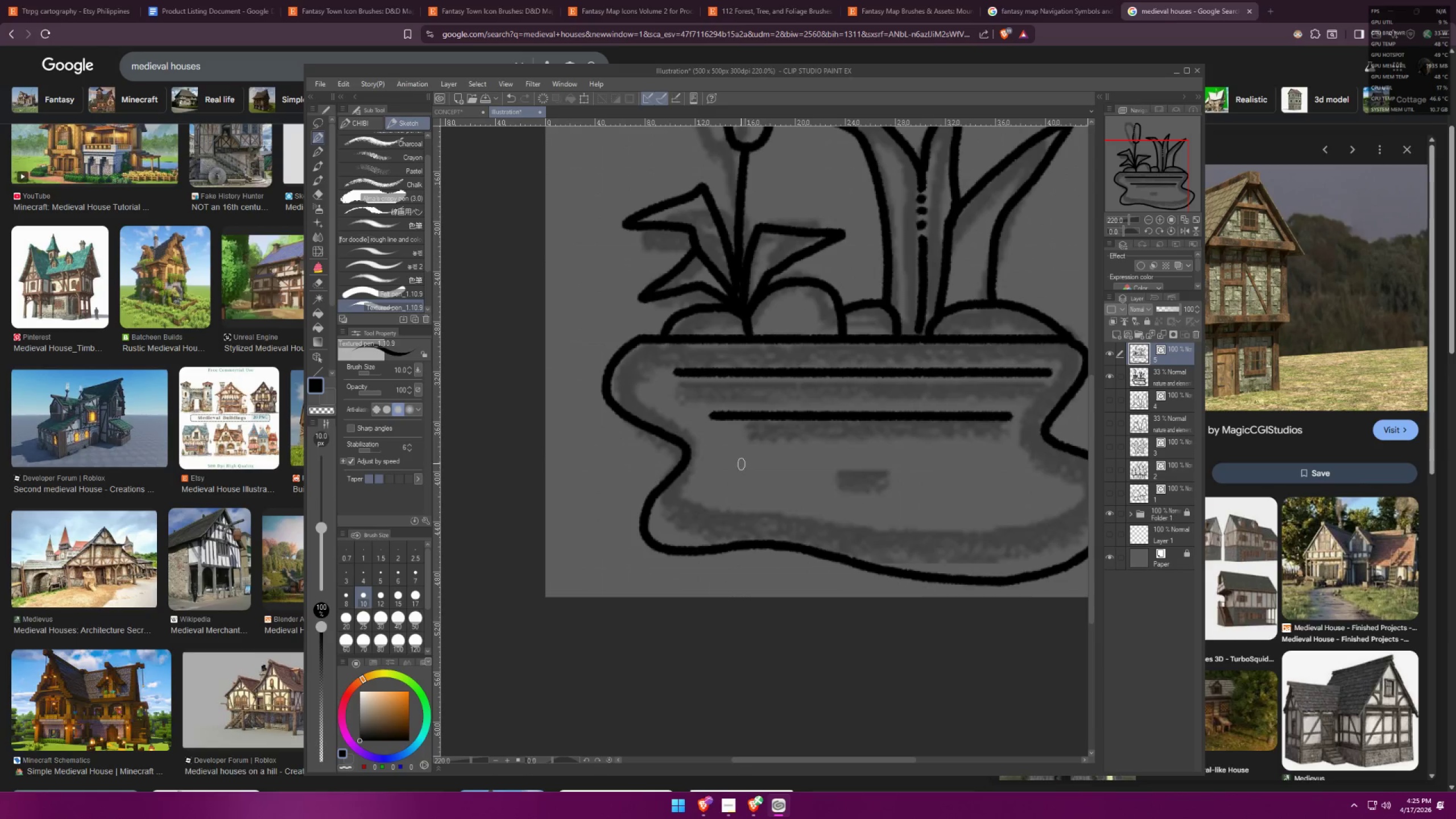 
hold_key(key=ShiftLeft, duration=1.52)
 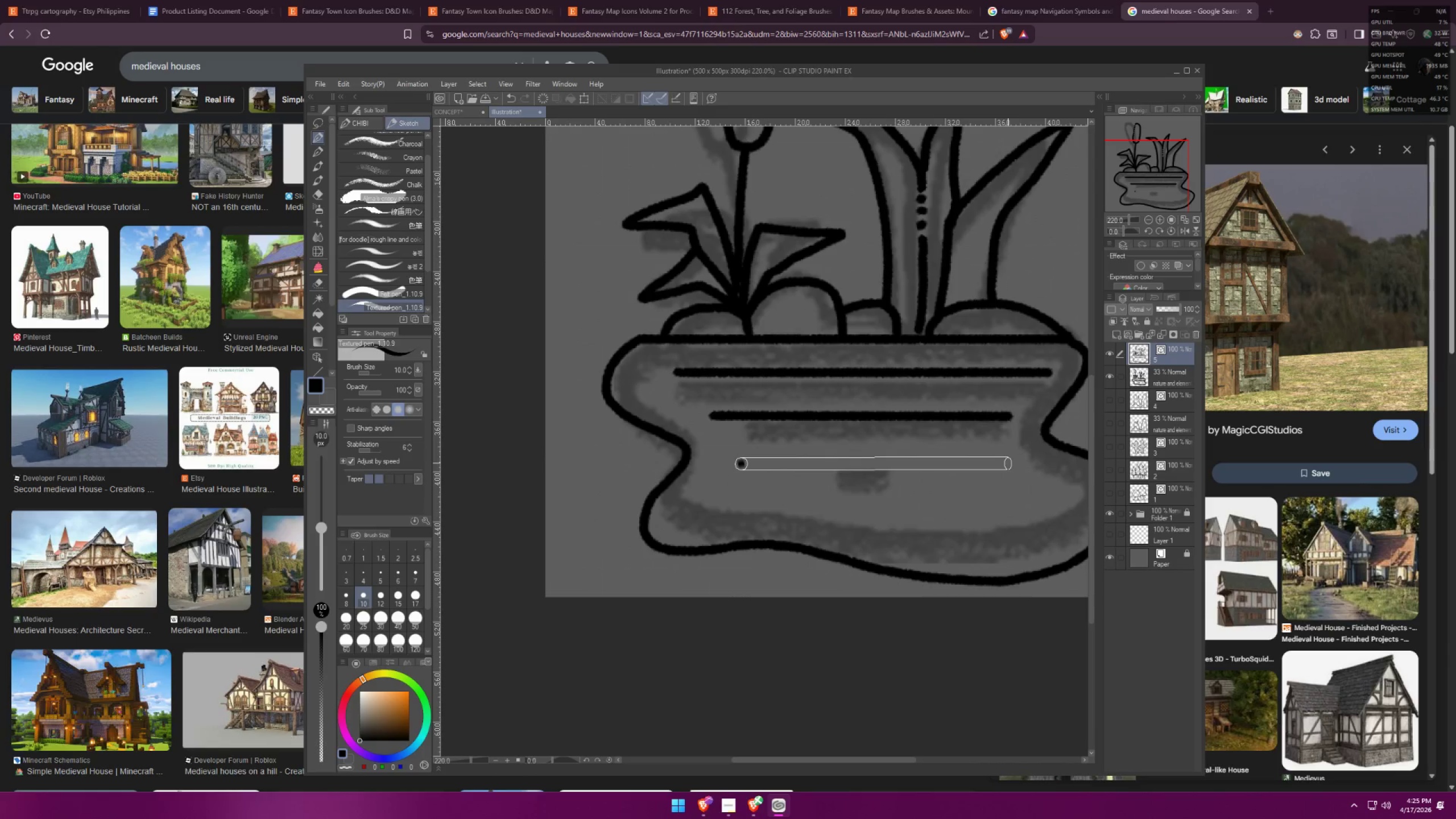 
hold_key(key=ShiftLeft, duration=1.34)
 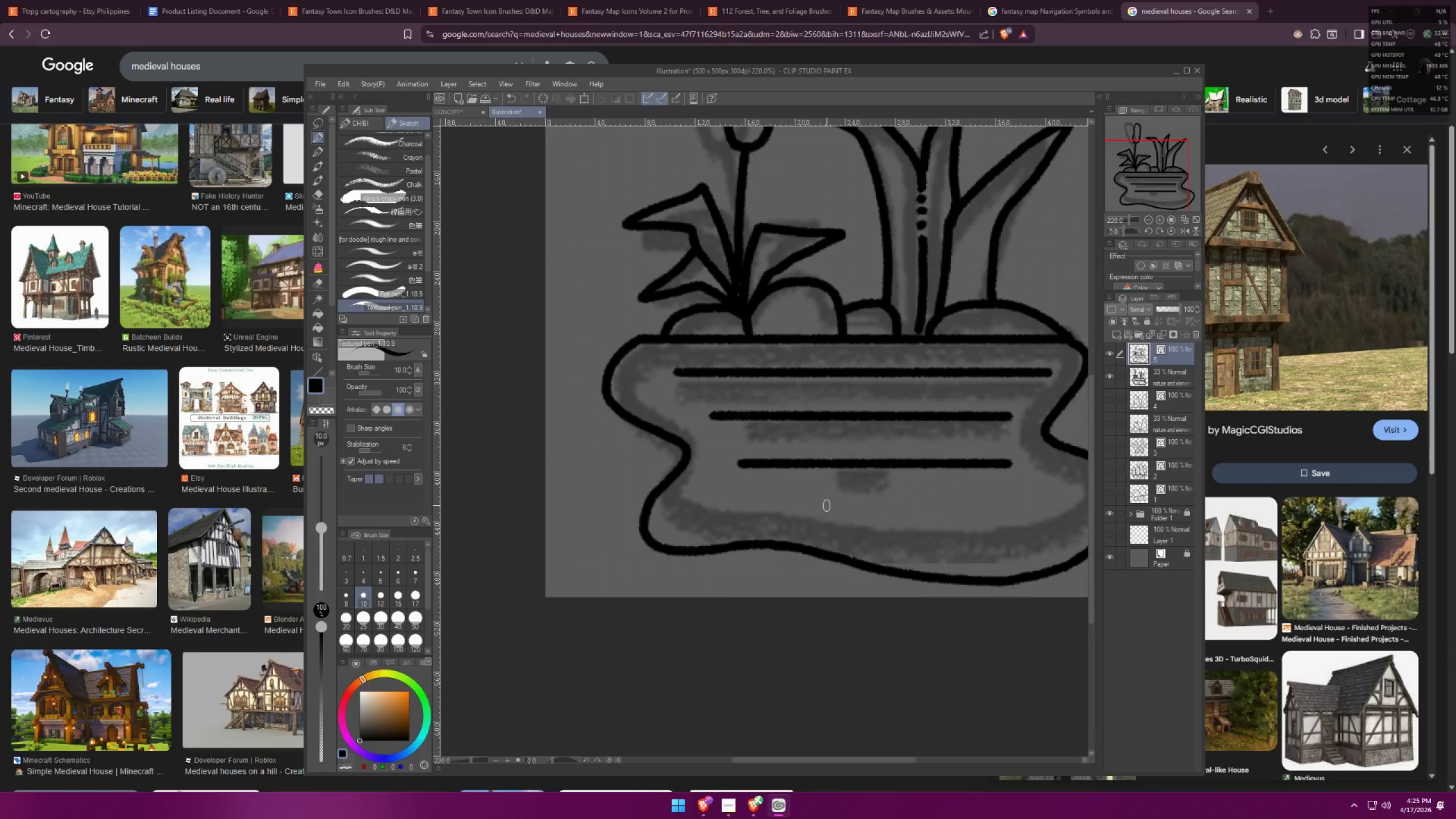 
left_click_drag(start_coordinate=[829, 506], to_coordinate=[867, 503])
 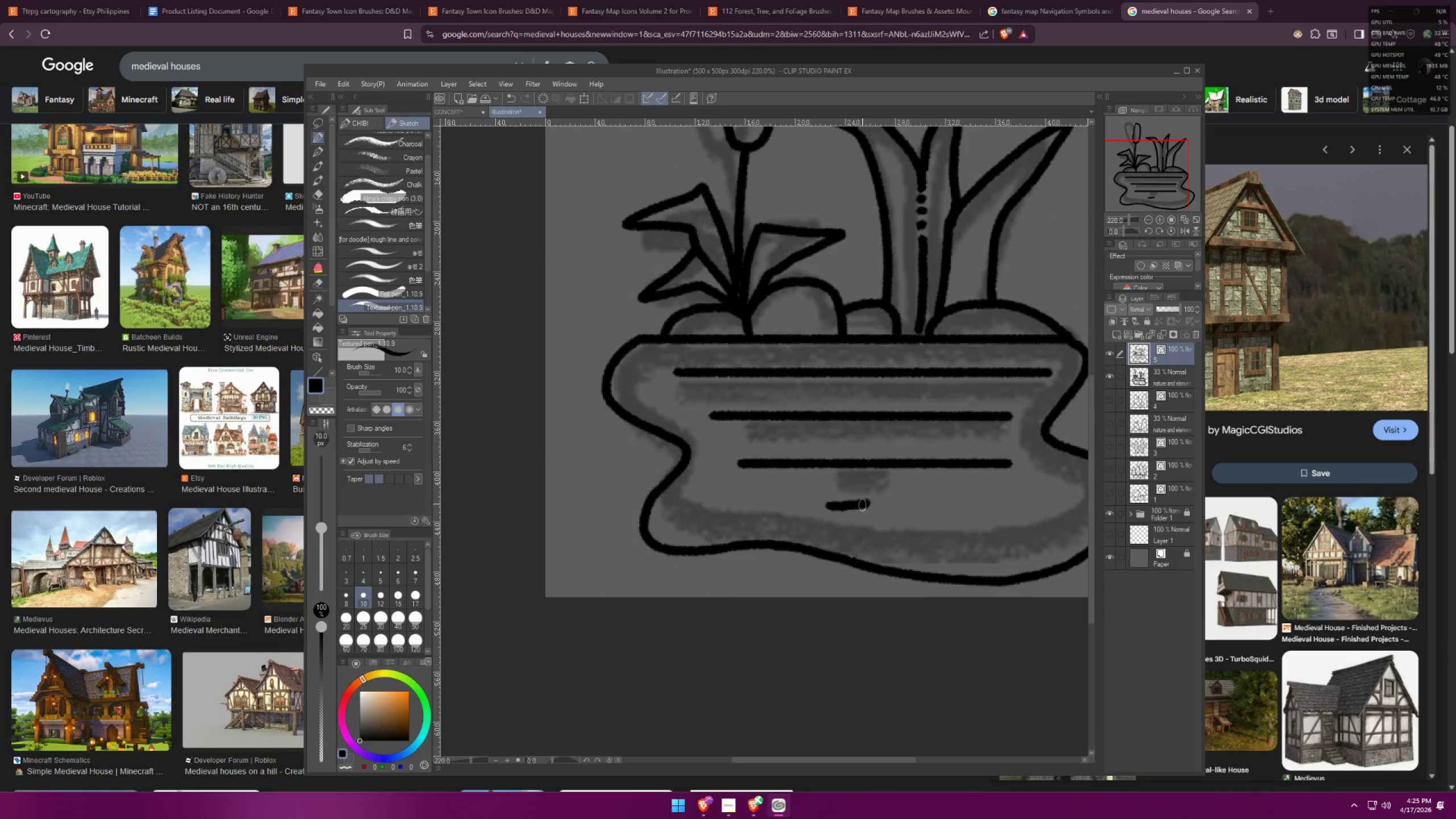 
key(Control+ControlLeft)
 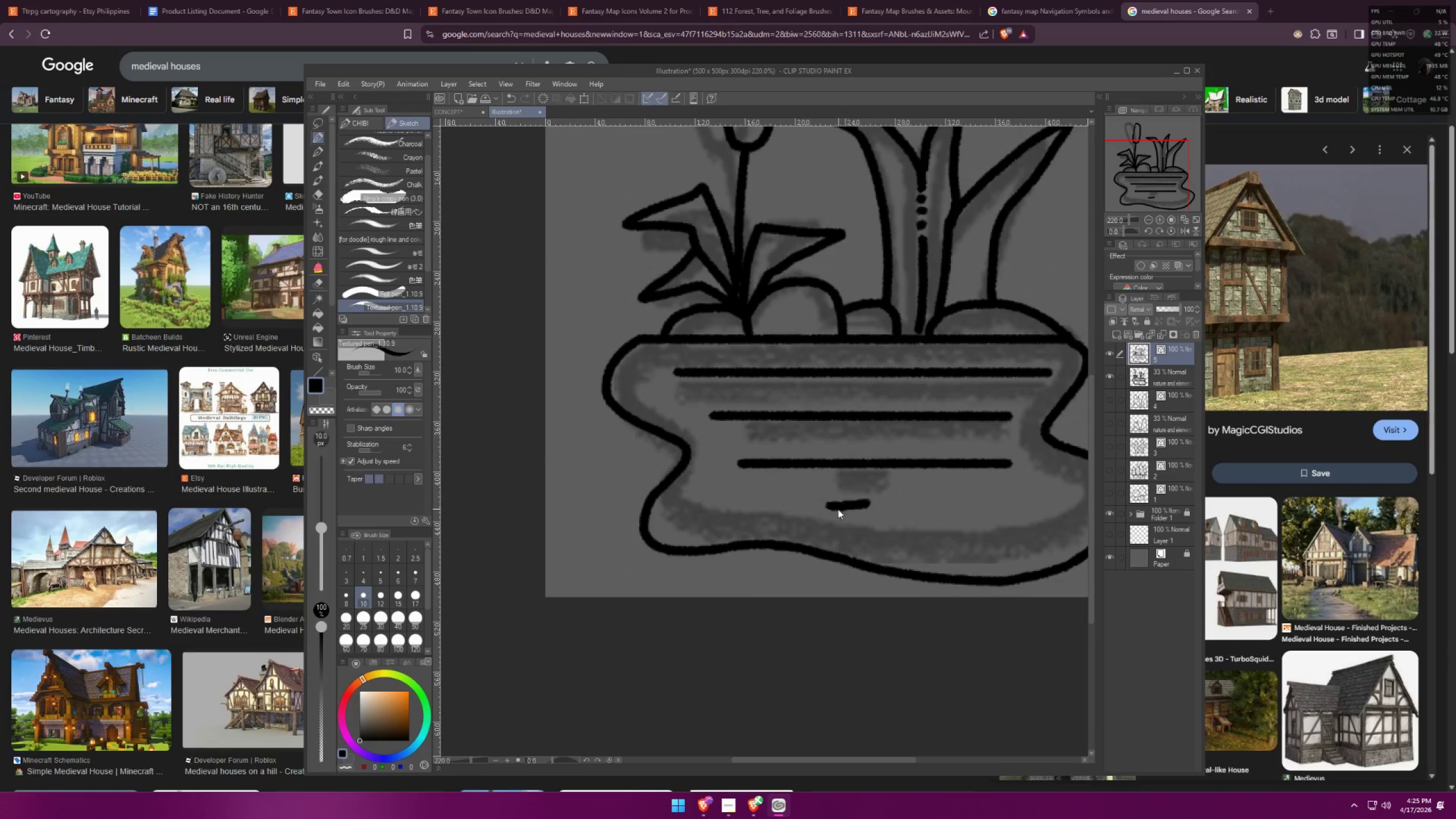 
key(Control+Z)
 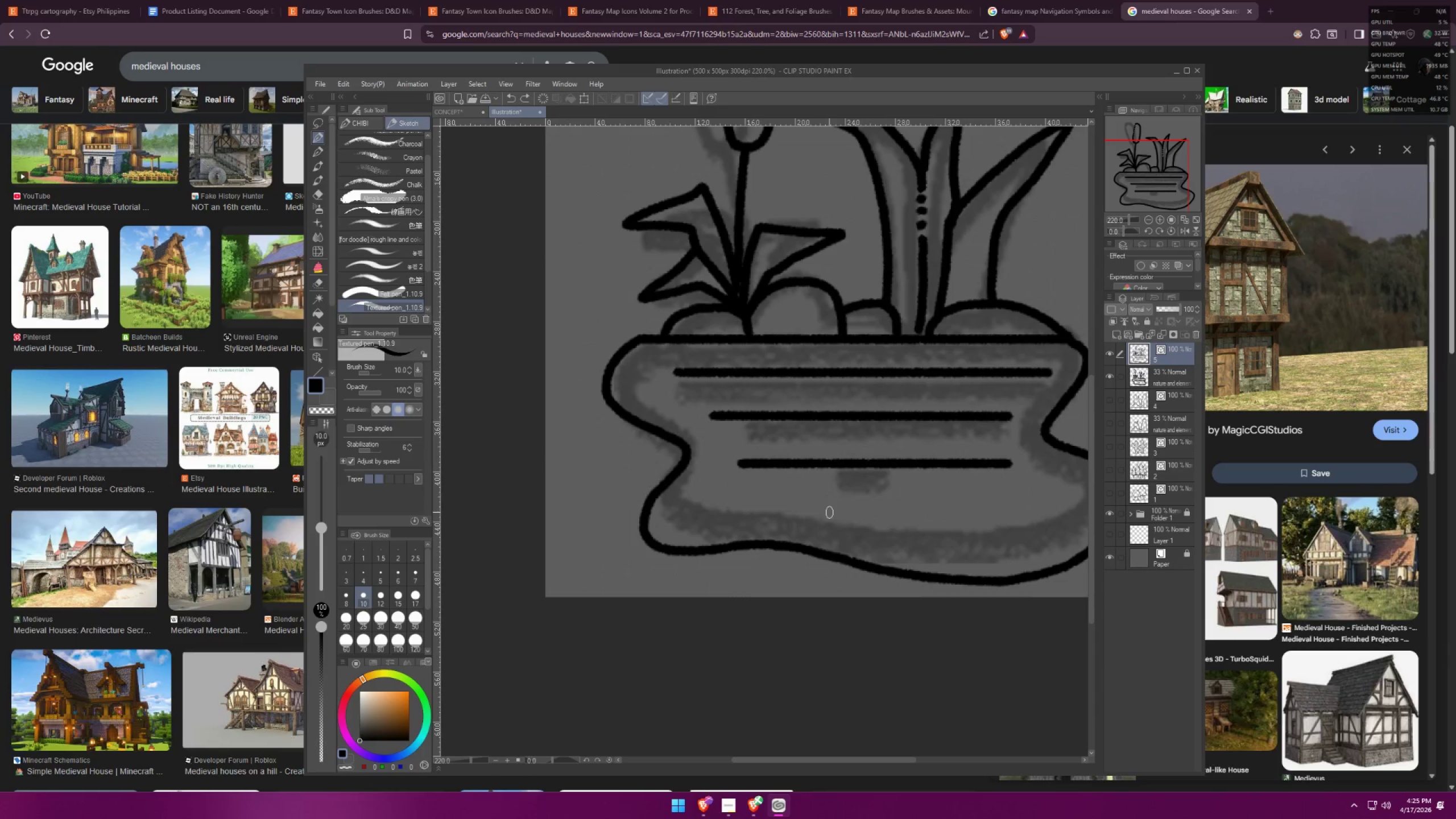 
left_click_drag(start_coordinate=[829, 512], to_coordinate=[909, 511])
 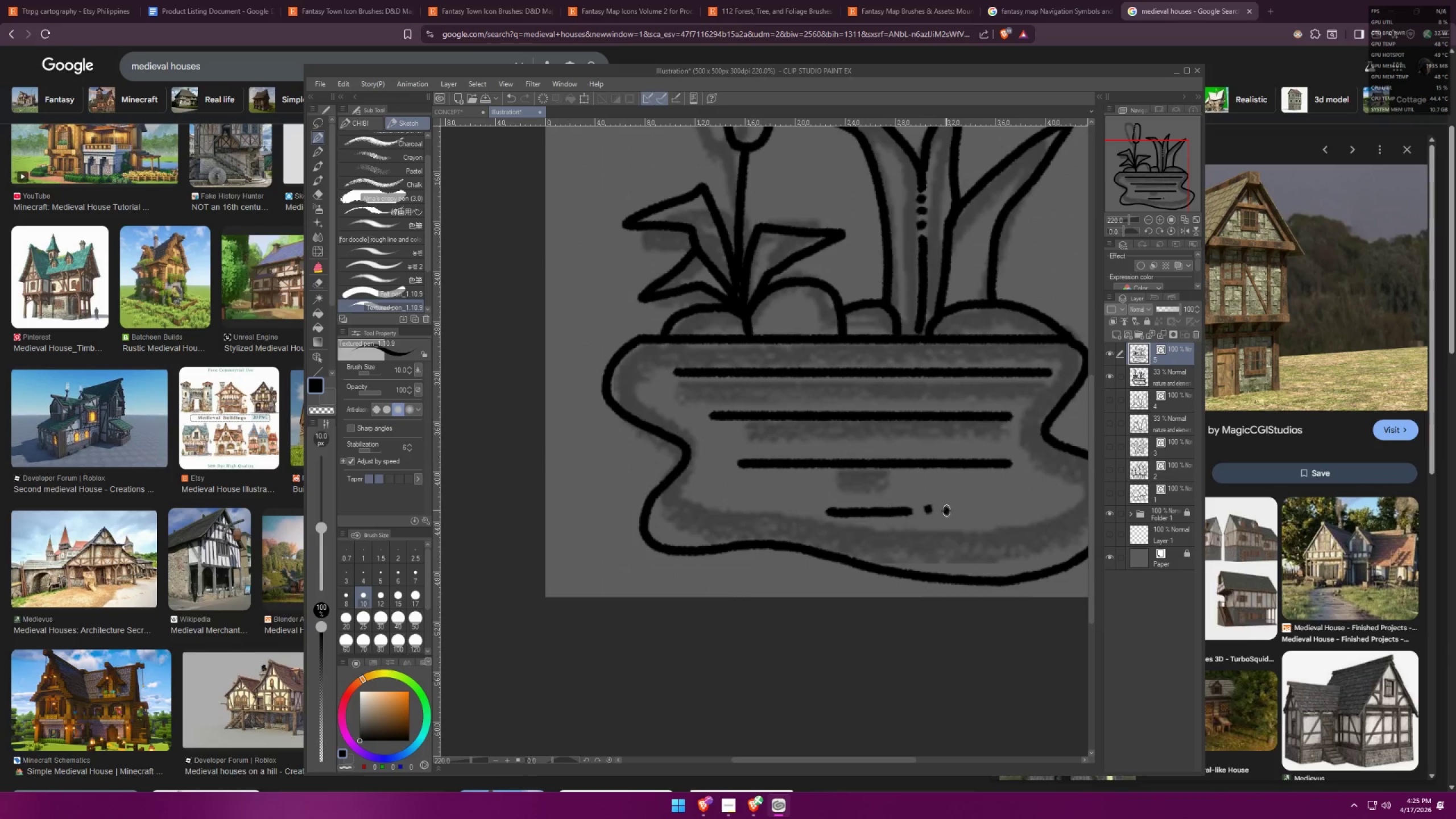 
left_click_drag(start_coordinate=[873, 428], to_coordinate=[872, 477])
 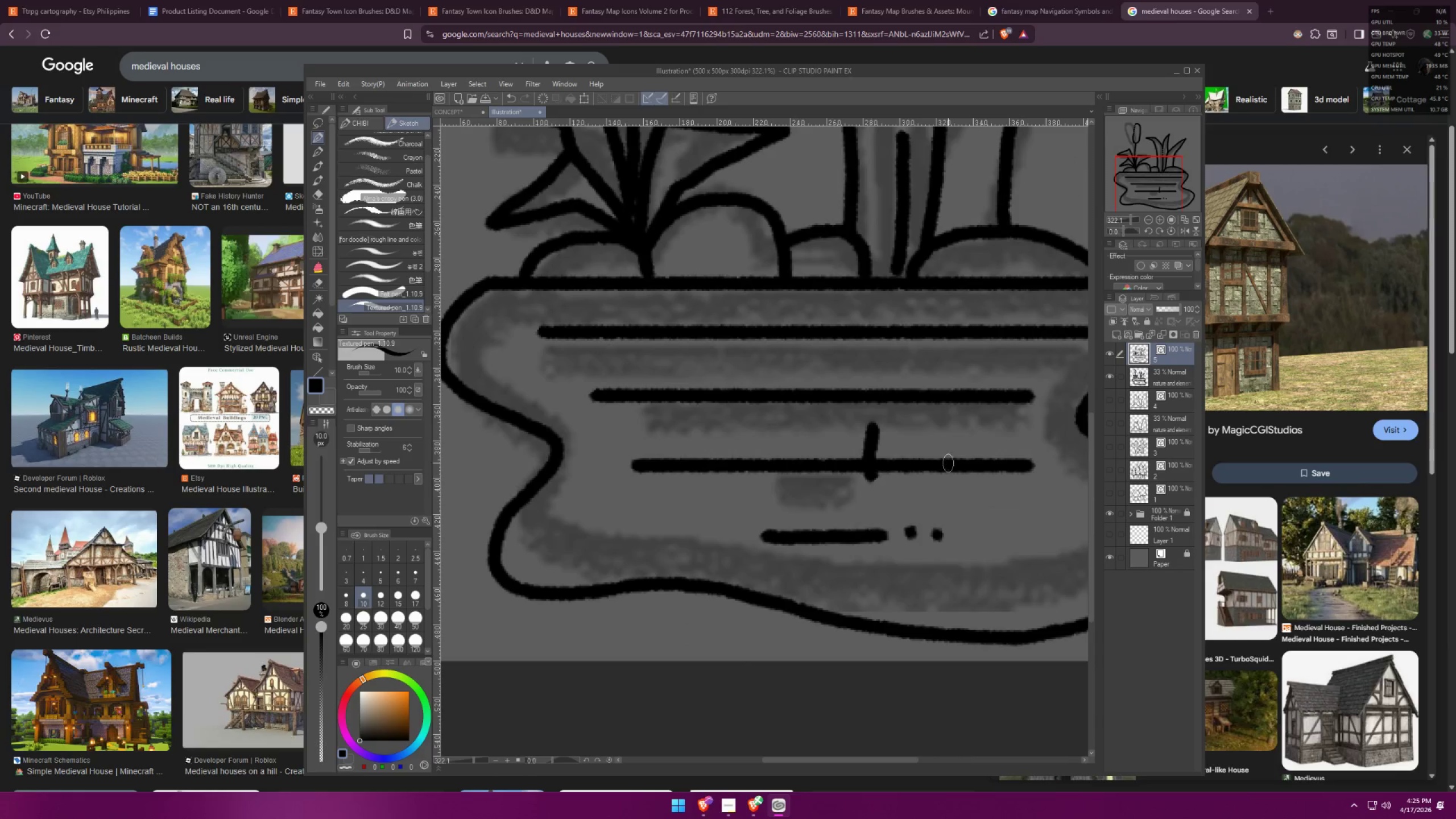 
scroll: coordinate [940, 454], scroll_direction: up, amount: 4.0
 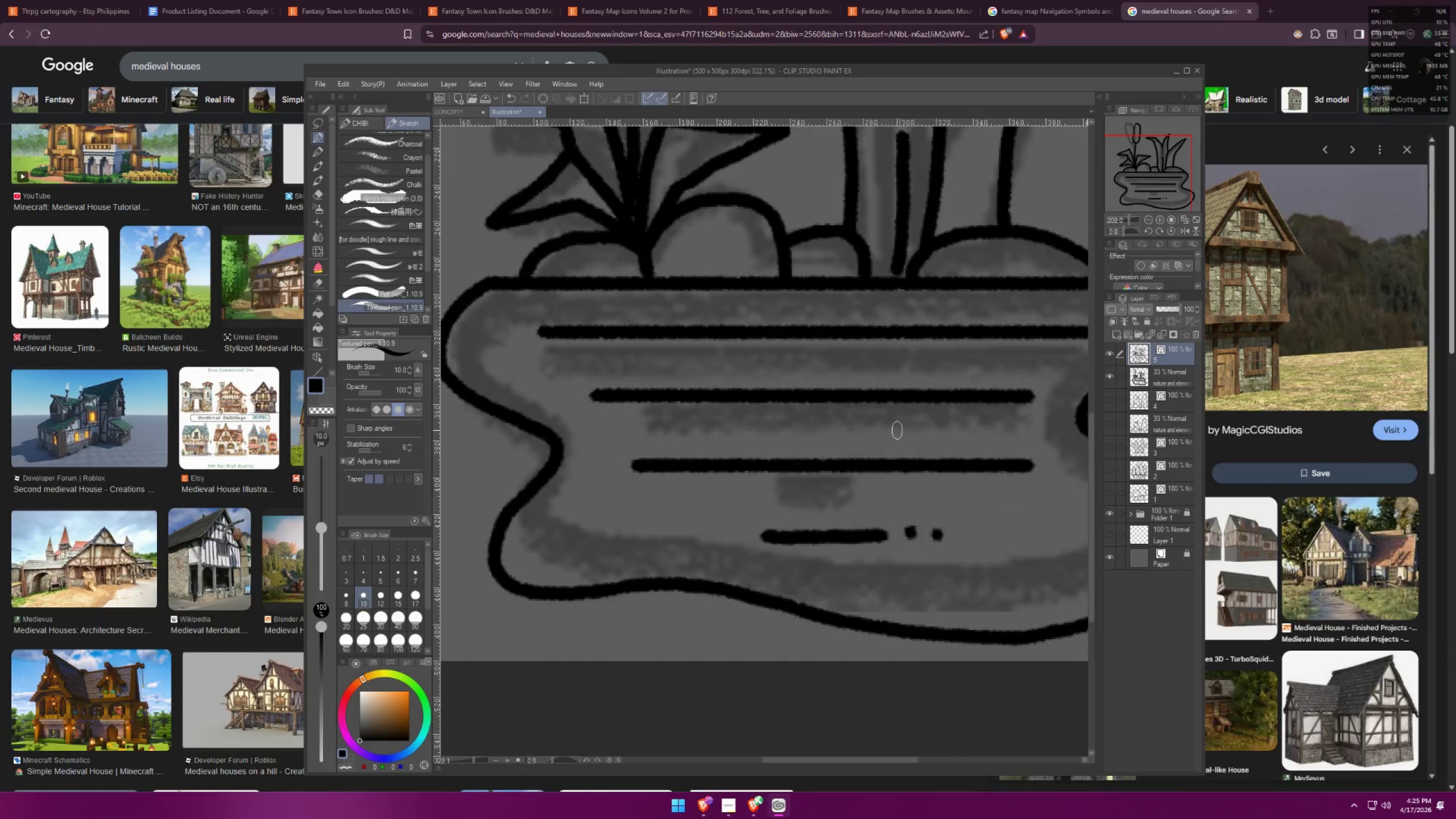 
left_click_drag(start_coordinate=[977, 454], to_coordinate=[988, 485])
 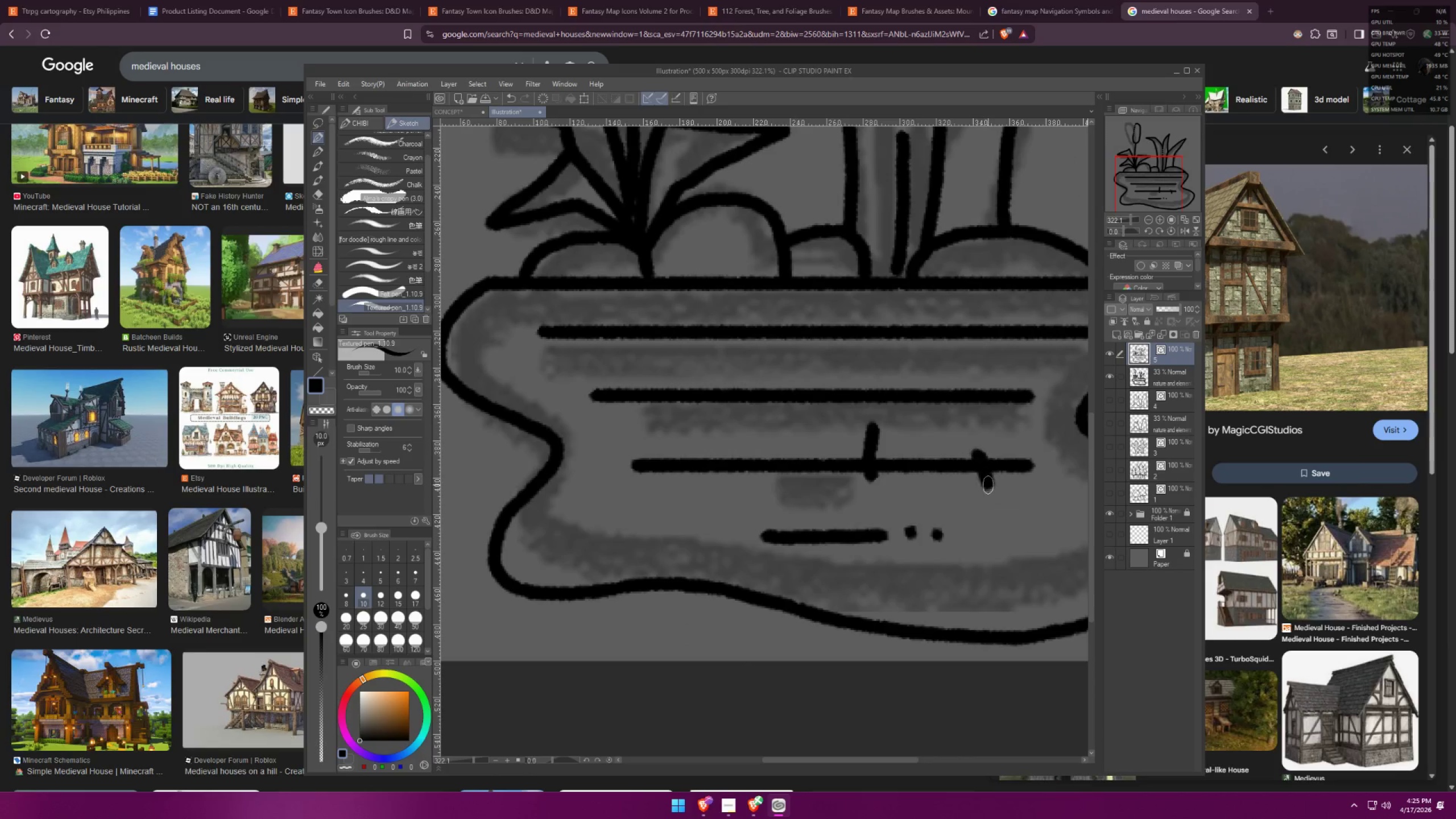 
key(E)
 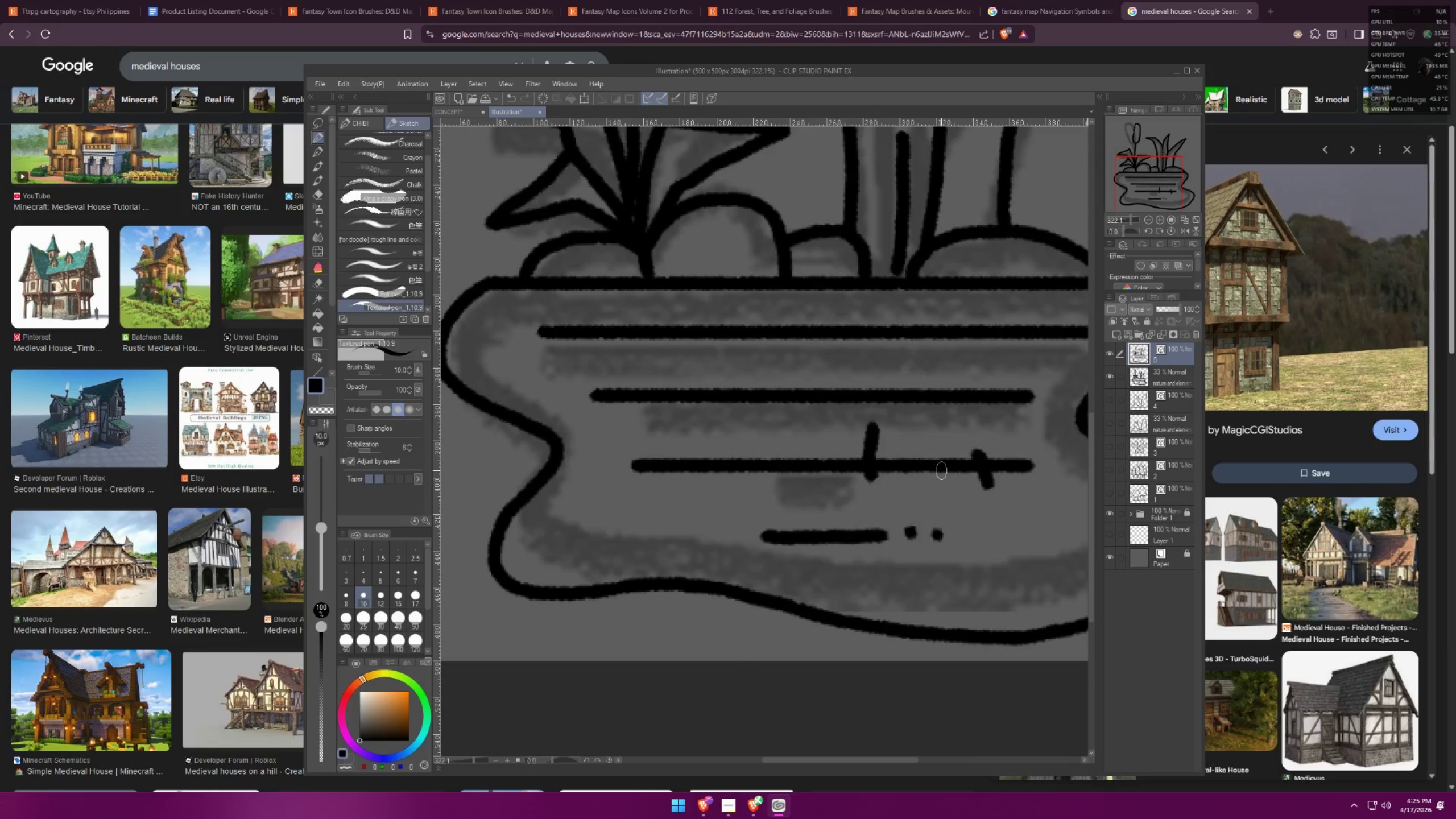 
left_click_drag(start_coordinate=[917, 457], to_coordinate=[916, 461])
 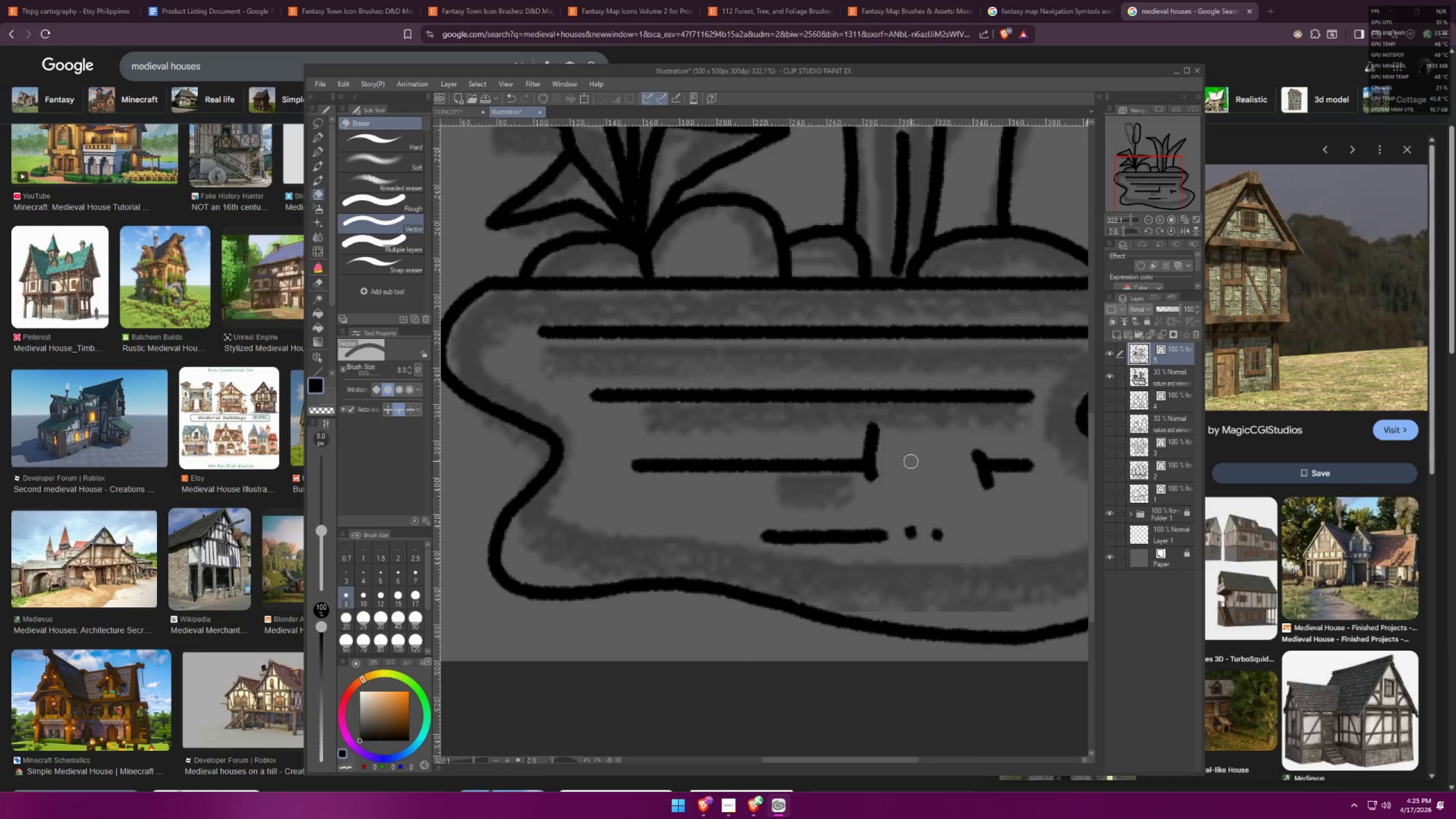 
left_click([874, 444])
 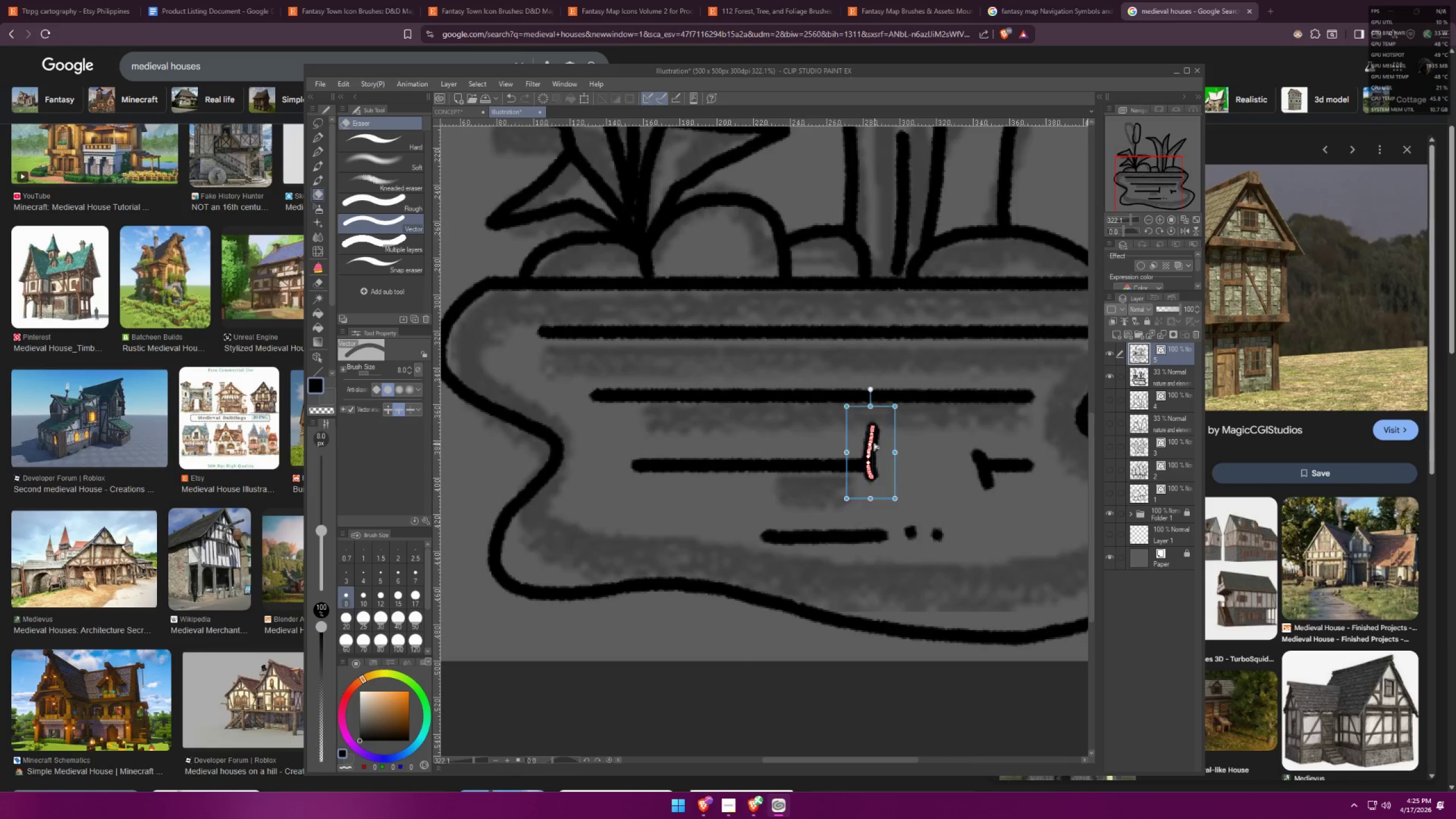 
key(Control+X)
 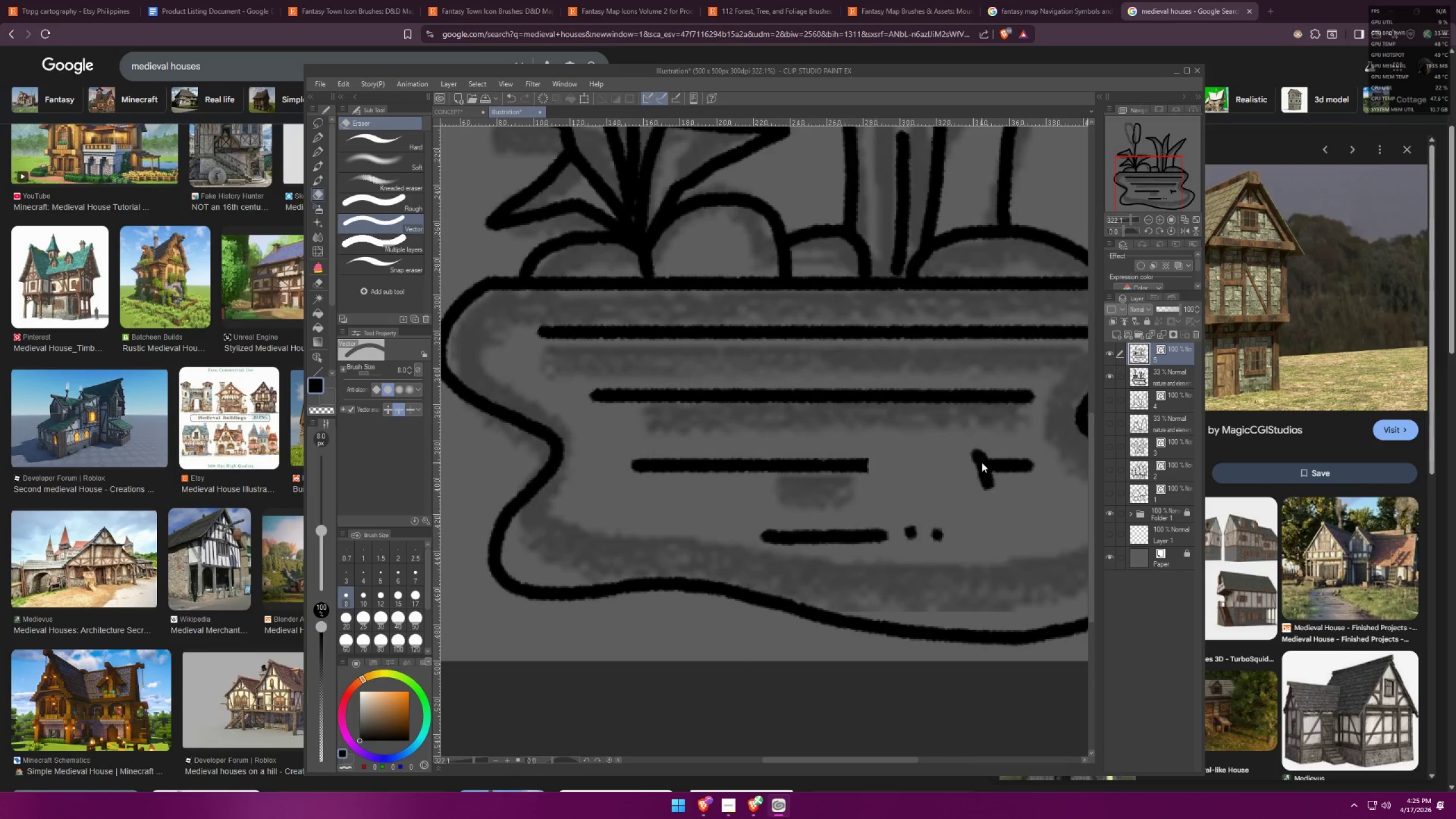 
key(Control+X)
 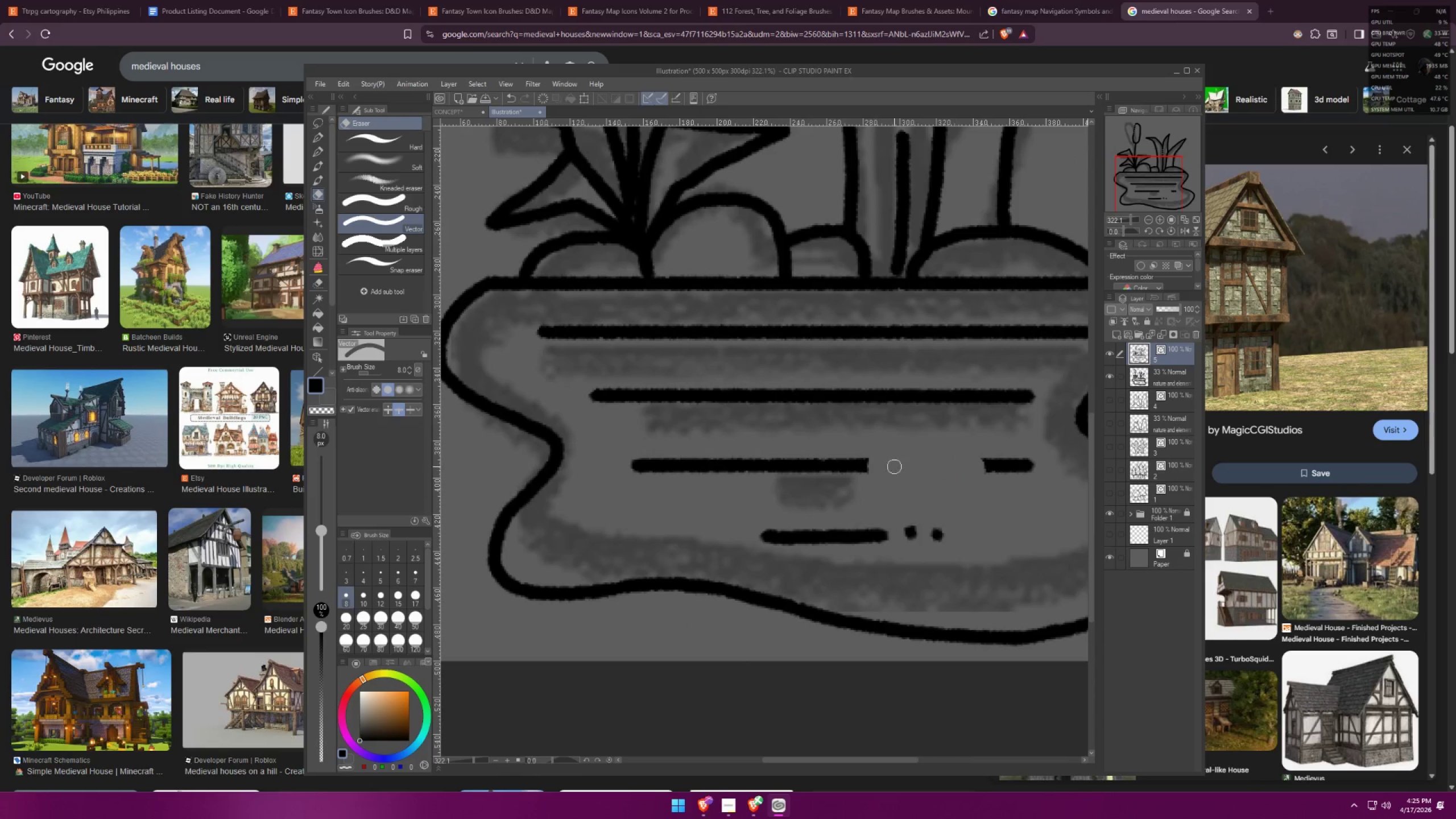 
hold_key(key=ControlLeft, duration=0.99)
left_click([847, 461])
 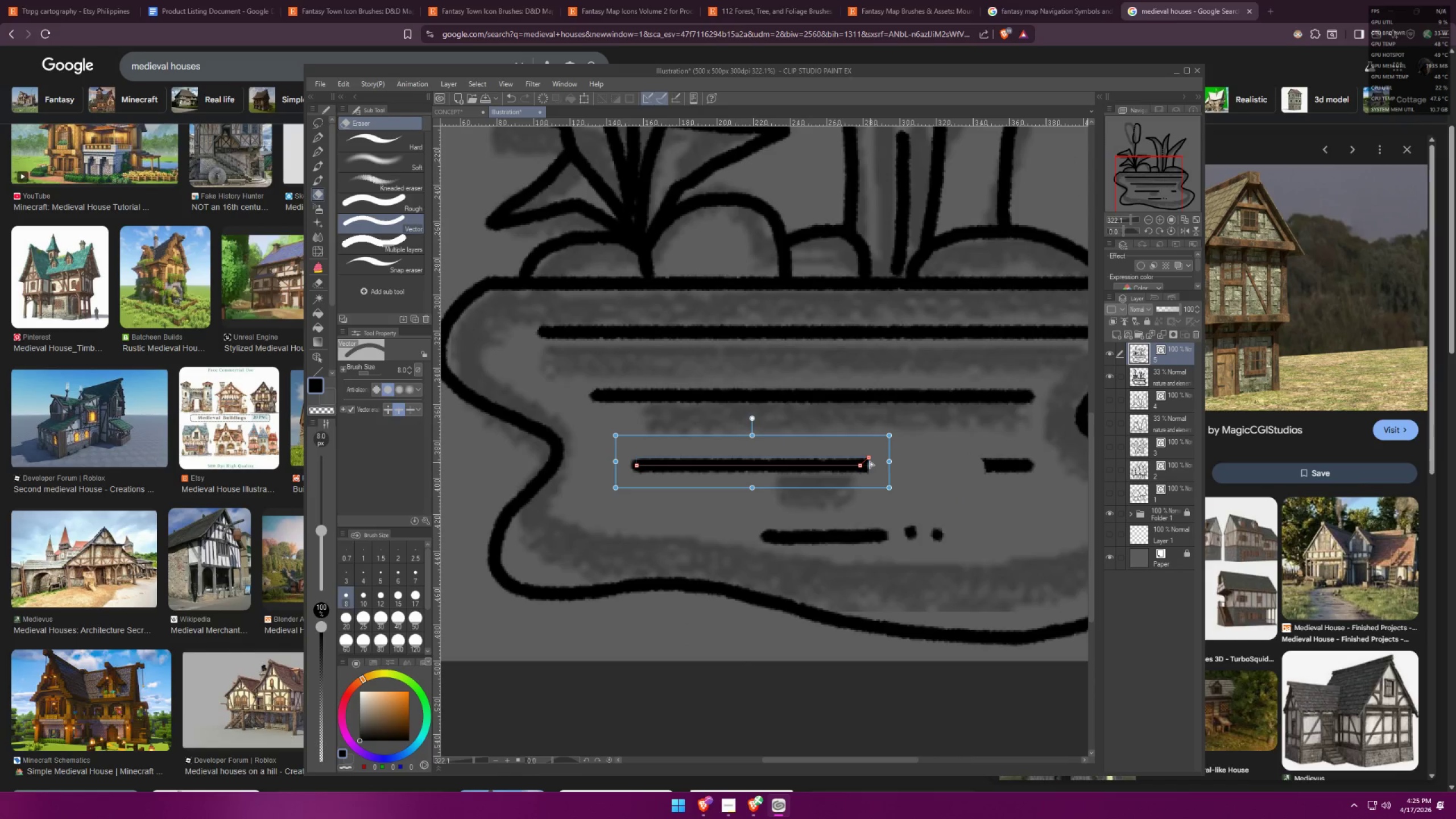 
left_click_drag(start_coordinate=[868, 459], to_coordinate=[868, 464])
 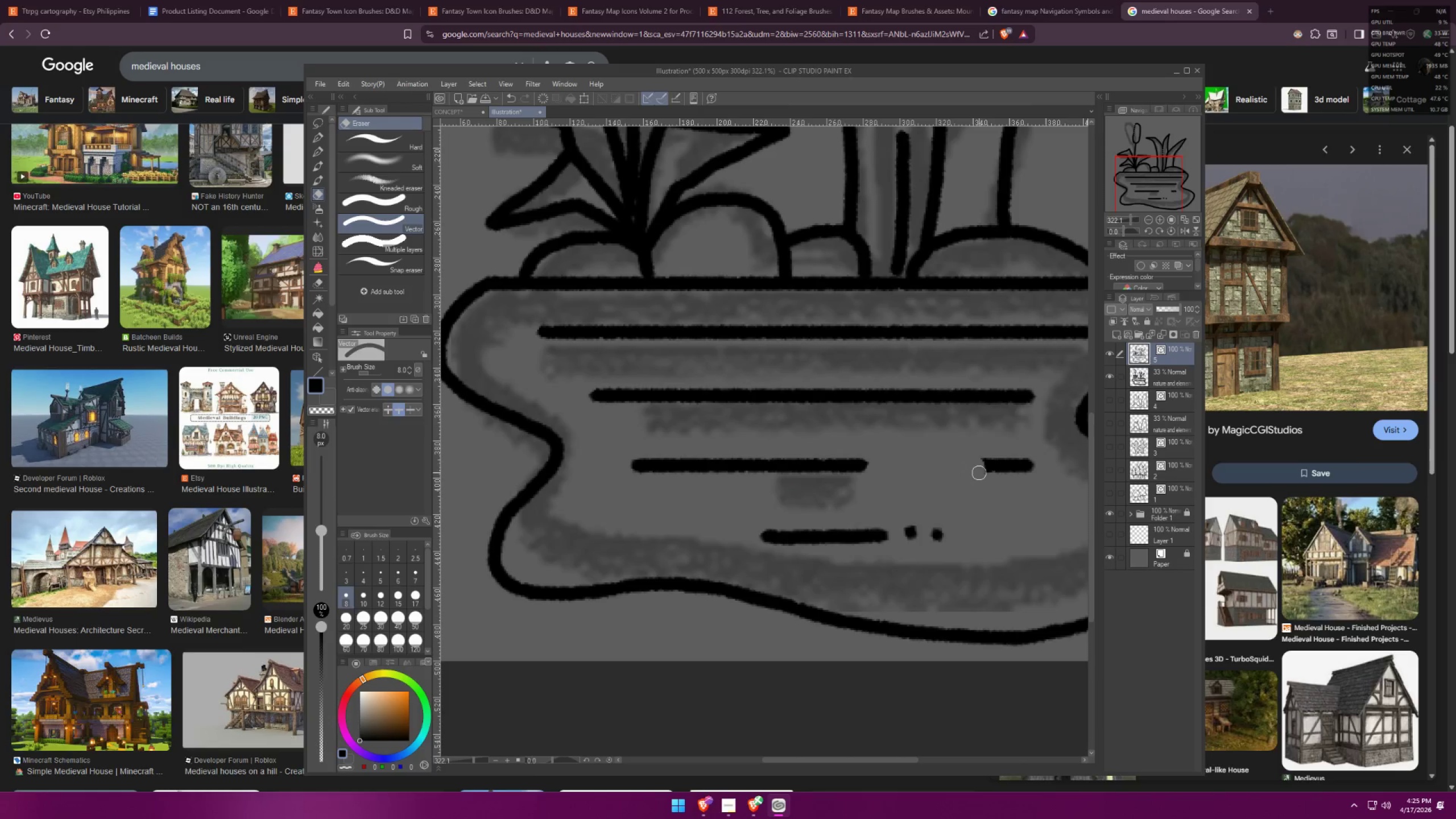 
hold_key(key=ControlLeft, duration=0.94)
left_click([983, 465])
 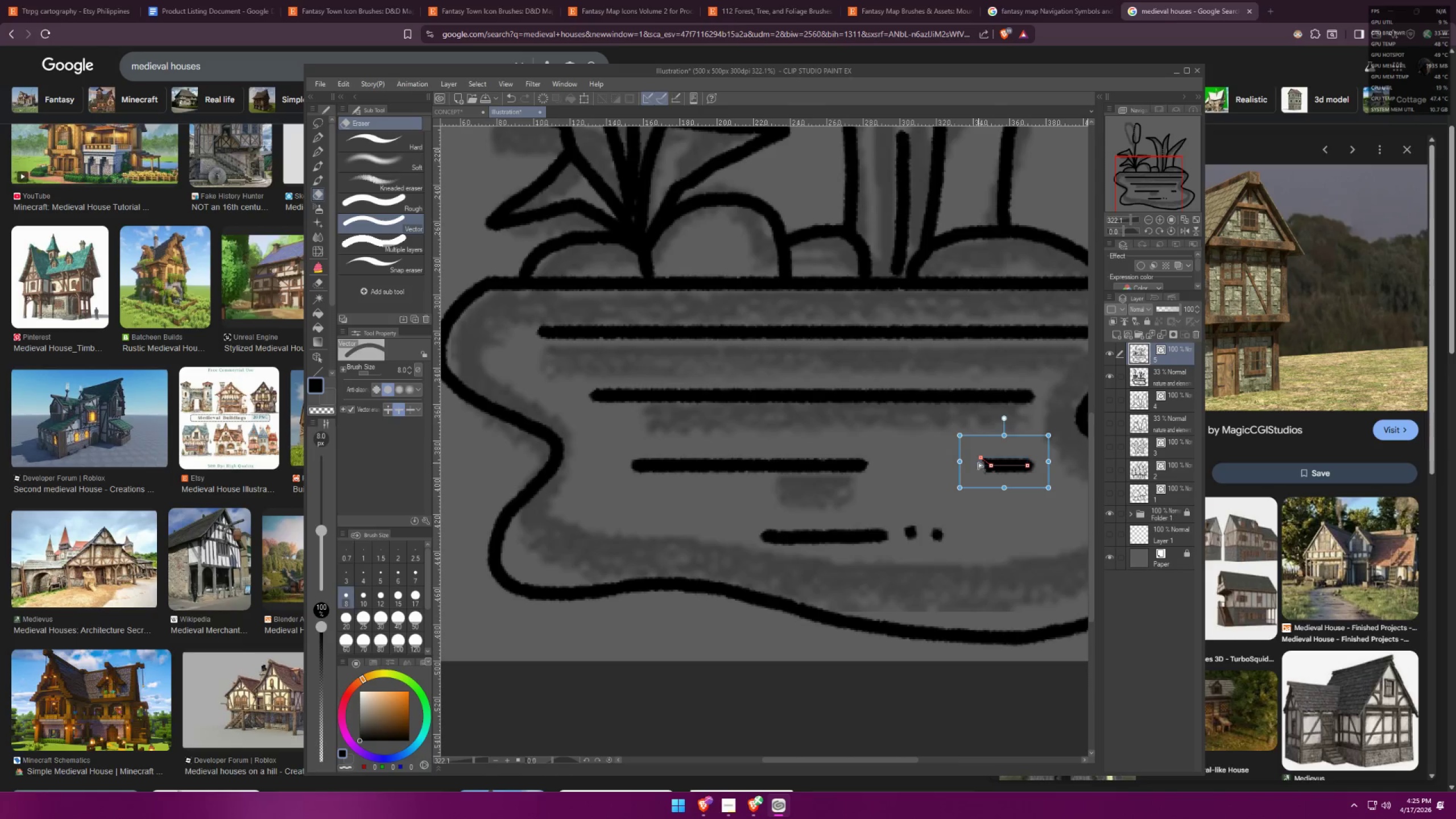 
left_click_drag(start_coordinate=[981, 458], to_coordinate=[980, 465])
 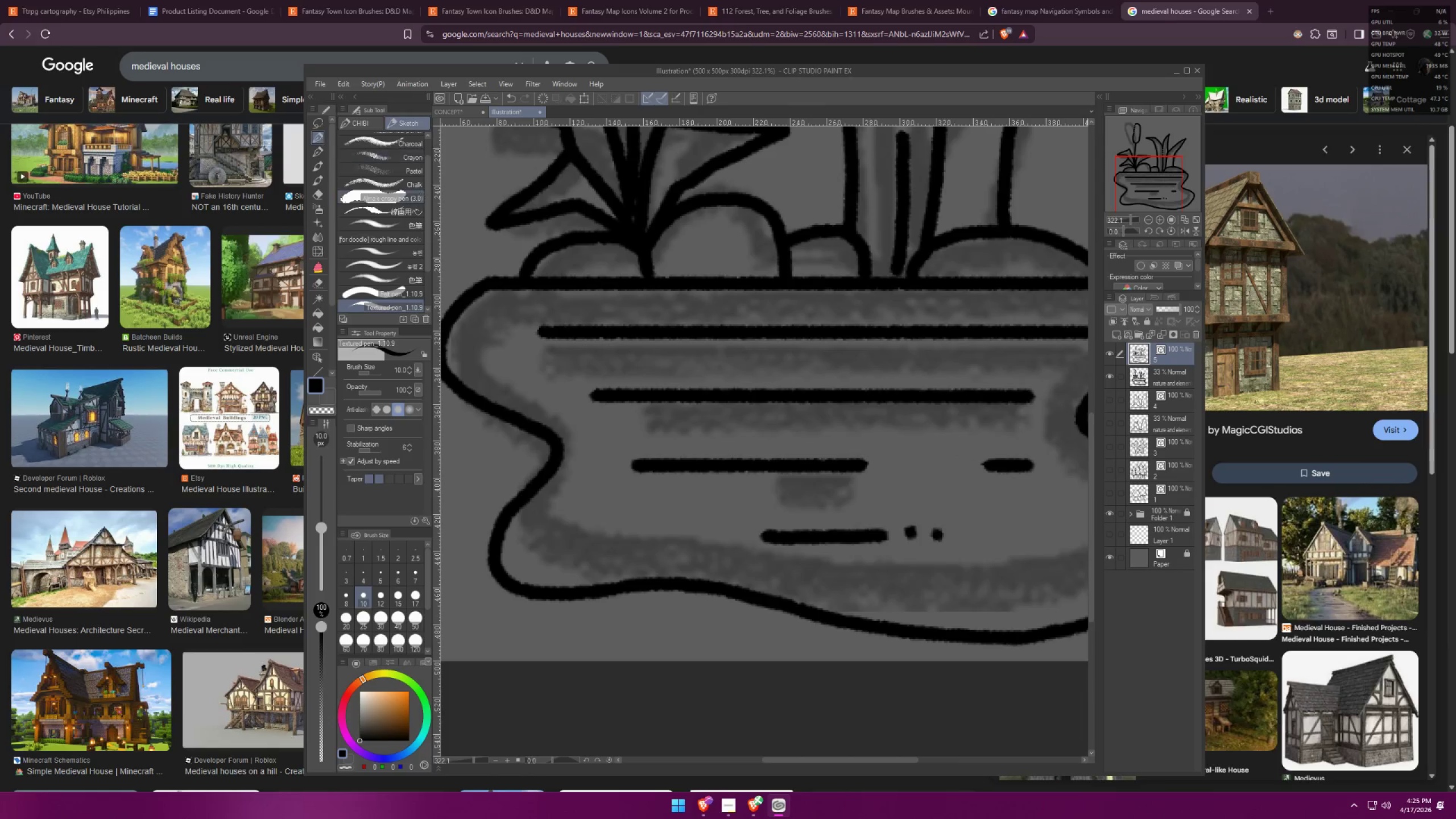 
left_click_drag(start_coordinate=[899, 466], to_coordinate=[900, 469])
 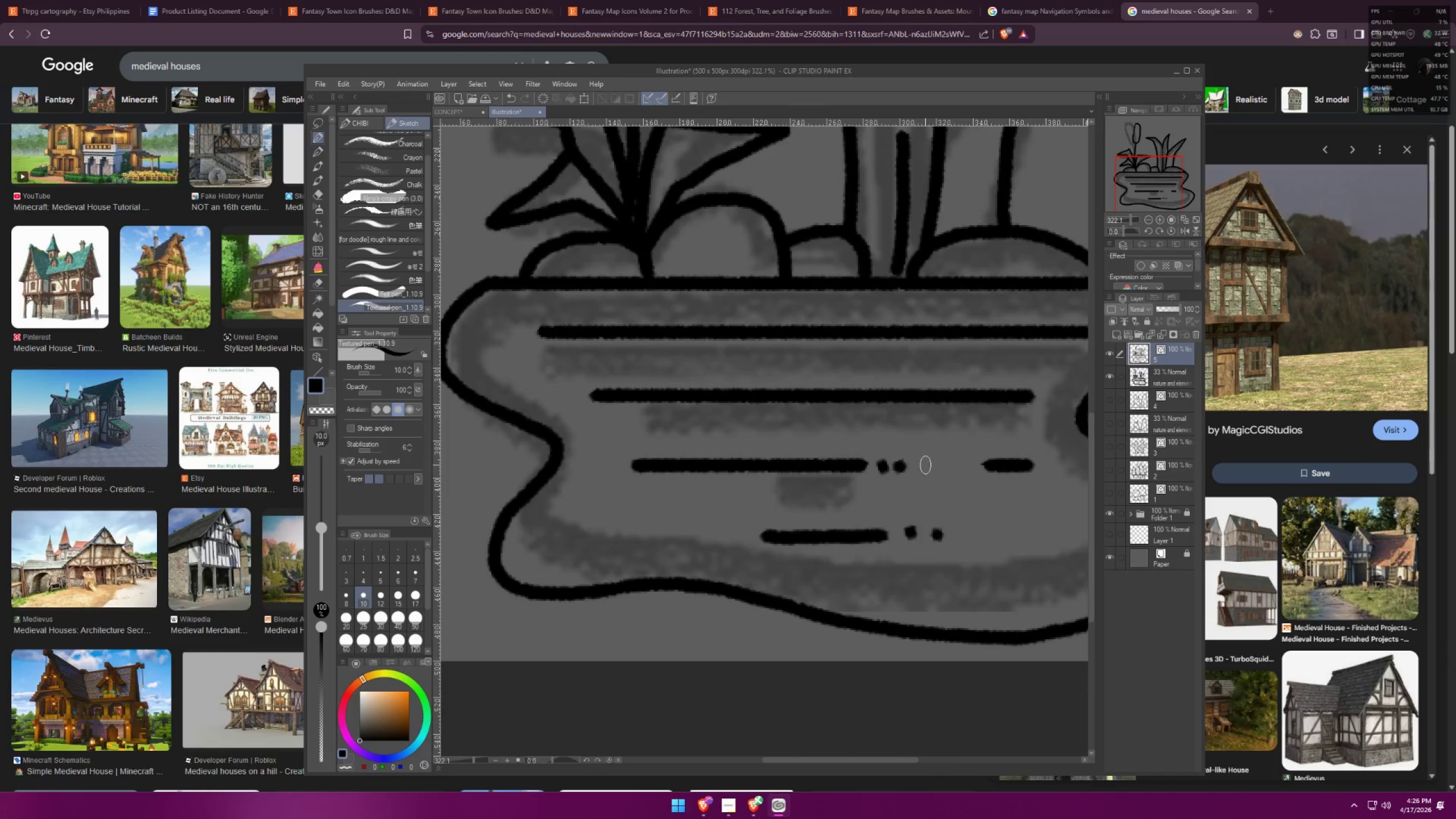 
left_click_drag(start_coordinate=[925, 464], to_coordinate=[925, 468])
 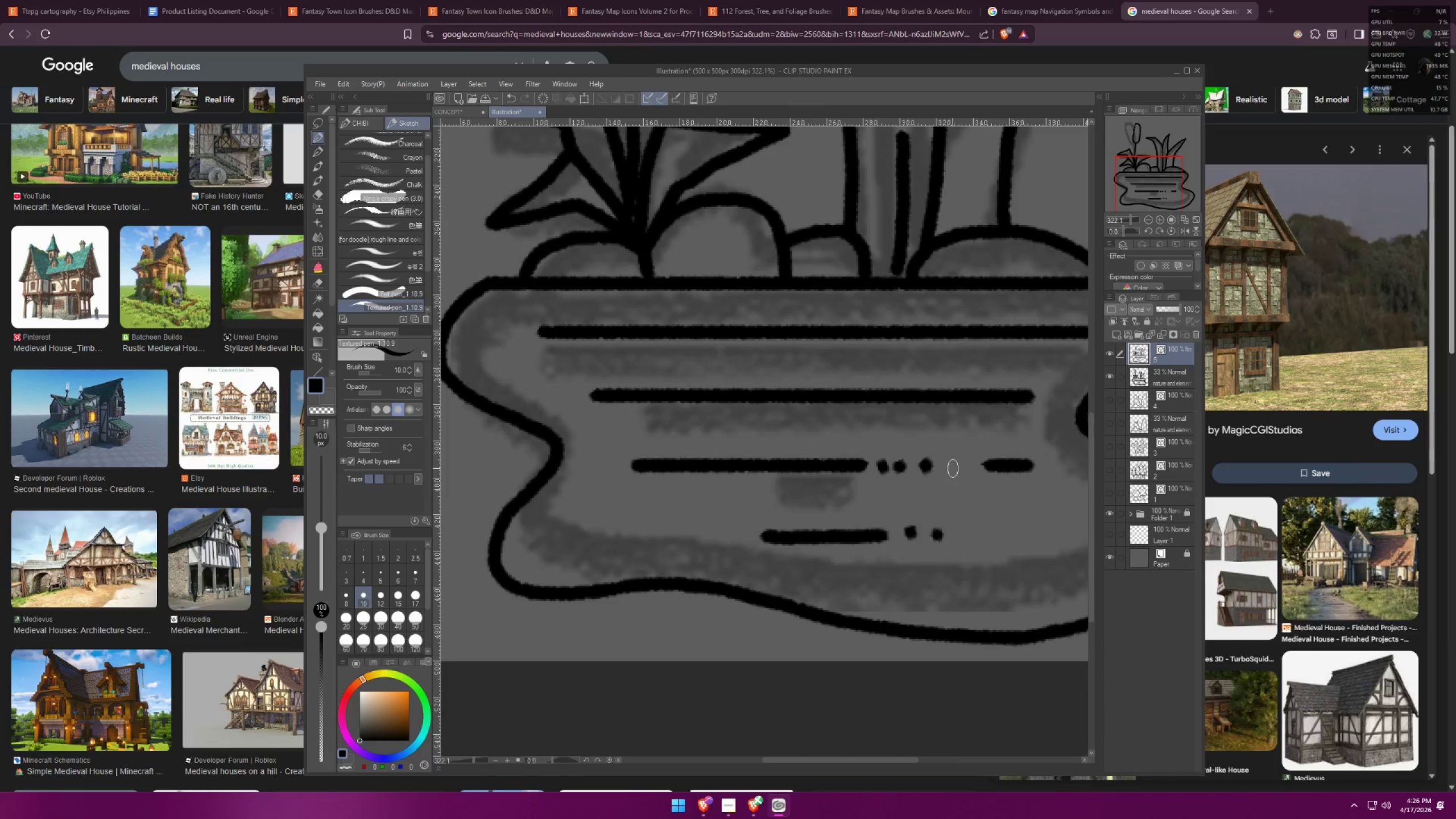 
left_click_drag(start_coordinate=[953, 465], to_coordinate=[953, 469])
 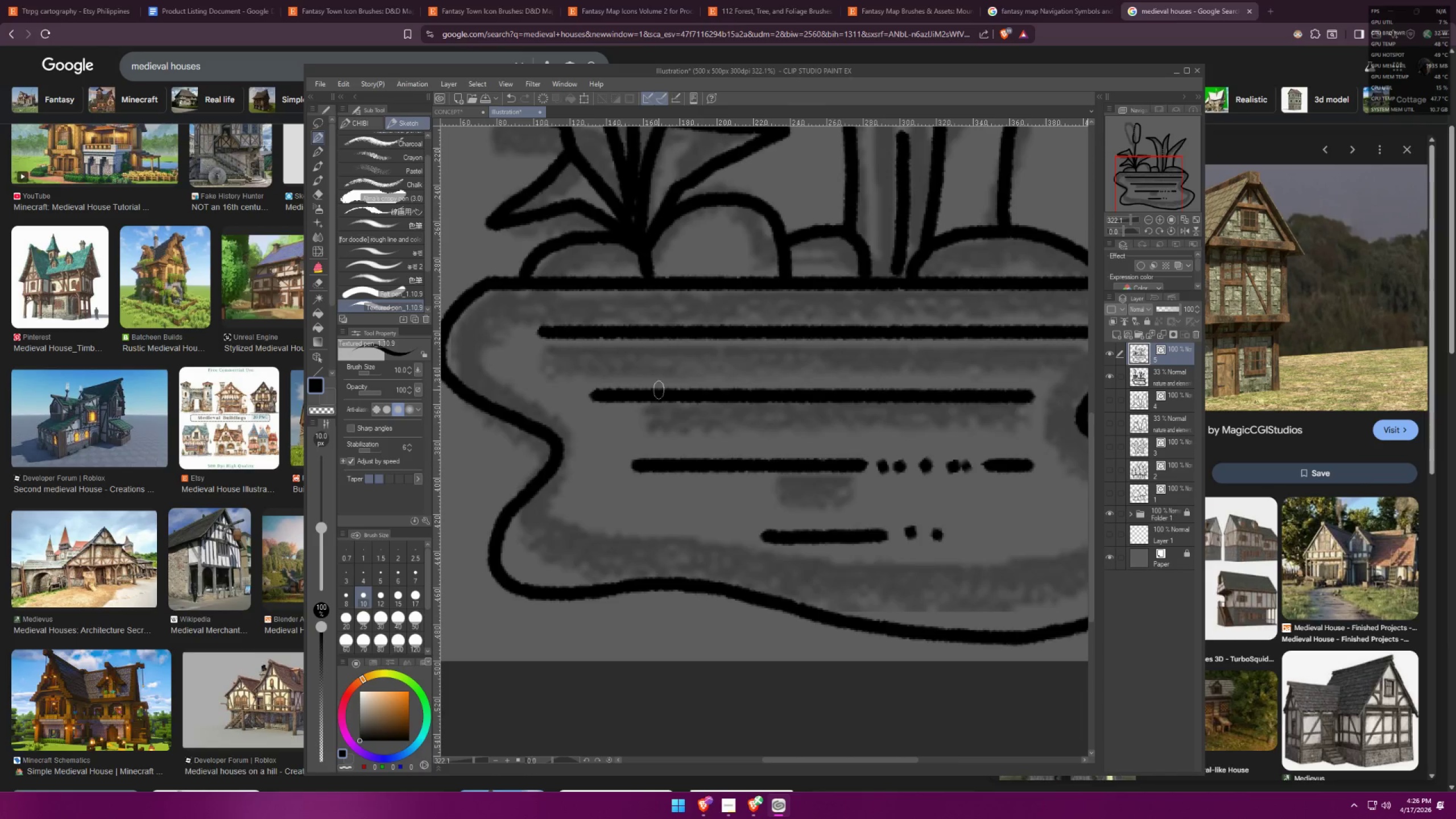 
left_click_drag(start_coordinate=[640, 374], to_coordinate=[652, 411])
 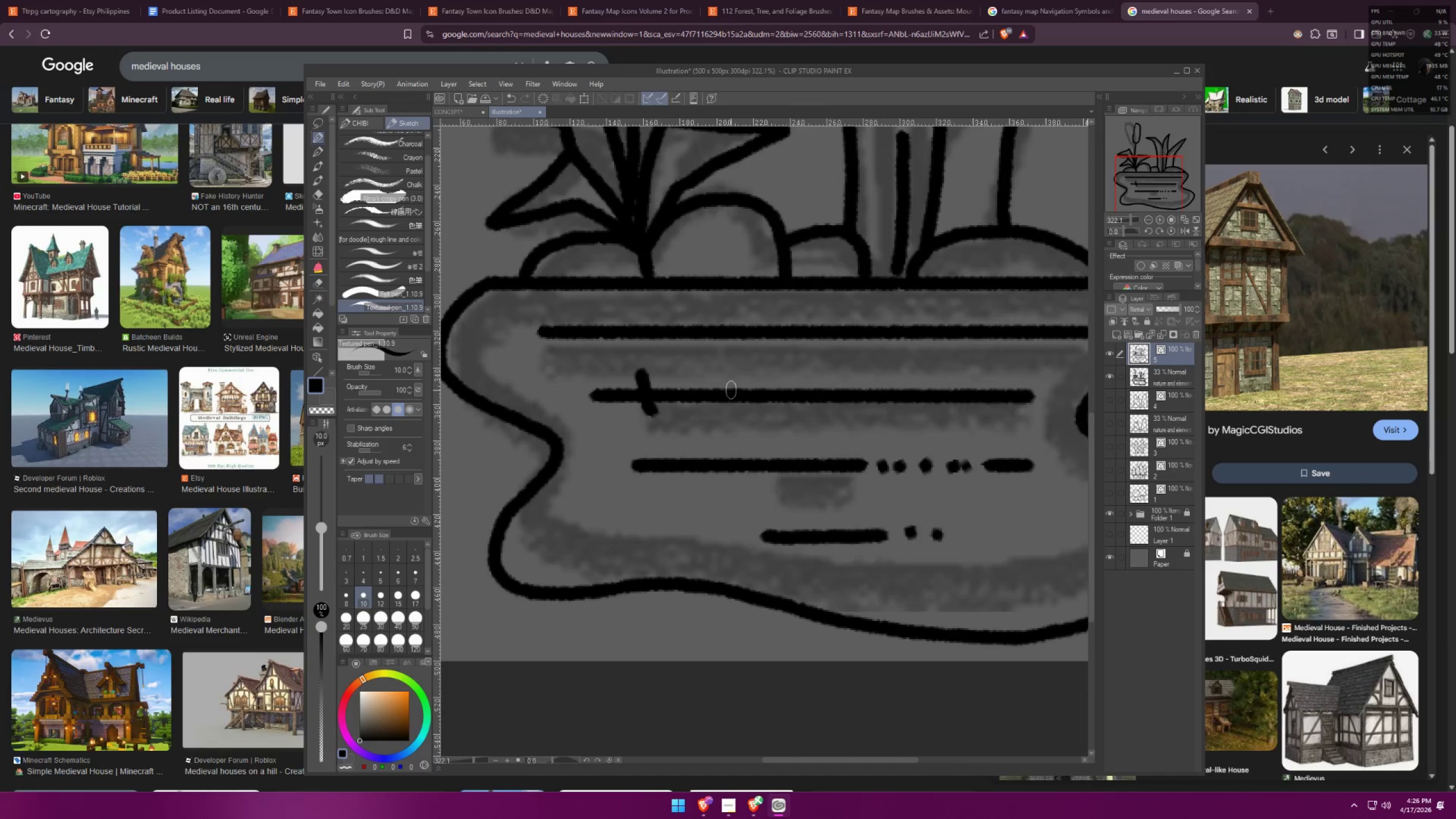 
left_click_drag(start_coordinate=[731, 389], to_coordinate=[729, 413])
 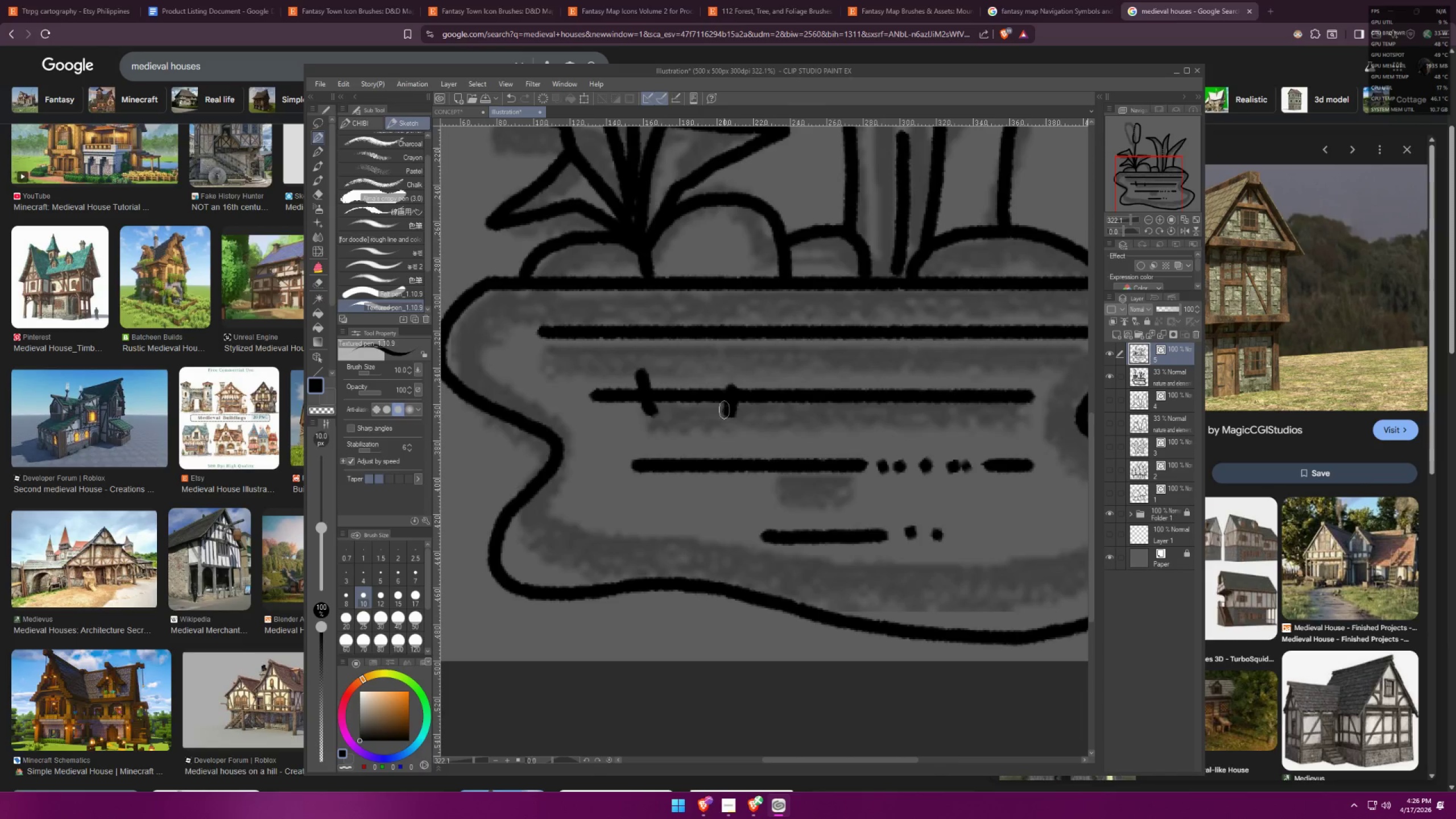 
key(E)
 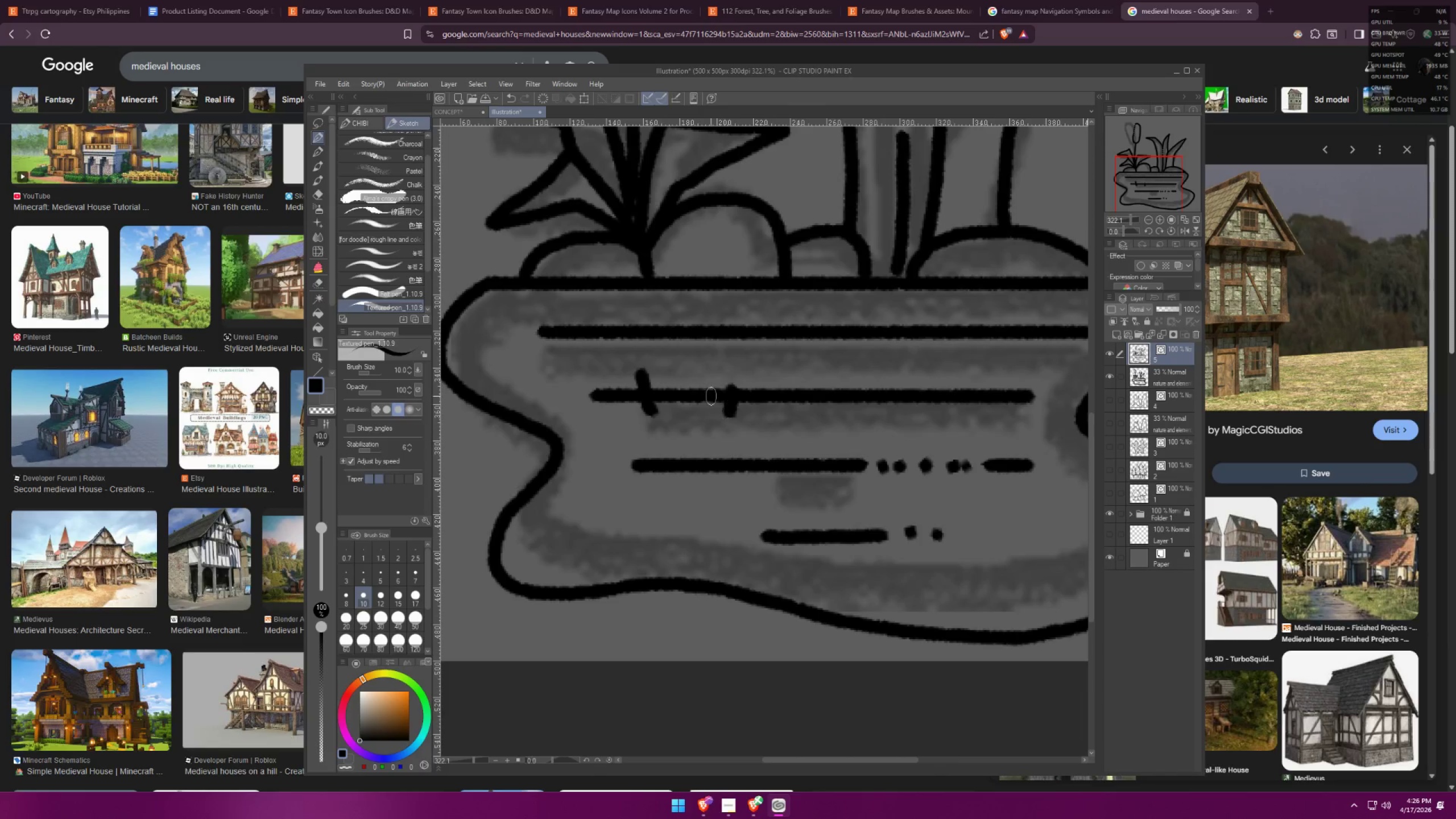 
left_click_drag(start_coordinate=[702, 391], to_coordinate=[700, 400])
 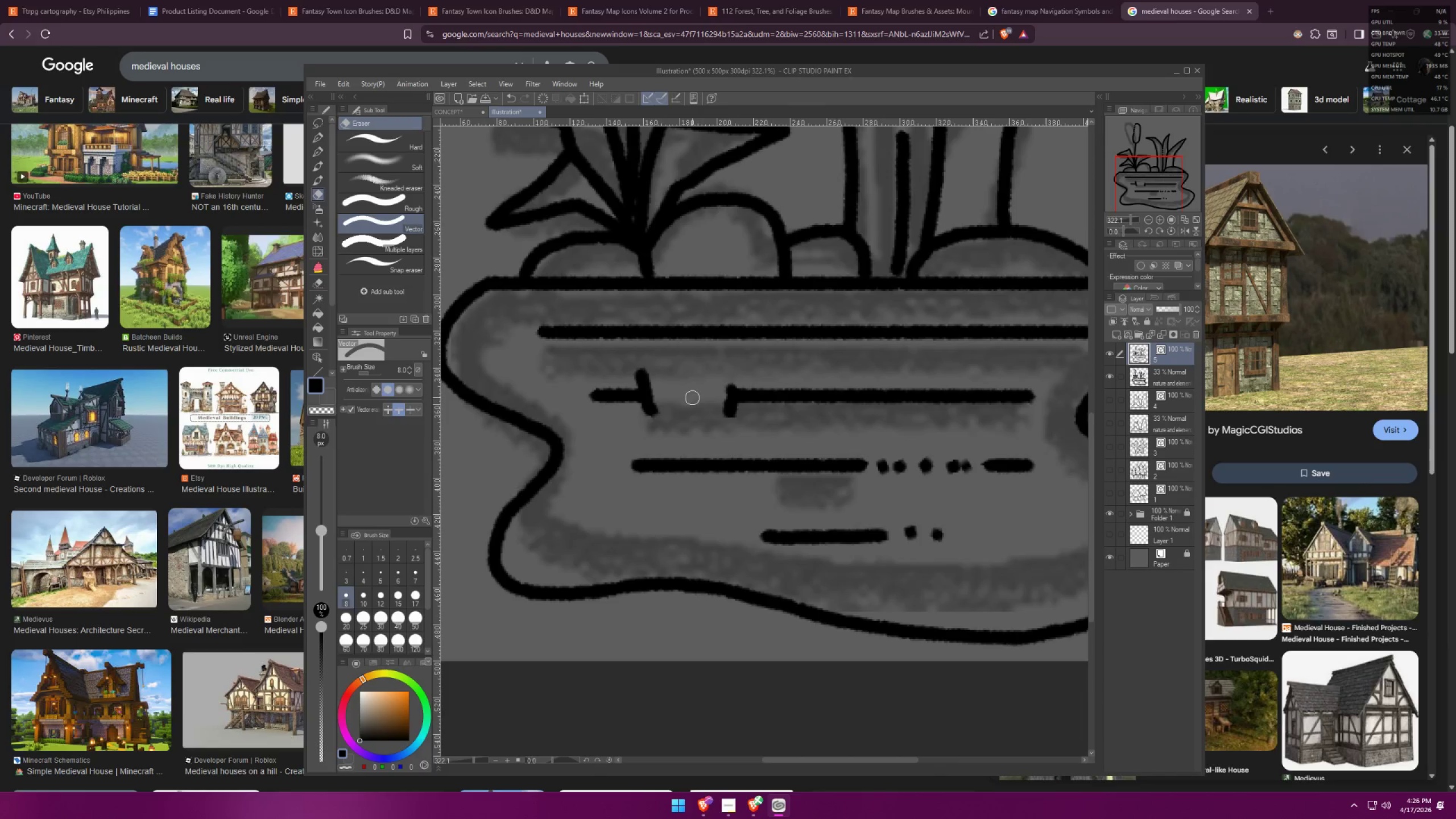 
left_click([651, 407])
 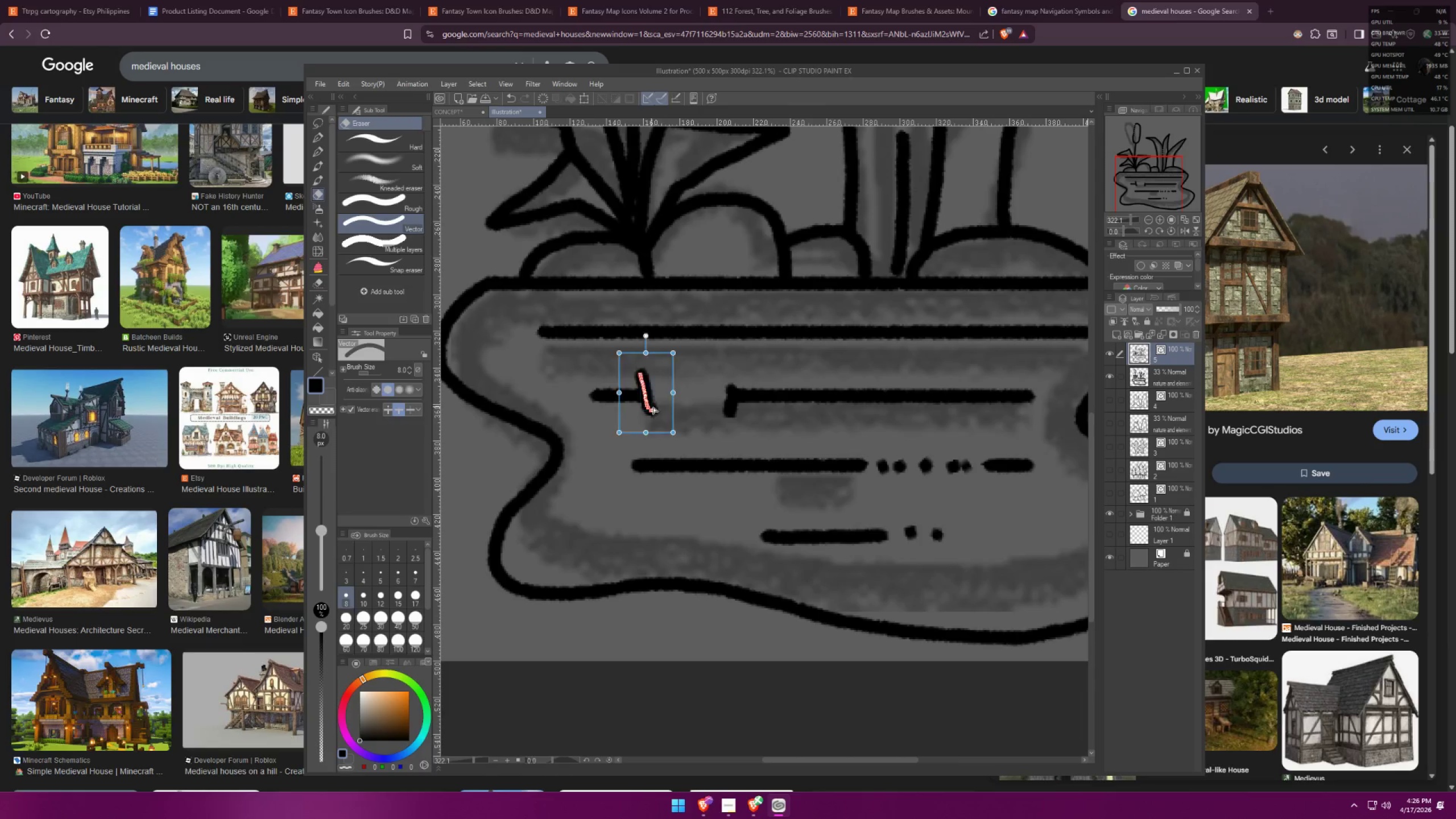 
key(Control+X)
 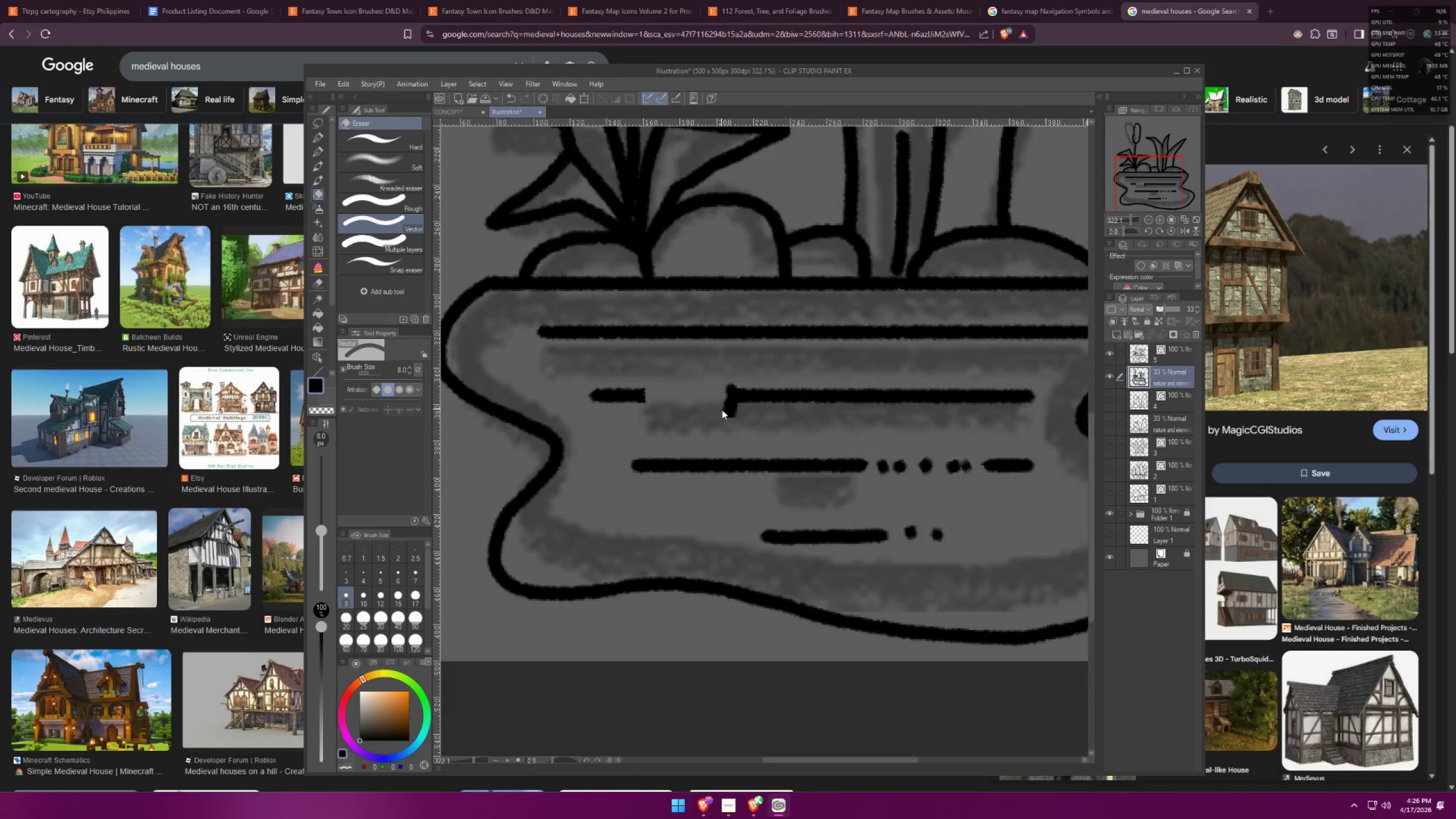 
triple_click([726, 407])
 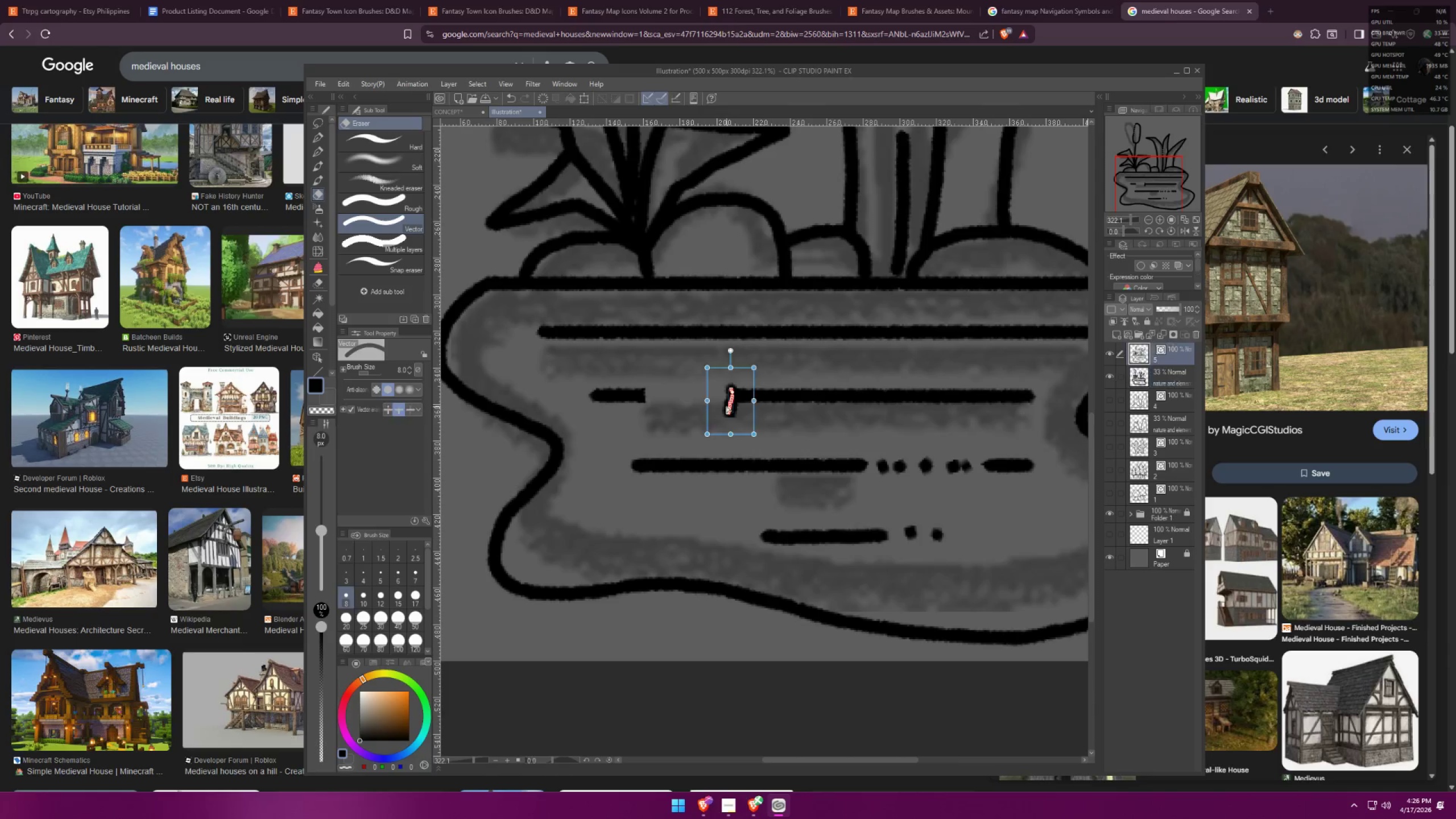 
key(Control+X)
 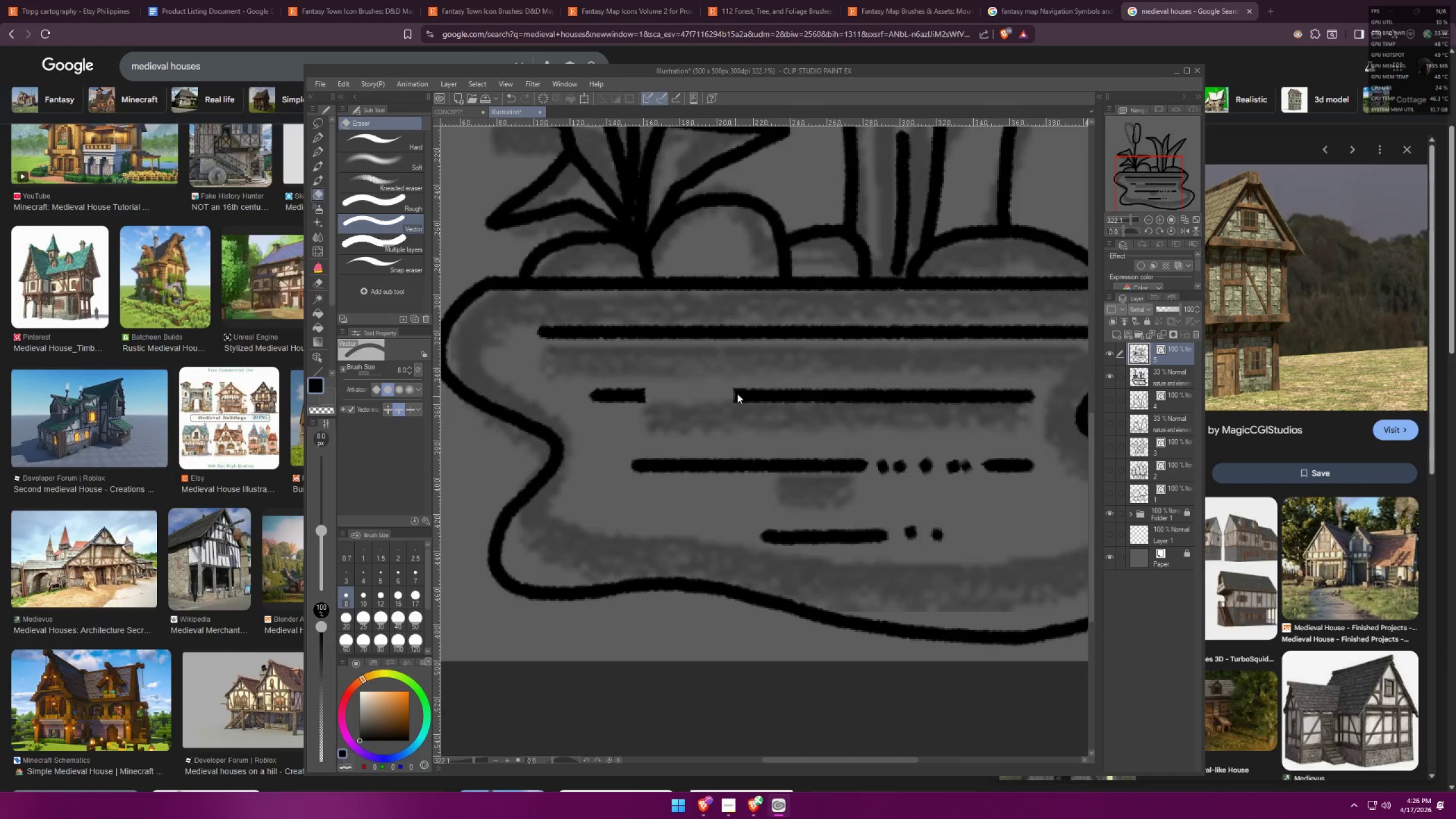 
hold_key(key=ControlLeft, duration=0.87)
left_click([738, 391])
 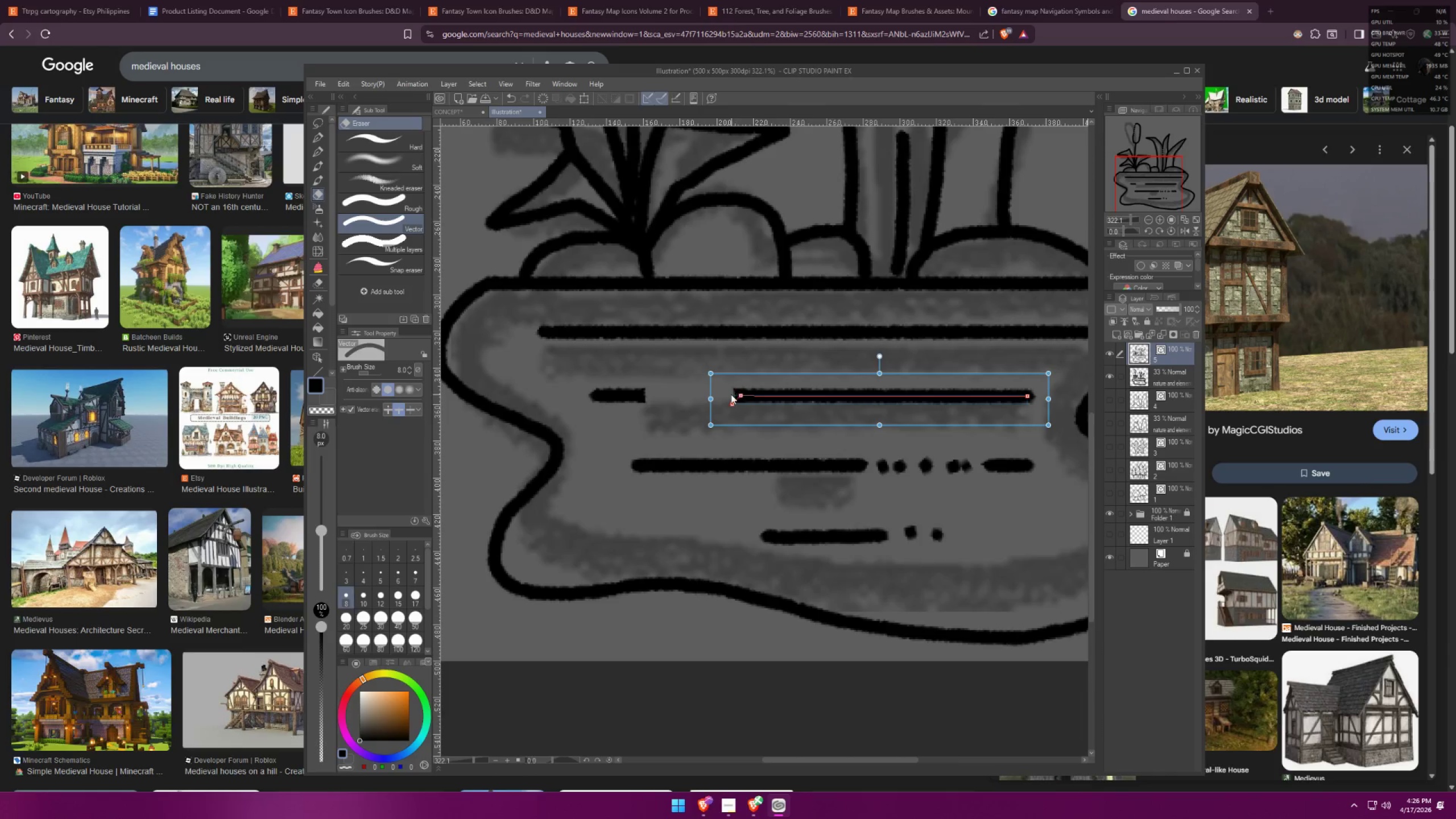 
left_click_drag(start_coordinate=[729, 403], to_coordinate=[733, 396])
 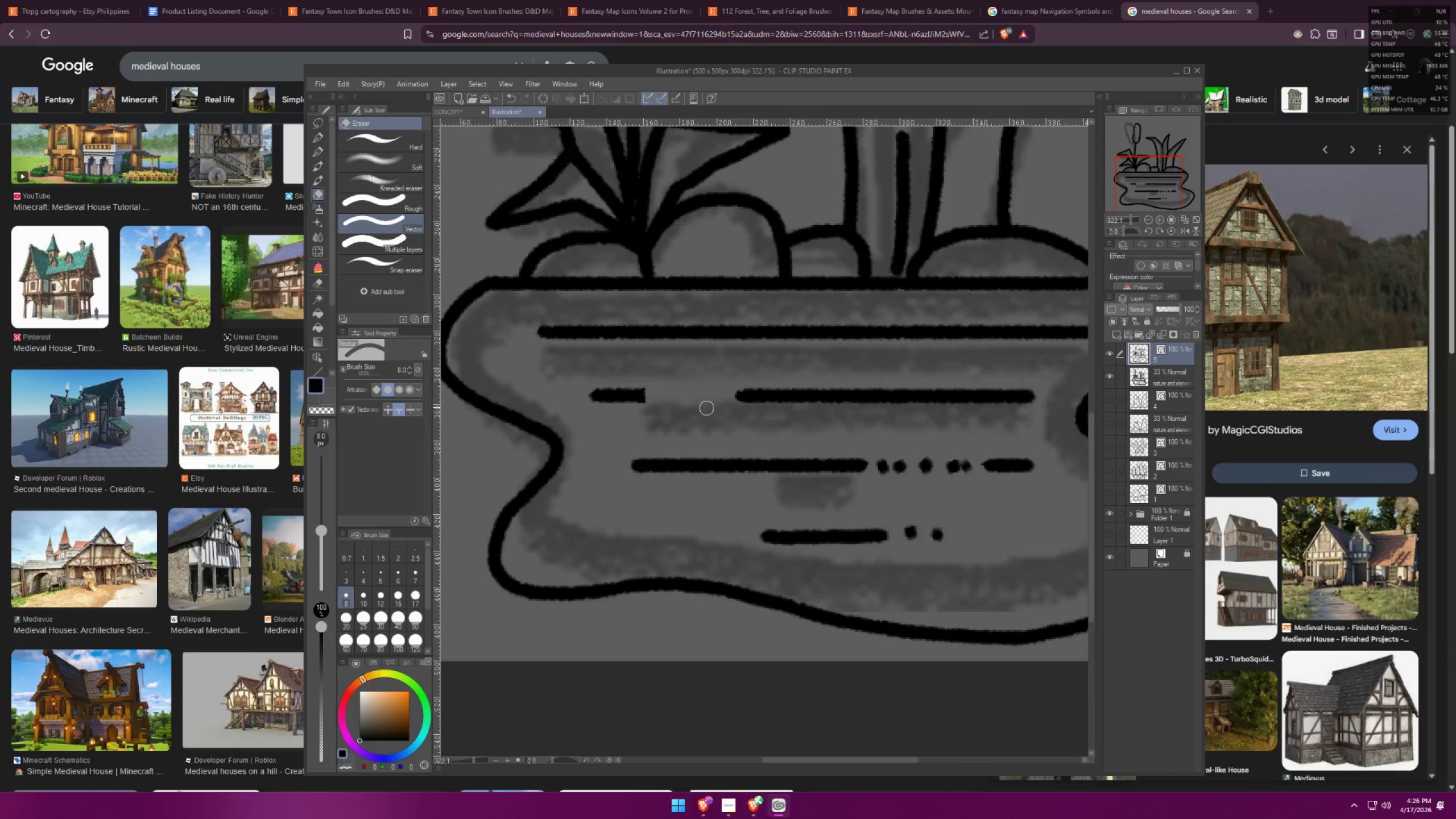 
hold_key(key=ControlLeft, duration=1.09)
left_click([643, 402])
 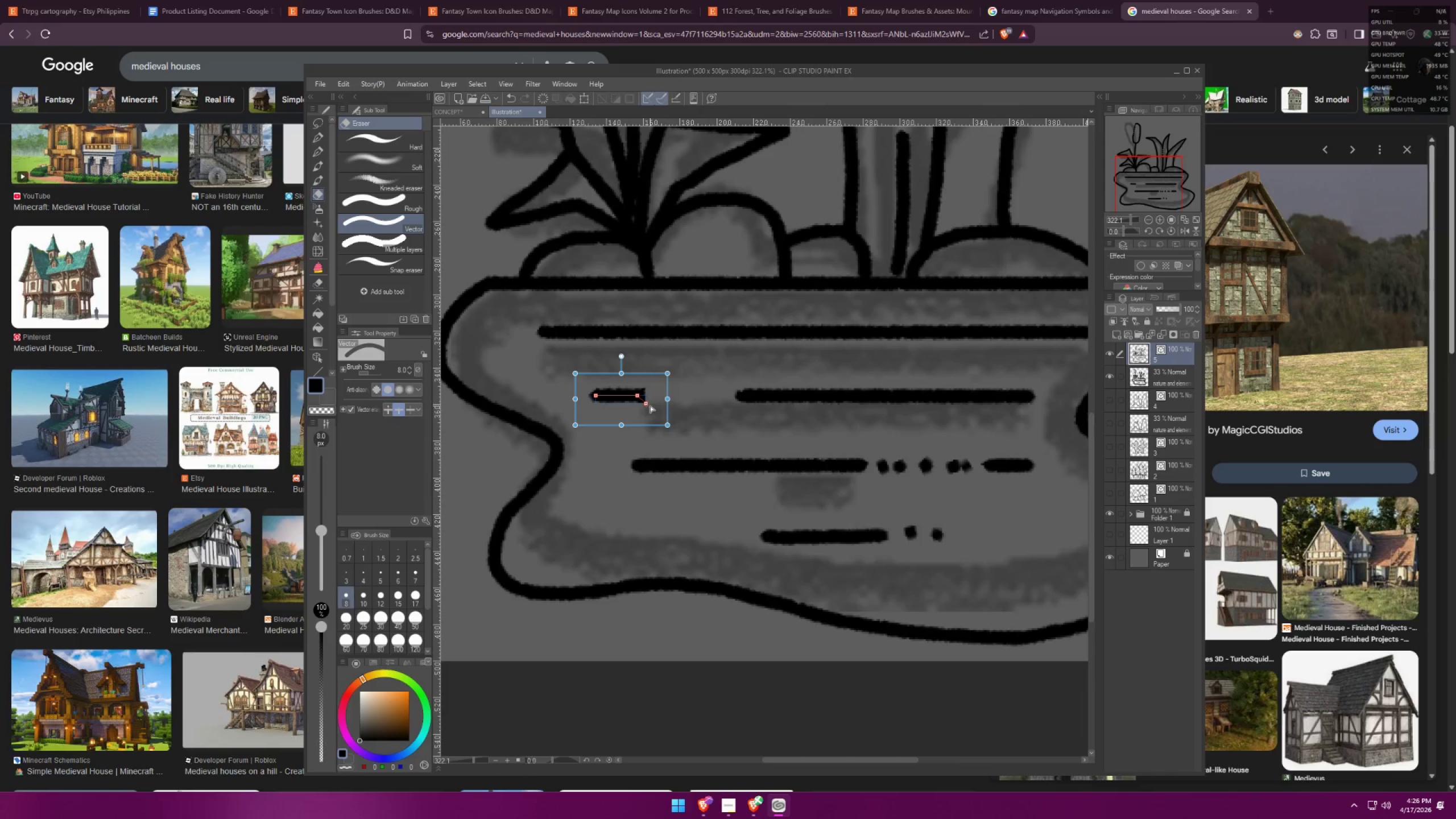 
left_click_drag(start_coordinate=[650, 405], to_coordinate=[650, 400])
 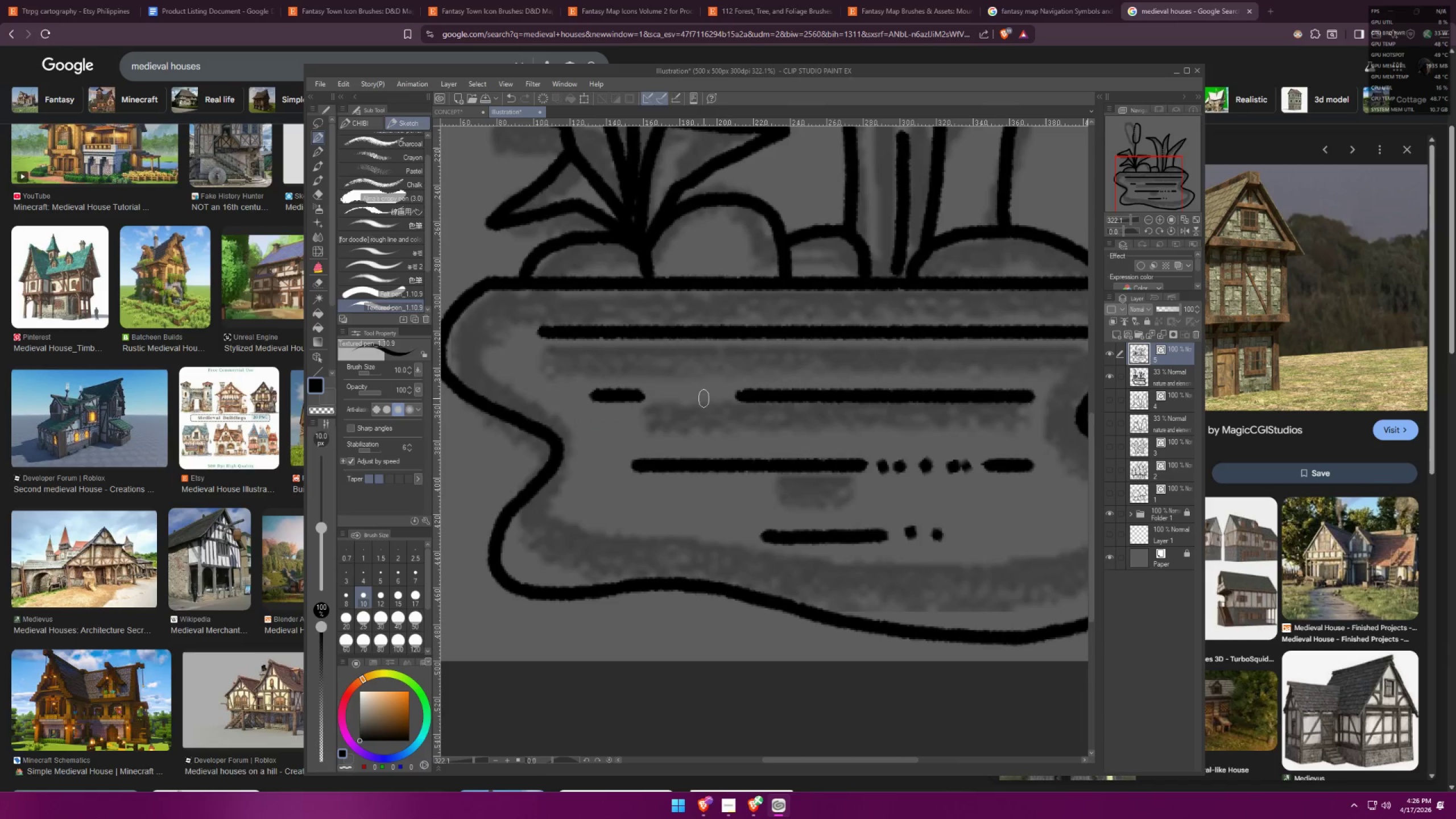 
left_click_drag(start_coordinate=[652, 397], to_coordinate=[655, 400])
 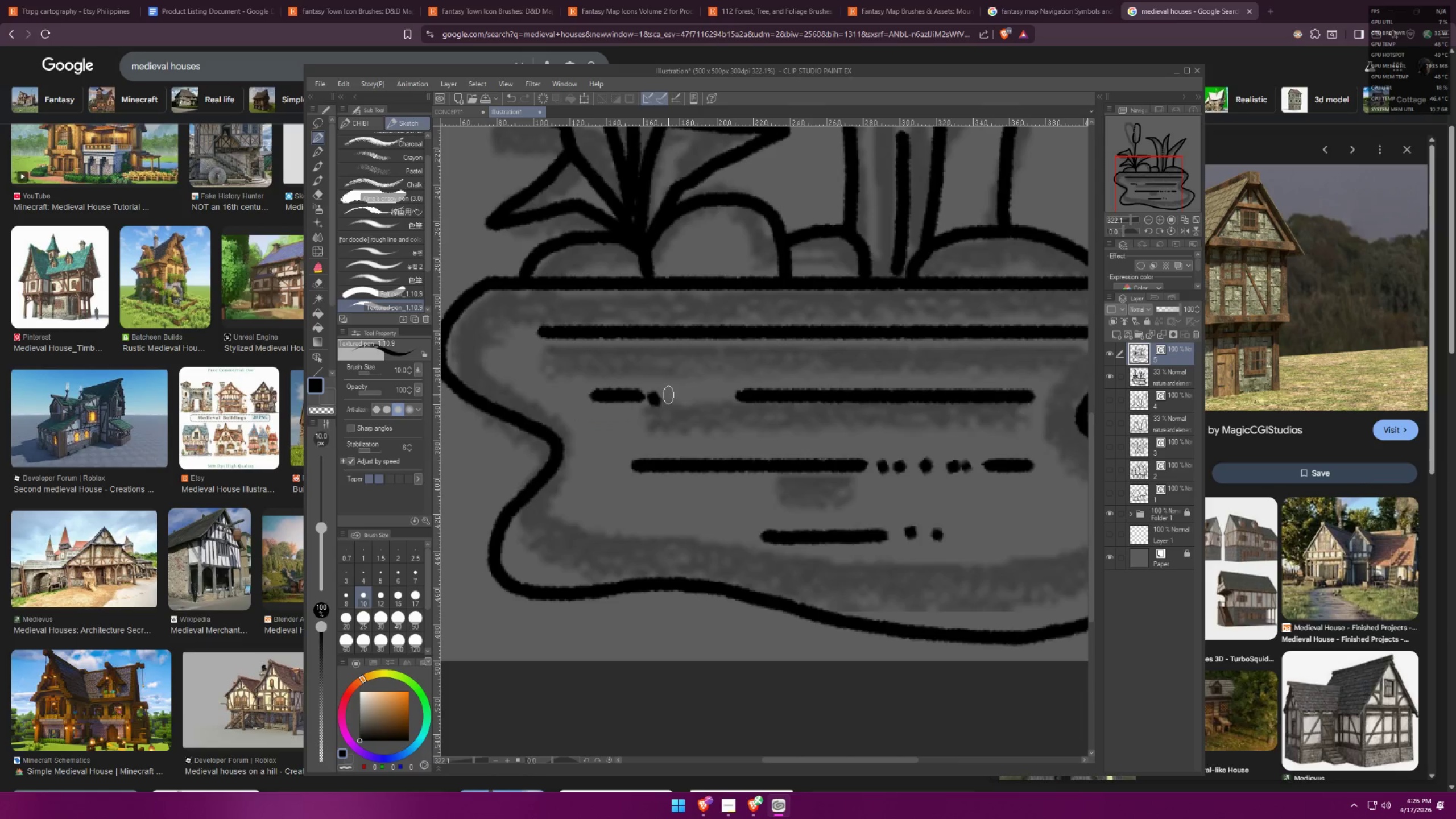 
left_click_drag(start_coordinate=[668, 395], to_coordinate=[671, 400])
 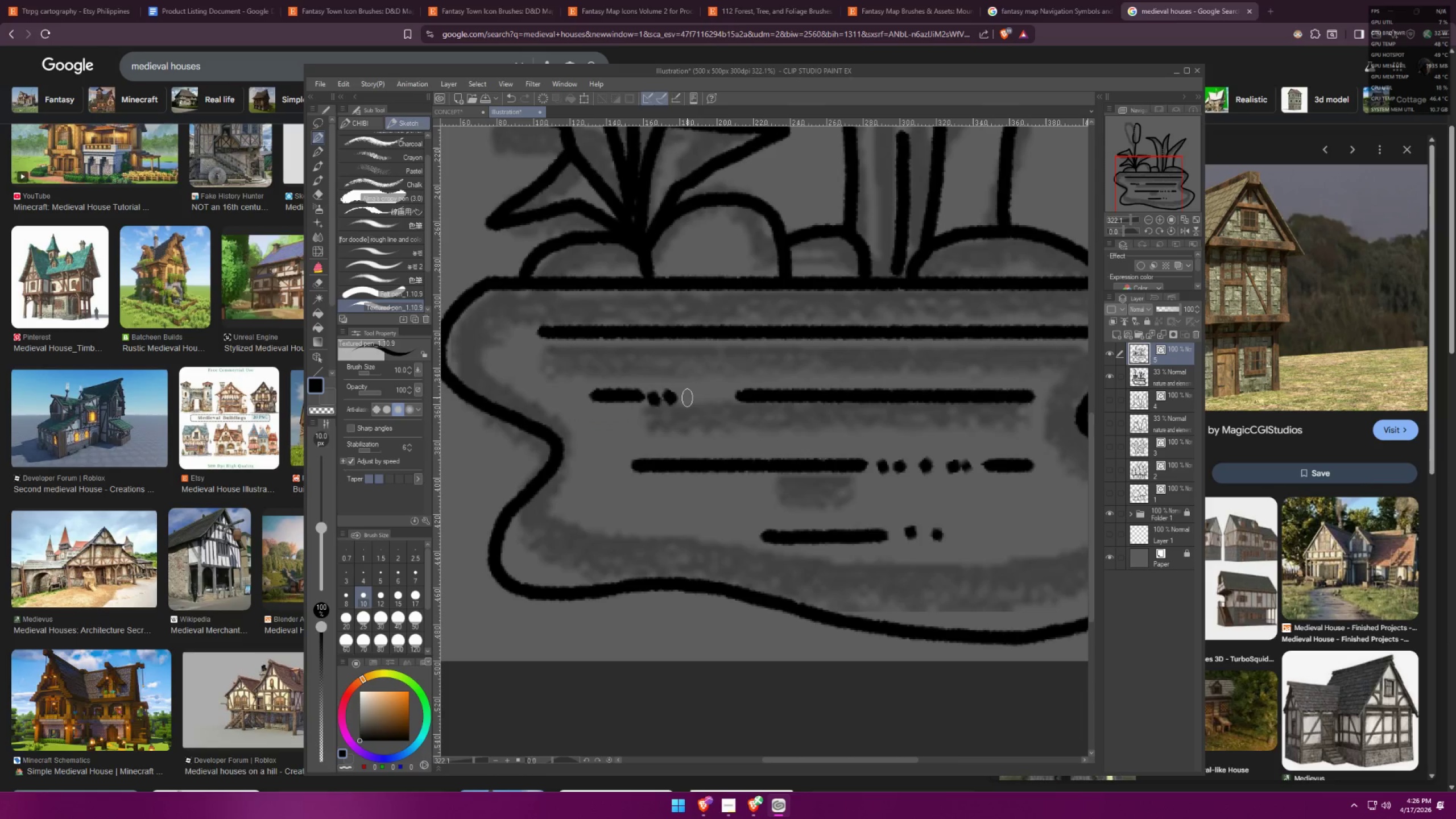 
left_click_drag(start_coordinate=[688, 397], to_coordinate=[689, 400])
 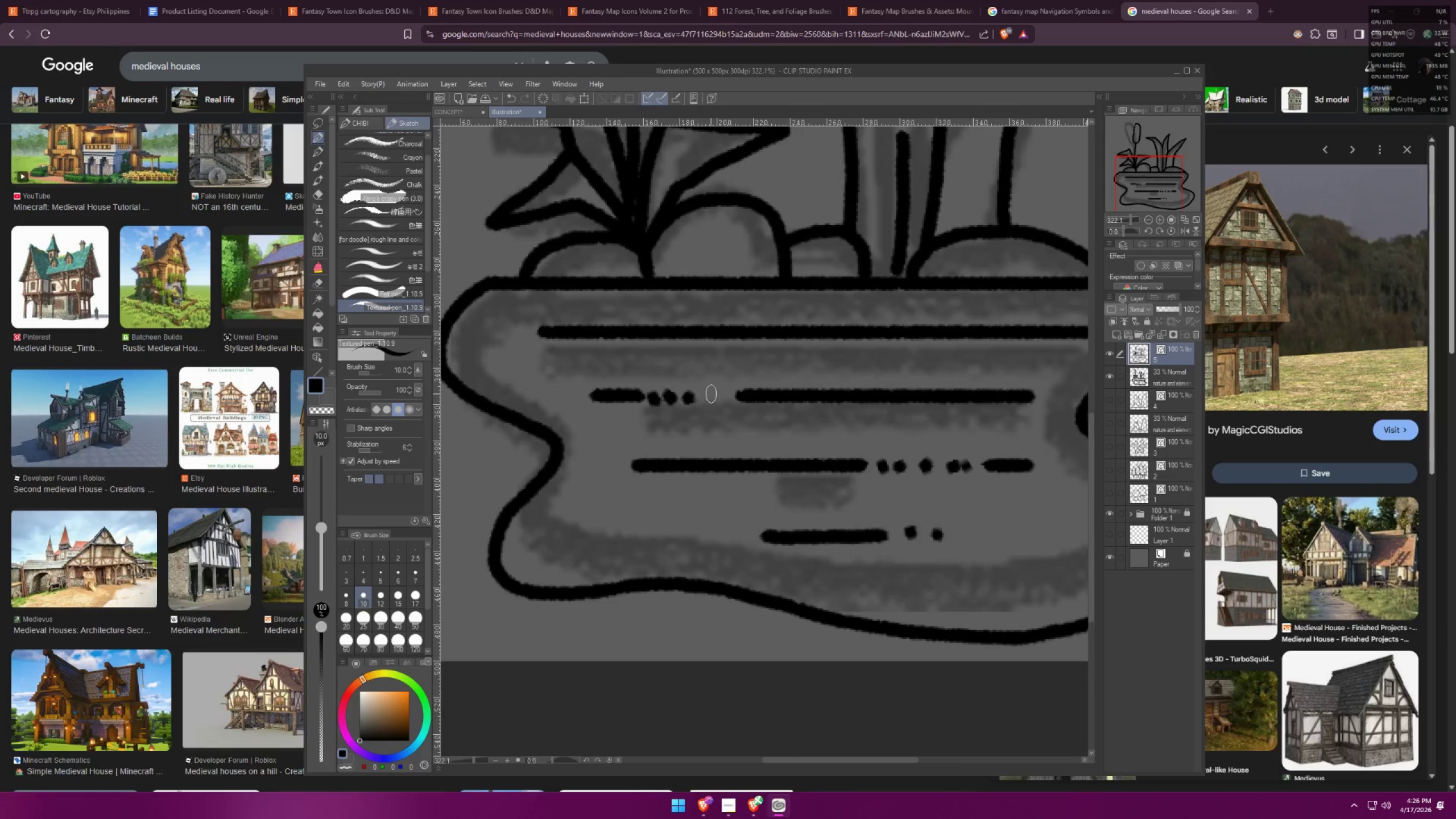 
left_click_drag(start_coordinate=[710, 394], to_coordinate=[710, 398])
 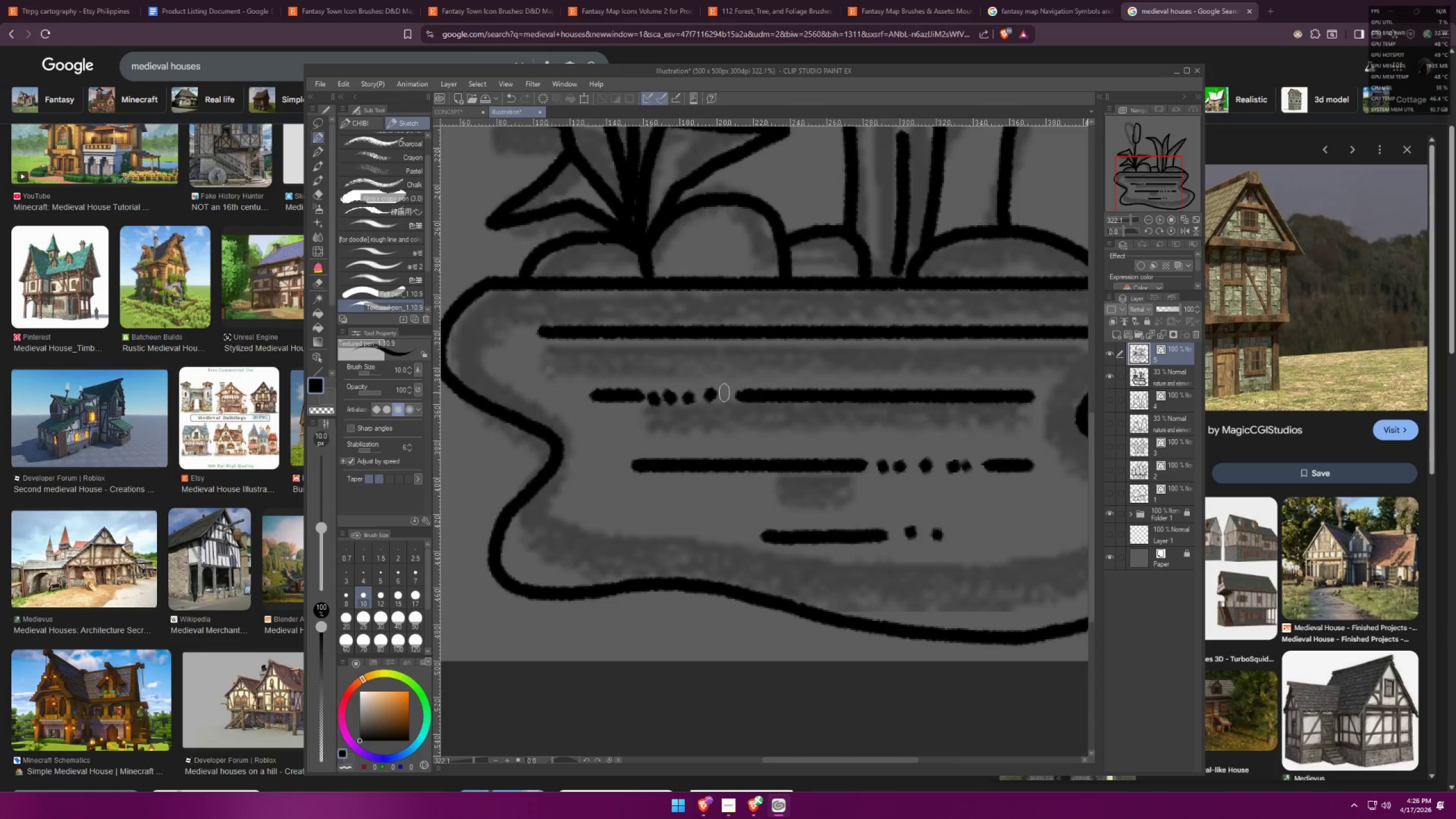 
left_click_drag(start_coordinate=[694, 348], to_coordinate=[695, 374])
 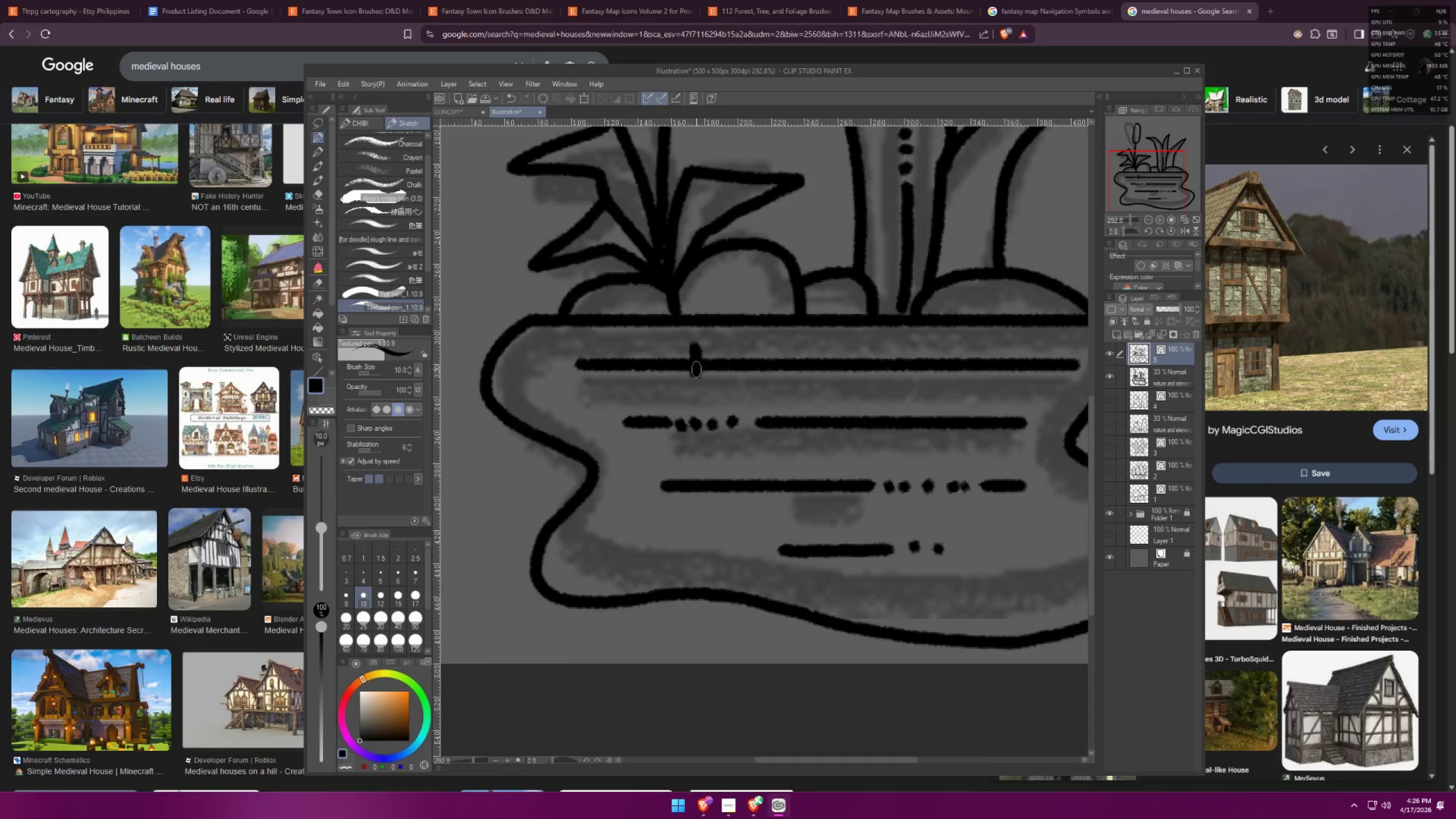 
scroll: coordinate [723, 363], scroll_direction: up, amount: 1.0
 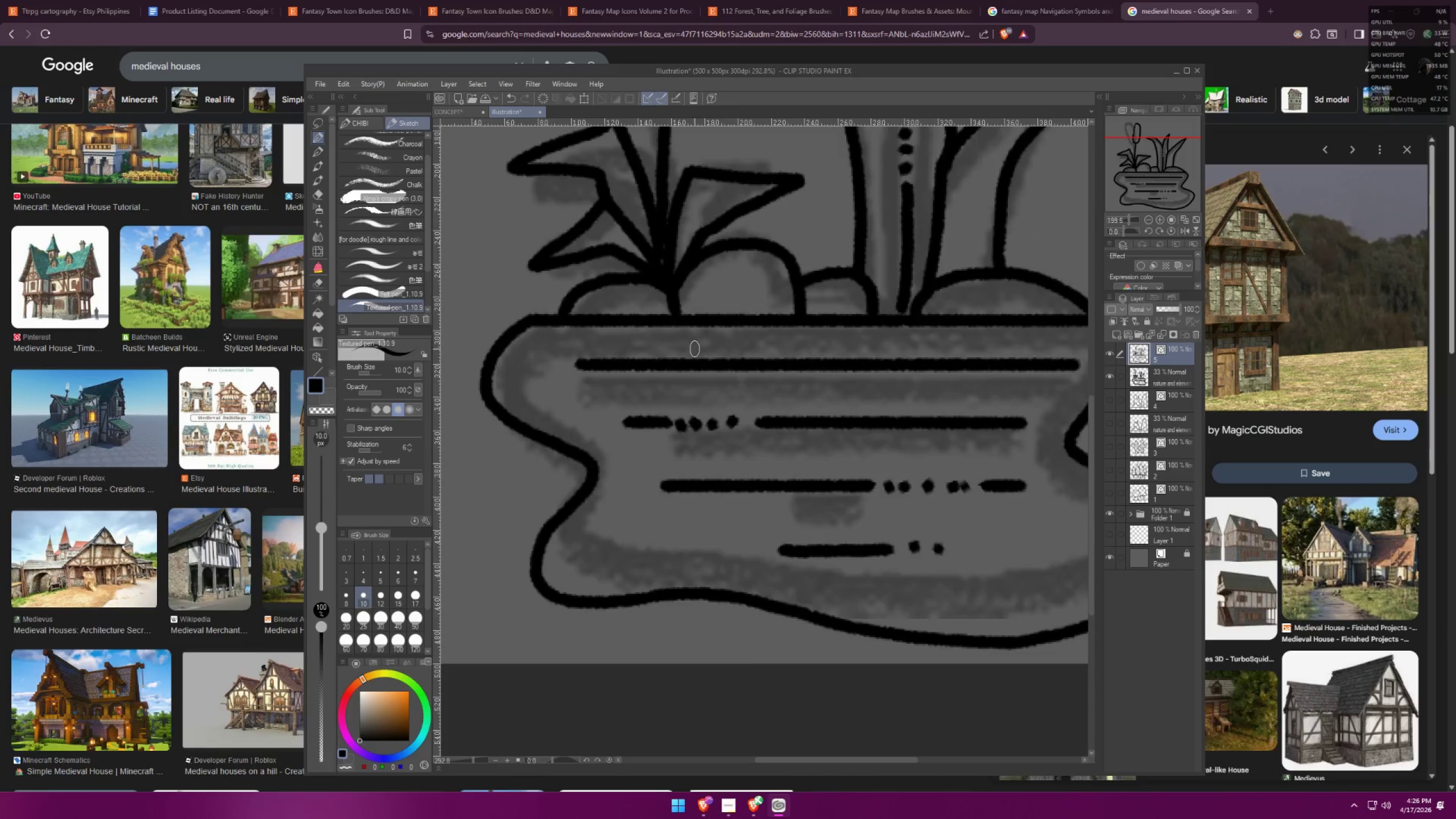 
key(Control+ControlLeft)
 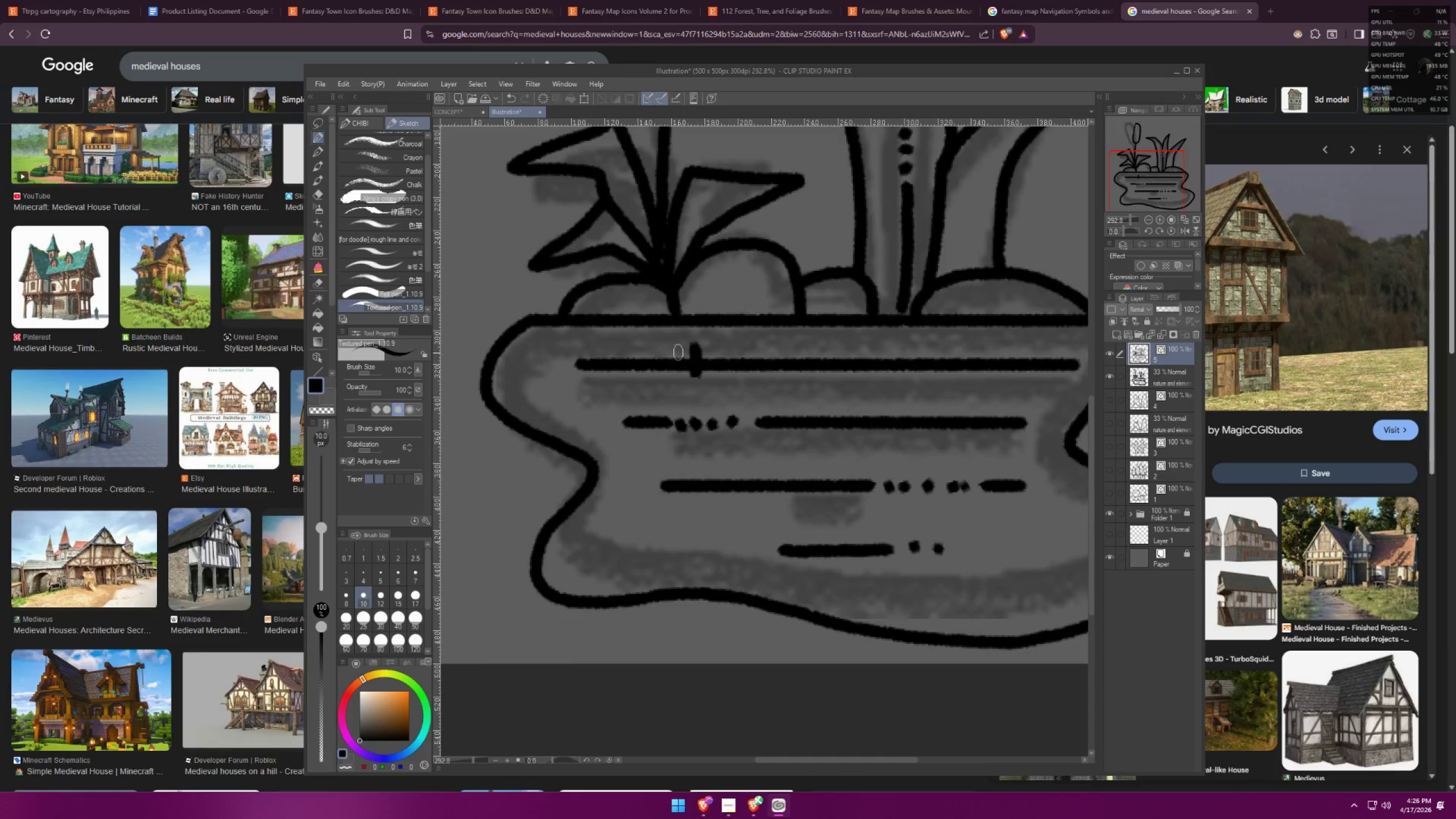 
key(E)
 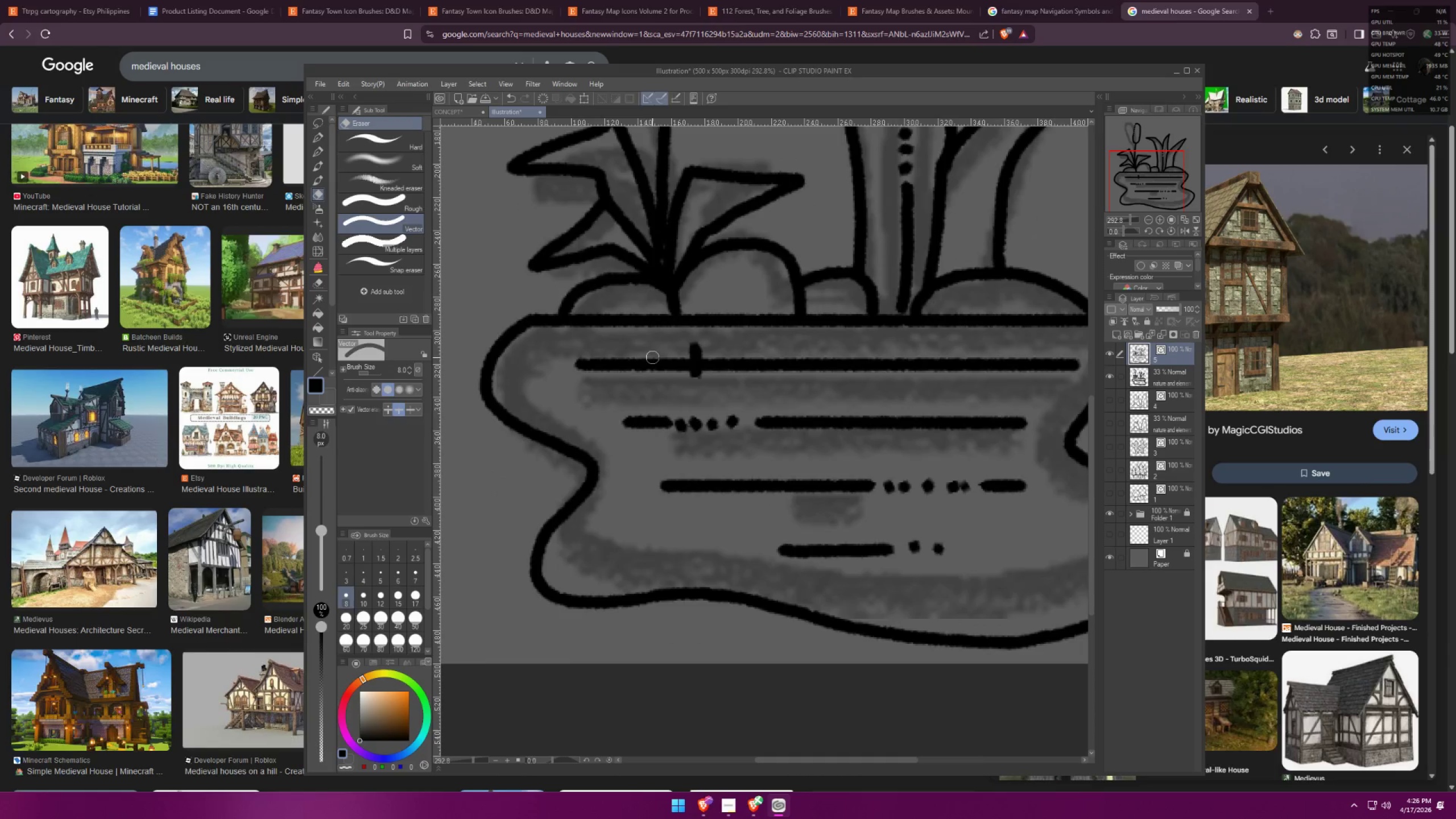 
left_click_drag(start_coordinate=[653, 357], to_coordinate=[653, 363])
 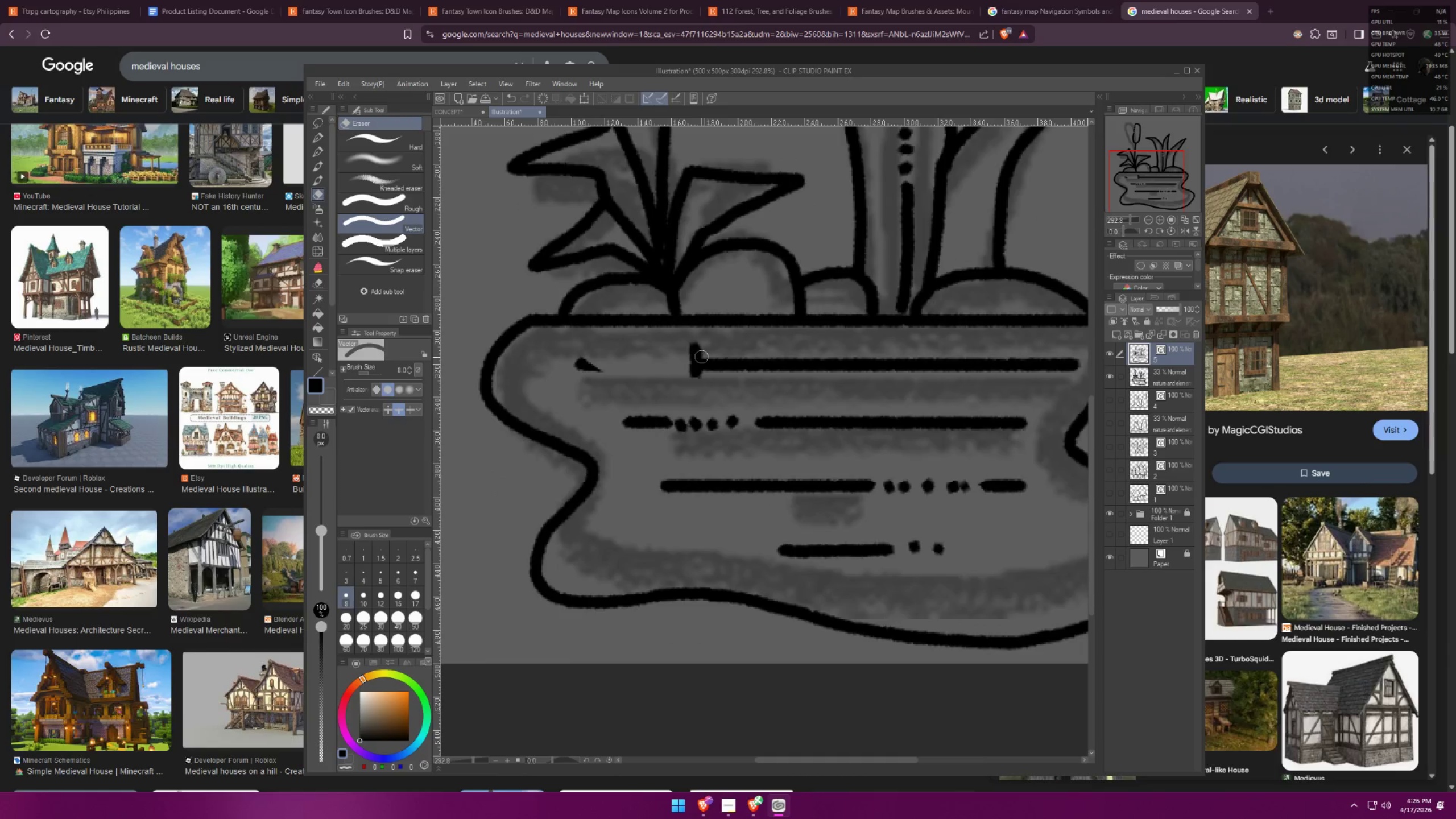 
left_click([700, 350])
 